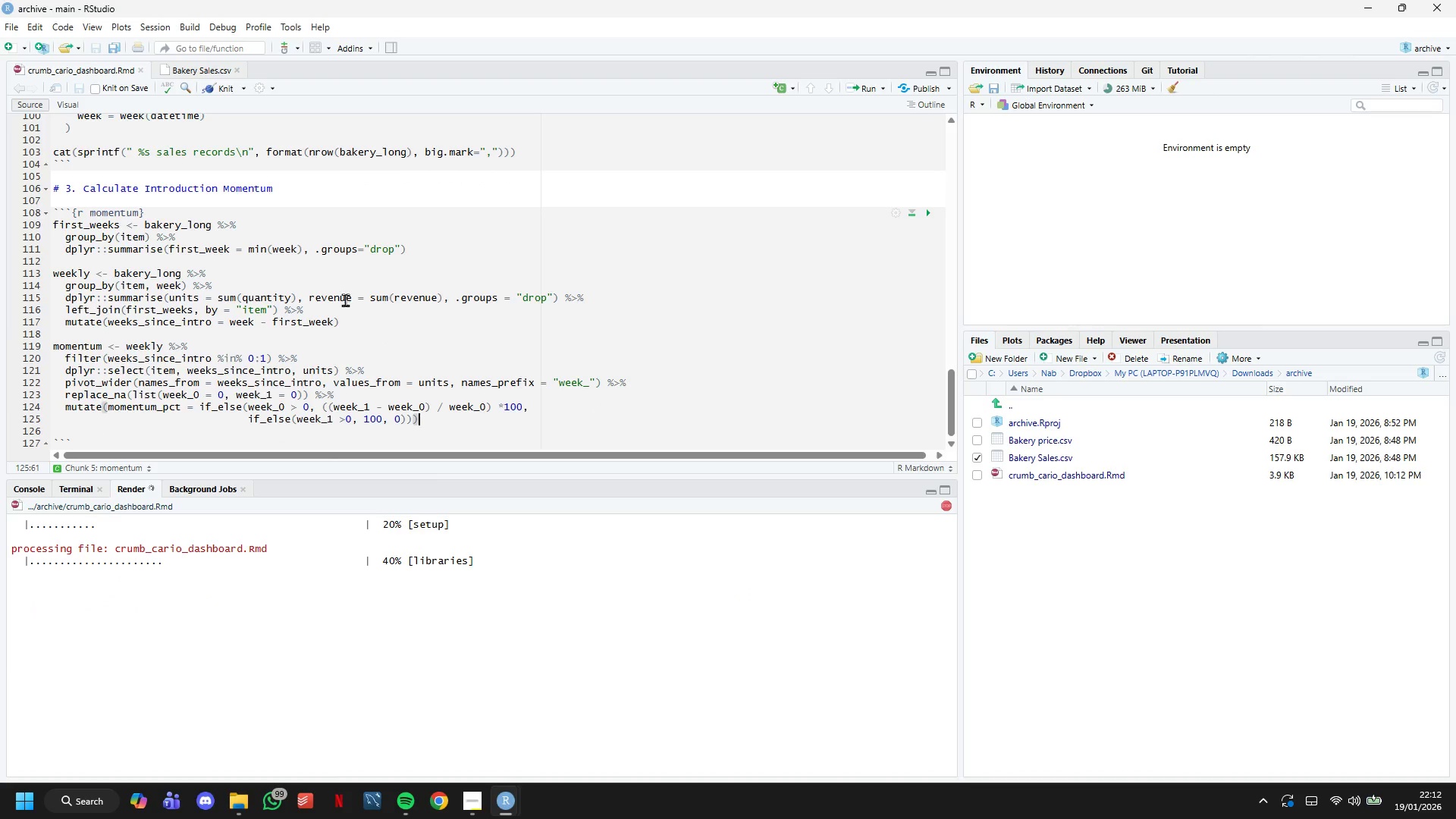 
mouse_move([363, 306])
 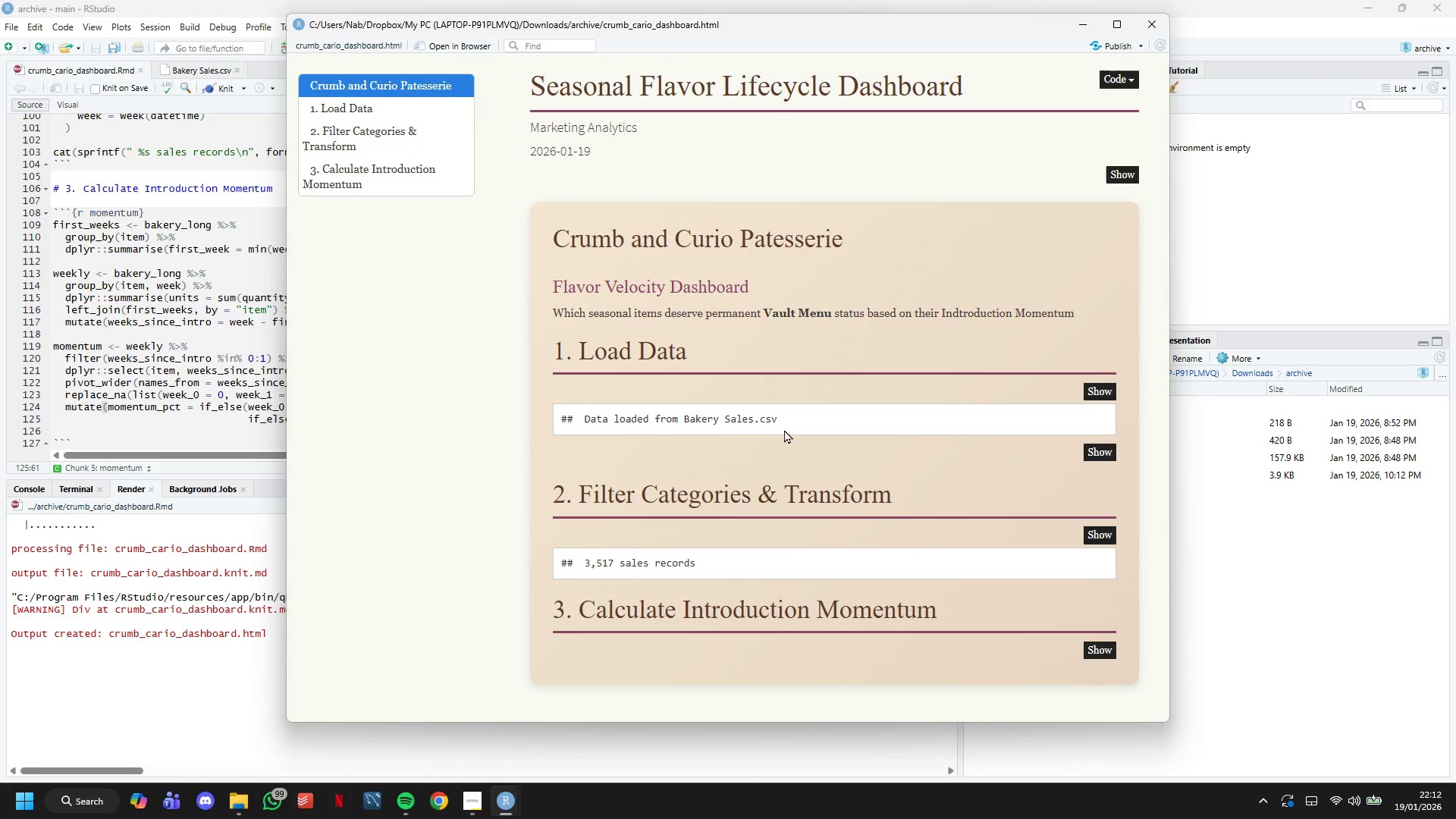 
scroll: coordinate [786, 435], scroll_direction: down, amount: 3.0
 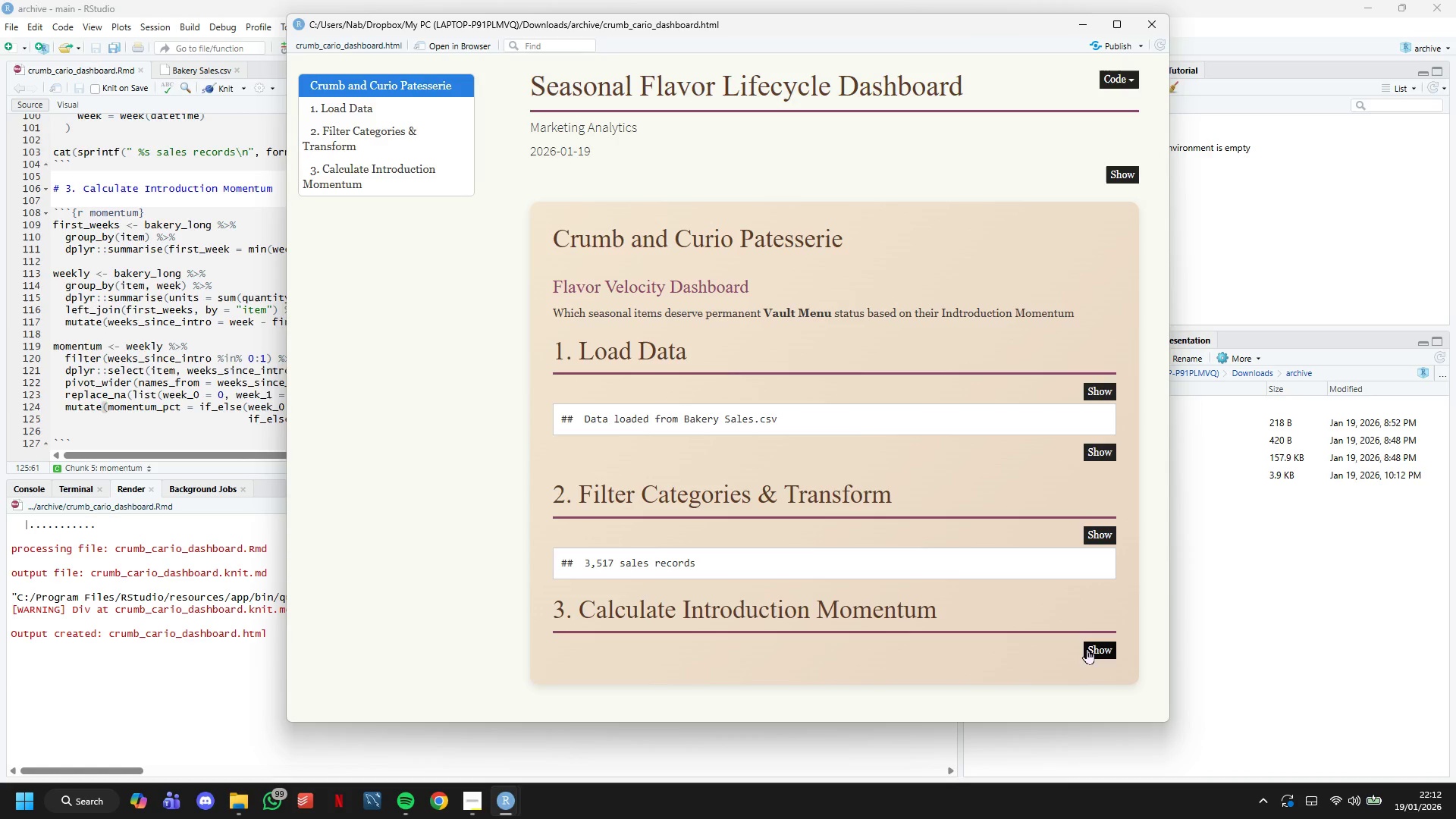 
left_click([1088, 648])
 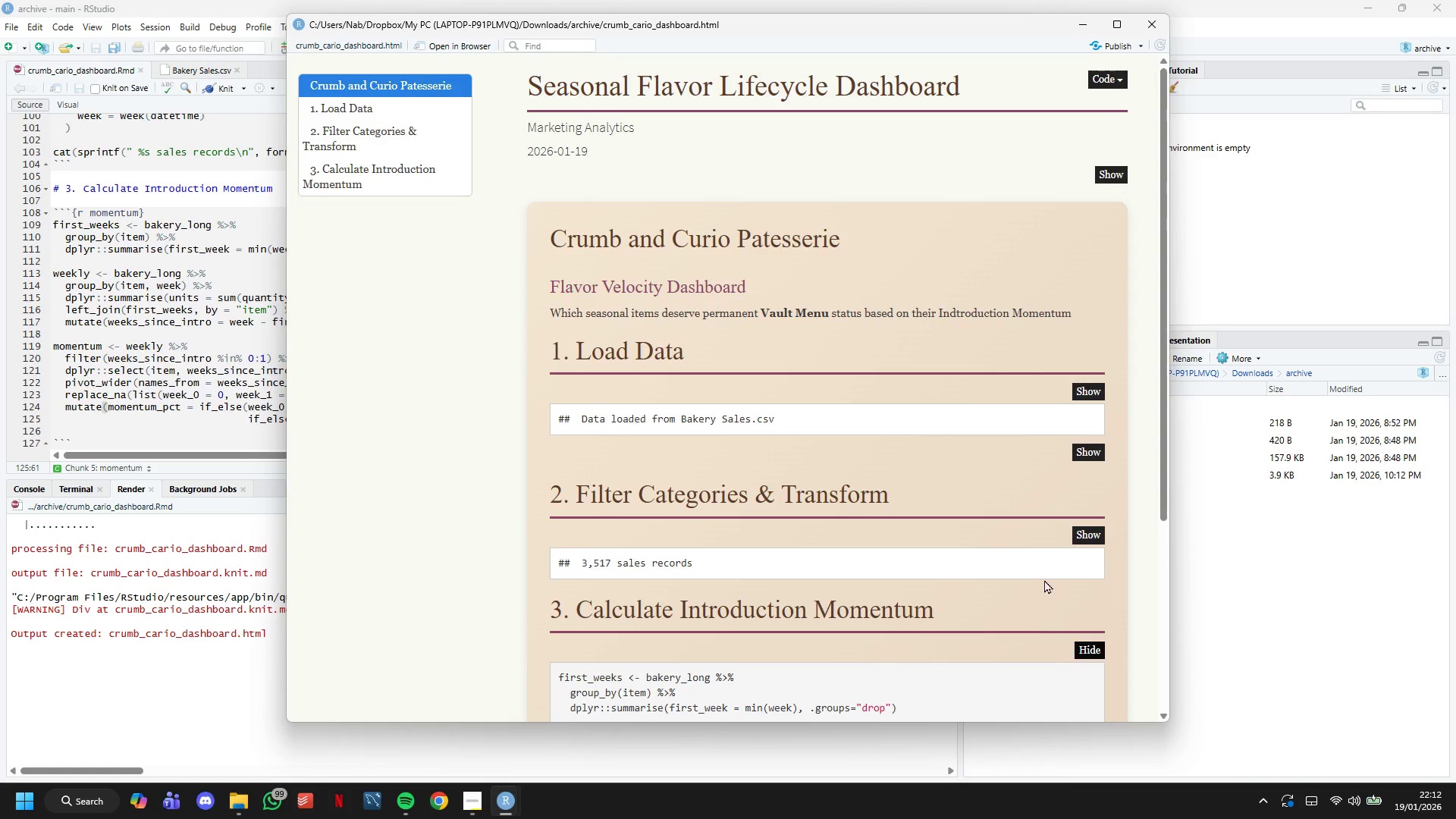 
scroll: coordinate [1043, 579], scroll_direction: down, amount: 2.0
 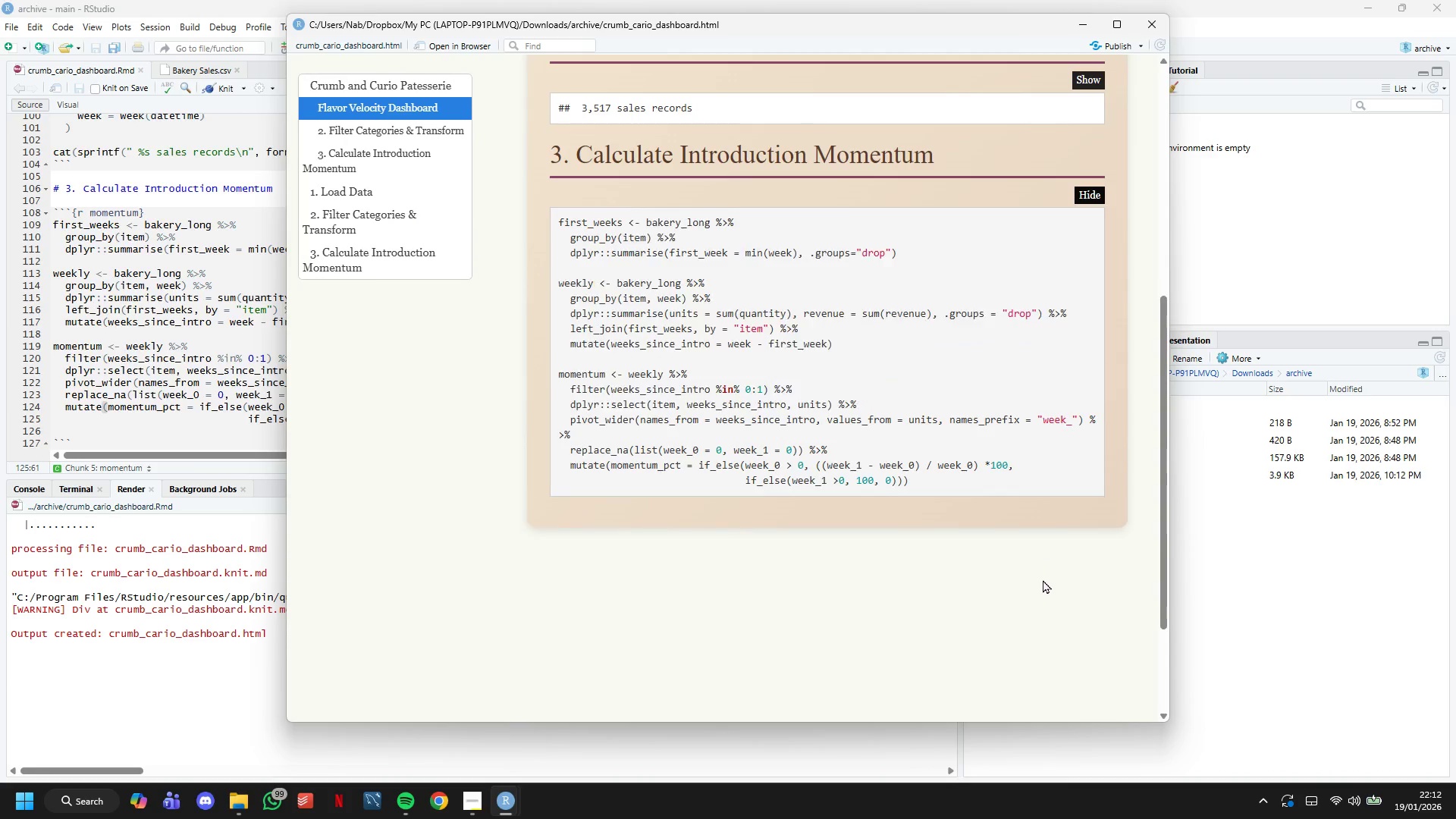 
scroll: coordinate [1042, 577], scroll_direction: up, amount: 4.0
 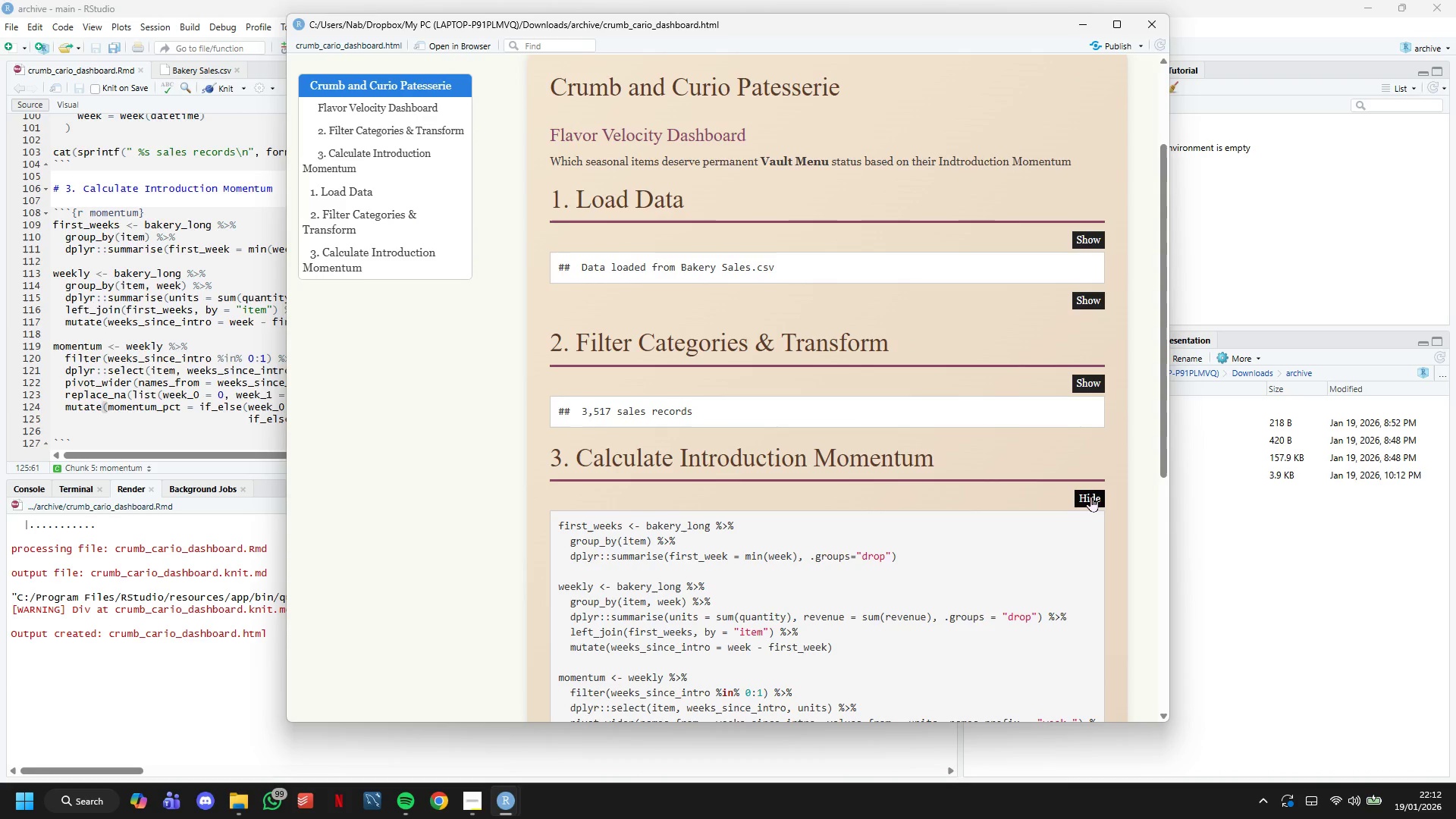 
left_click([1090, 499])
 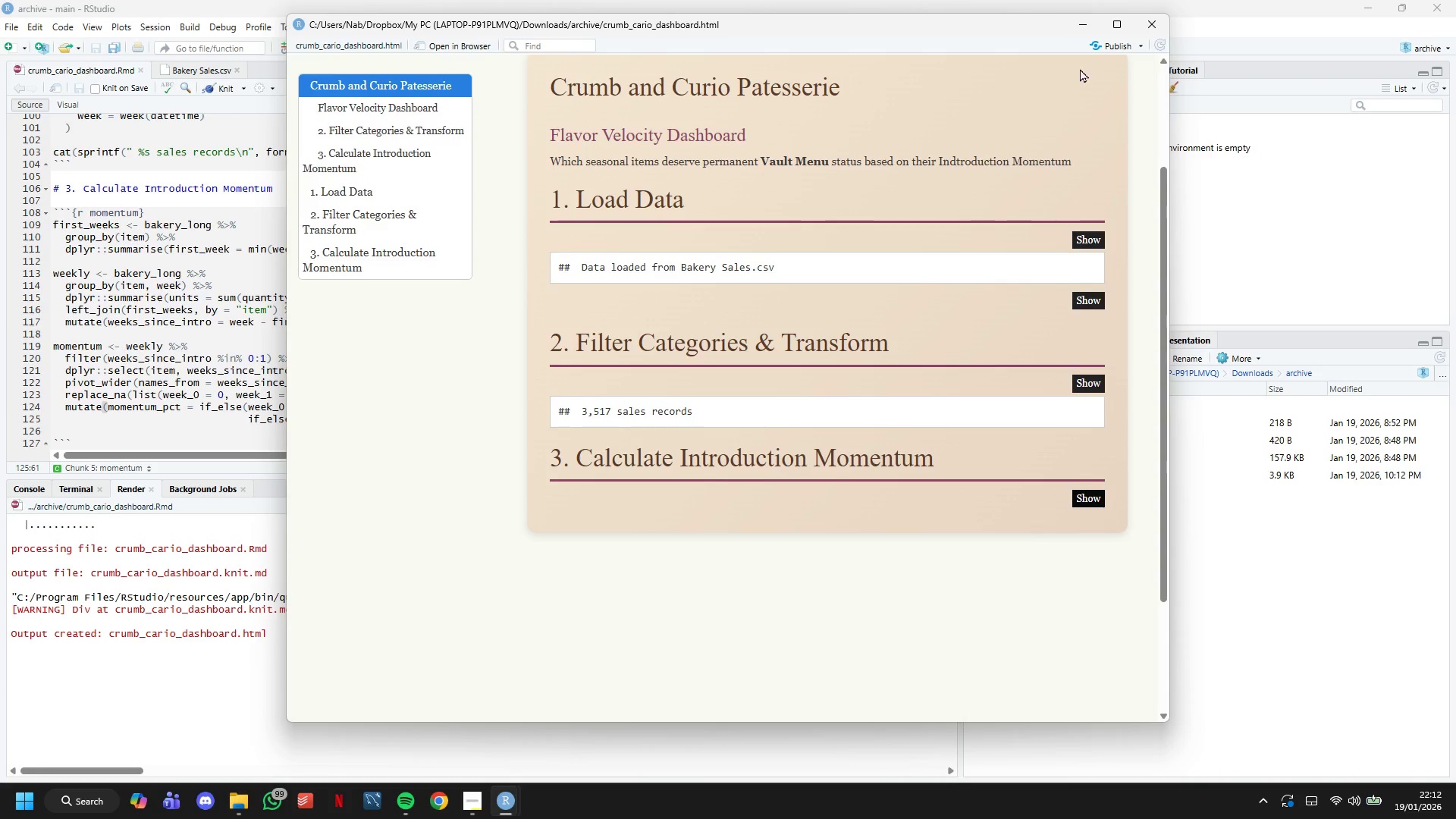 
left_click([1080, 30])
 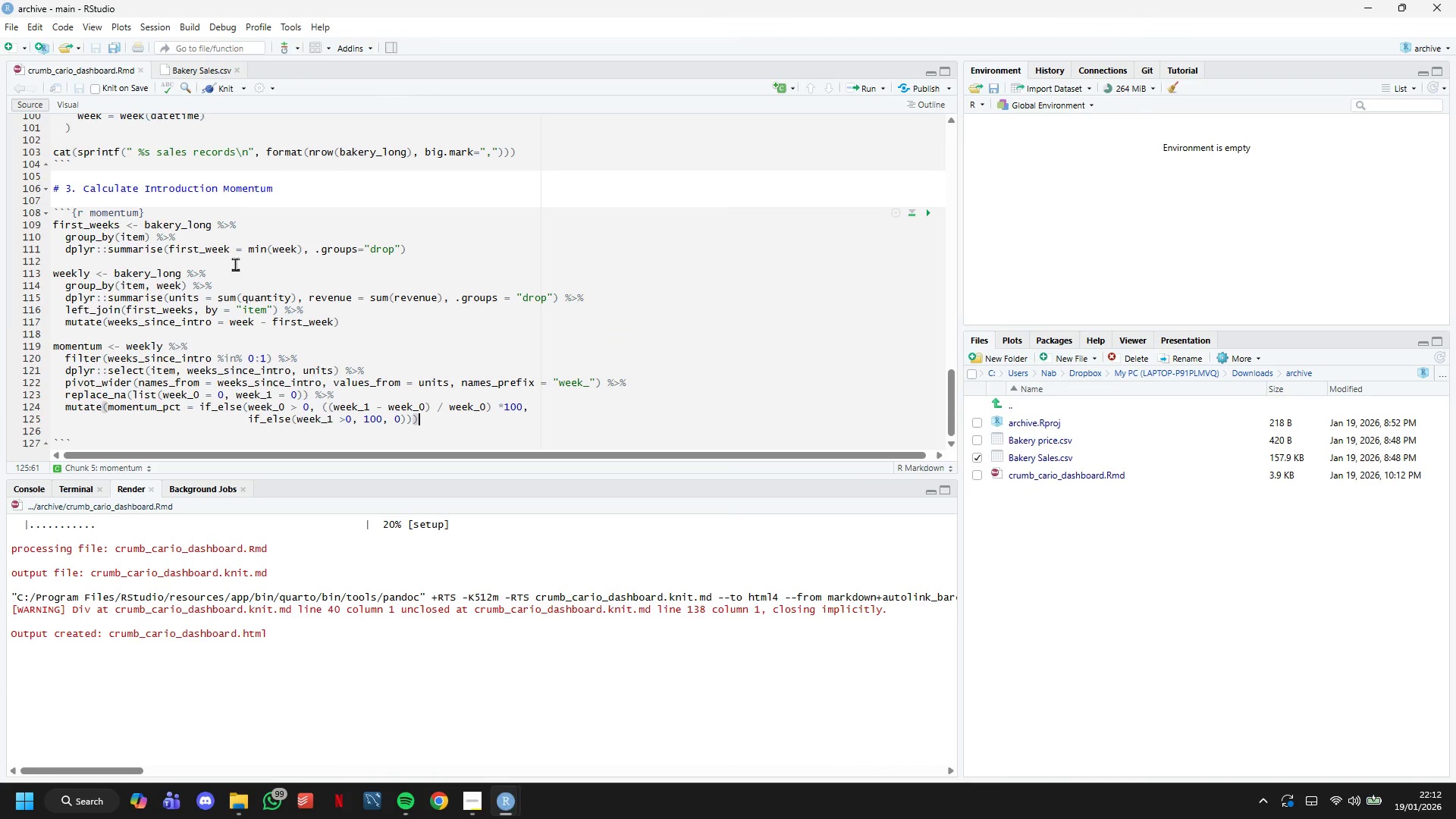 
scroll: coordinate [231, 268], scroll_direction: down, amount: 3.0
 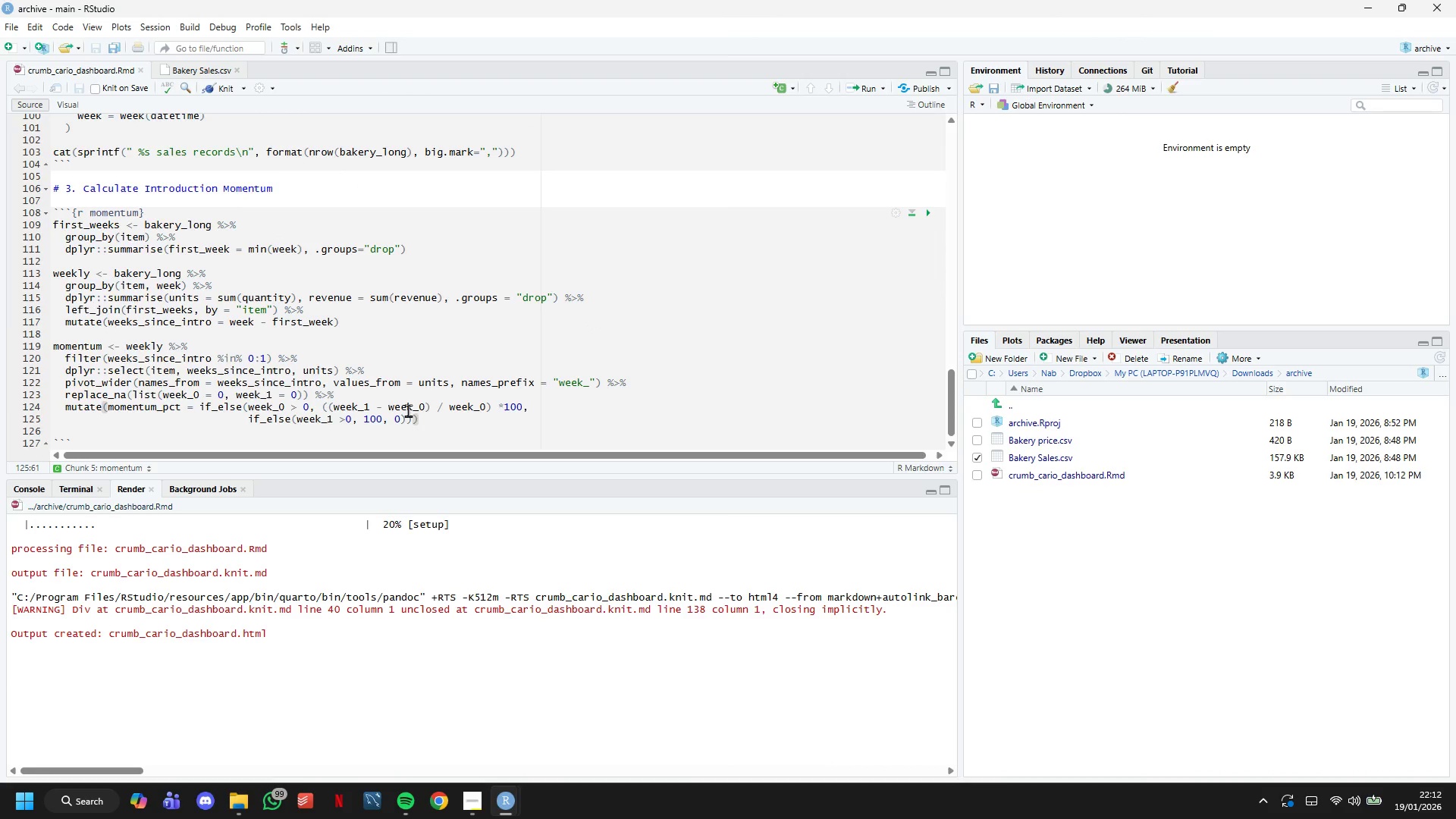 
key(Enter)
 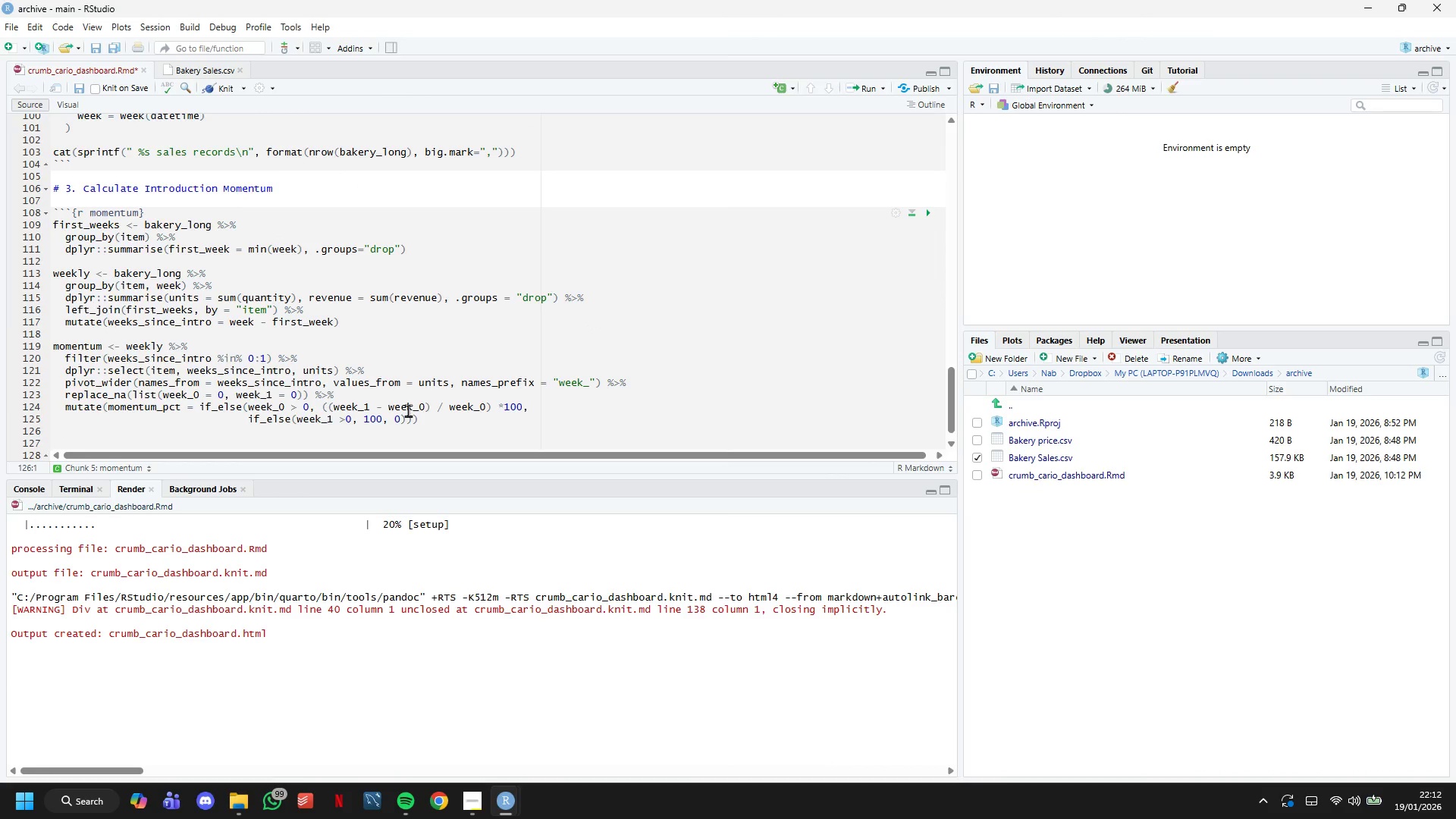 
key(Enter)
 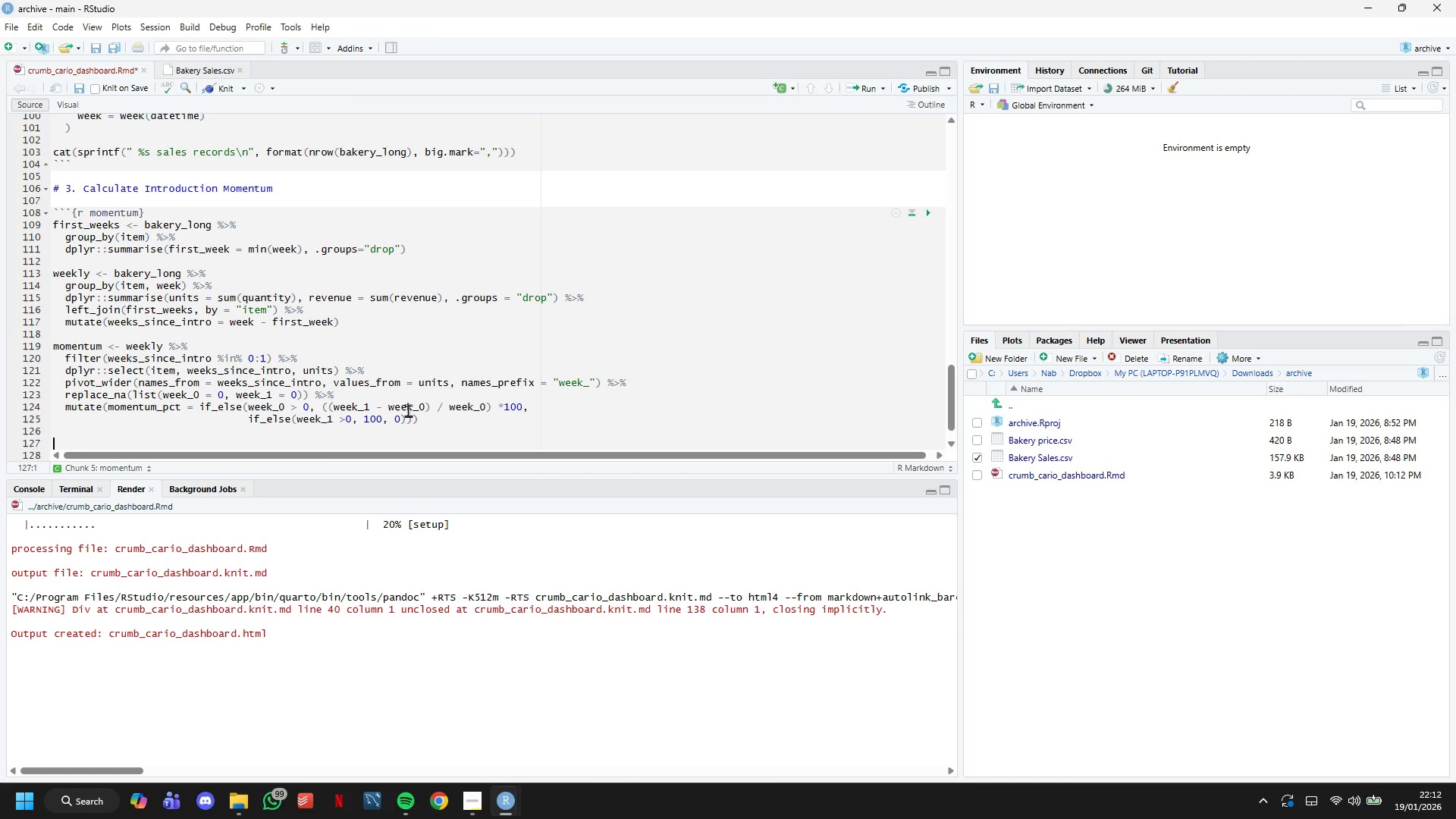 
wait(5.88)
 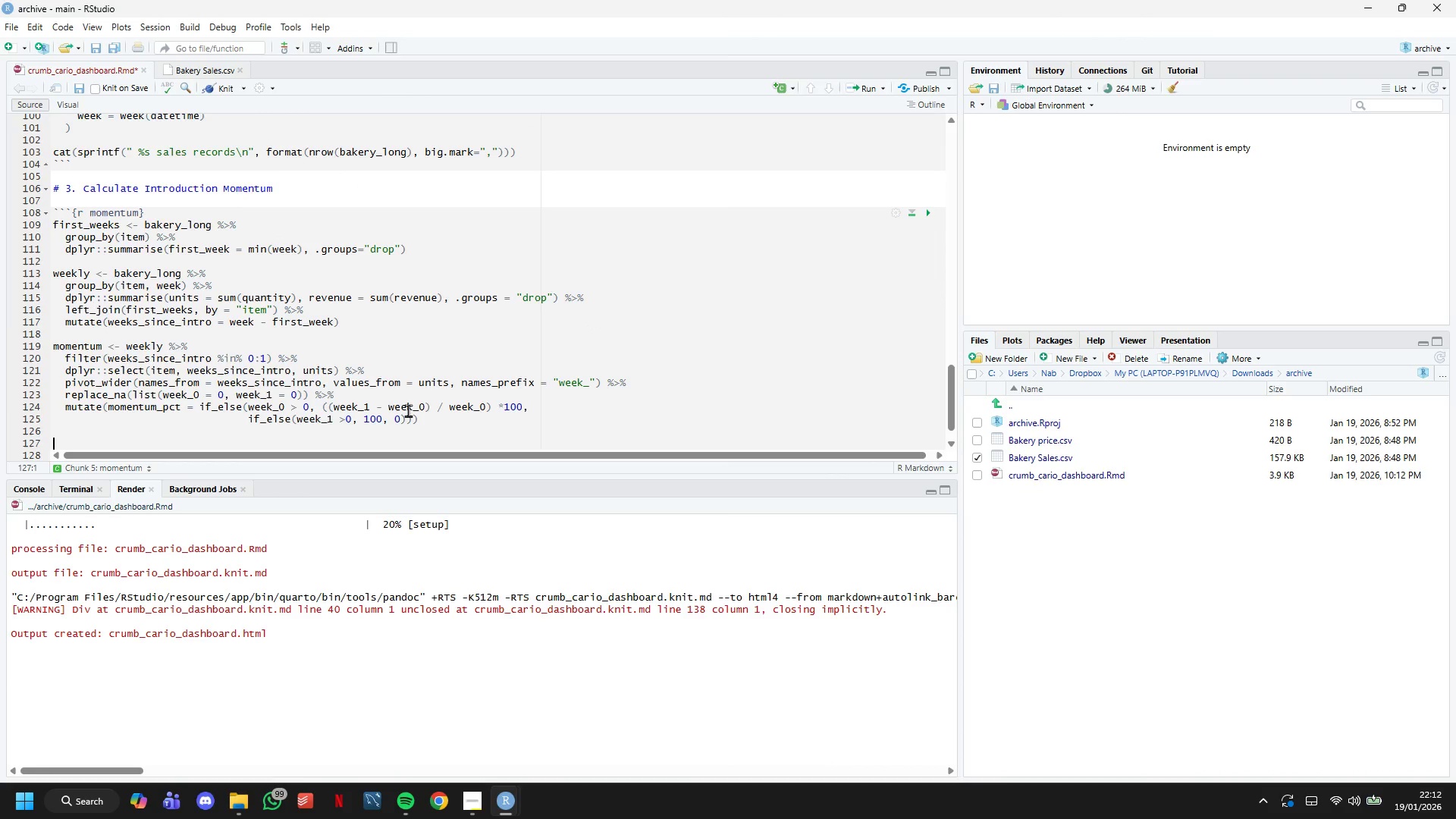 
type(summary_stats <- bakery_long %>%)
 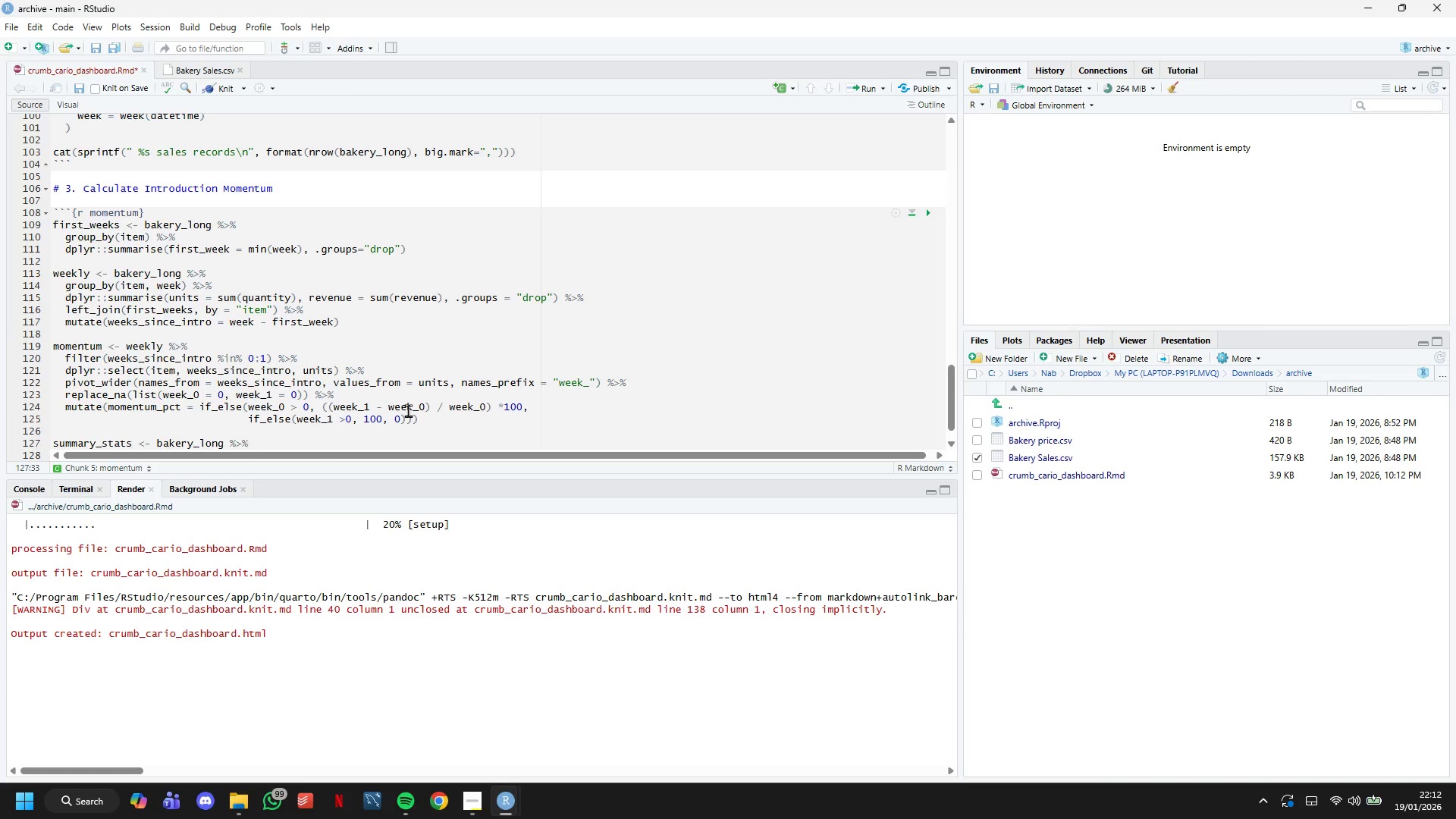 
key(Enter)
 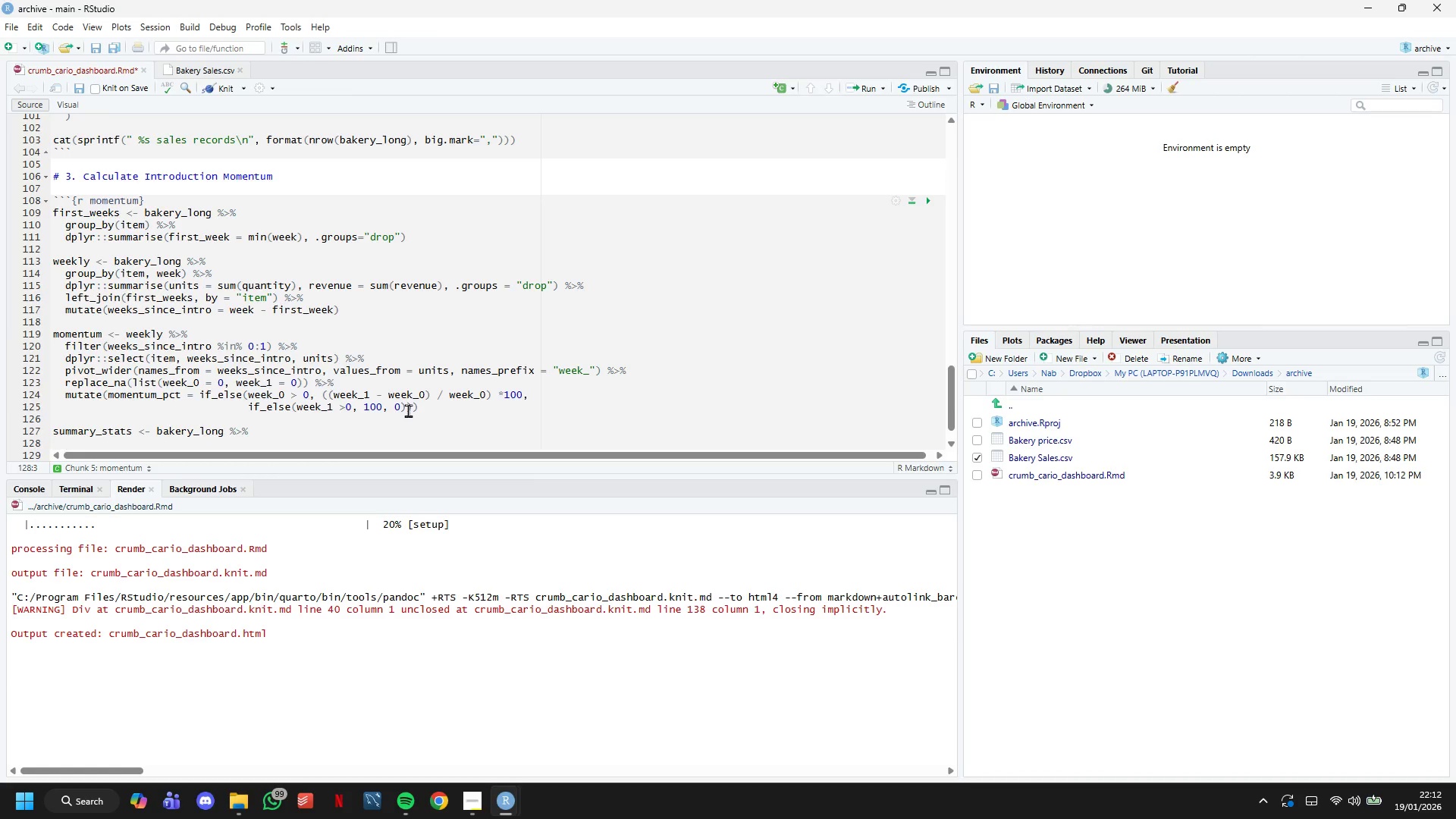 
type(griup)
key(Backspace)
key(Backspace)
key(Backspace)
type(oup_by(item)
 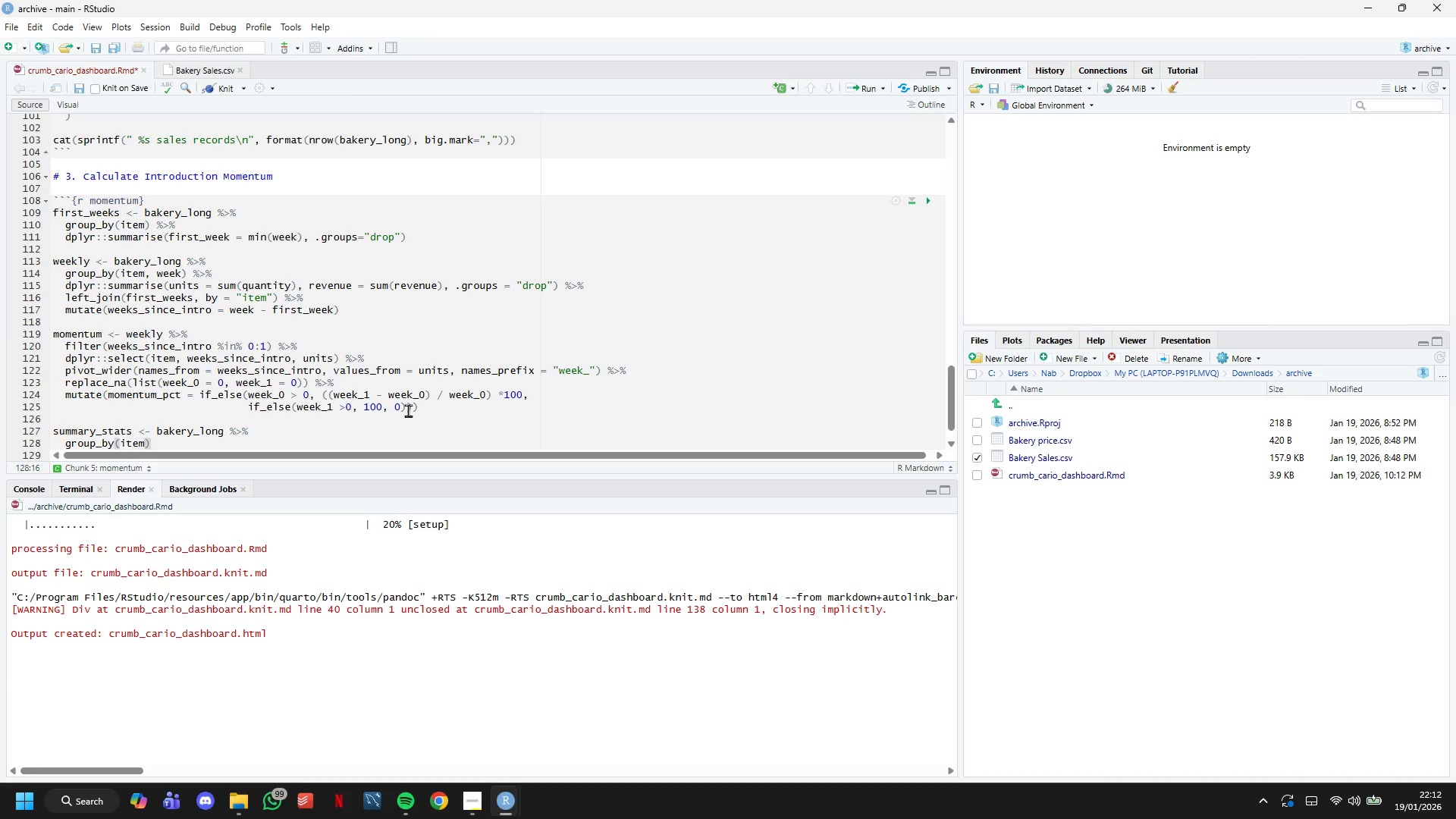 
key(ArrowRight)
 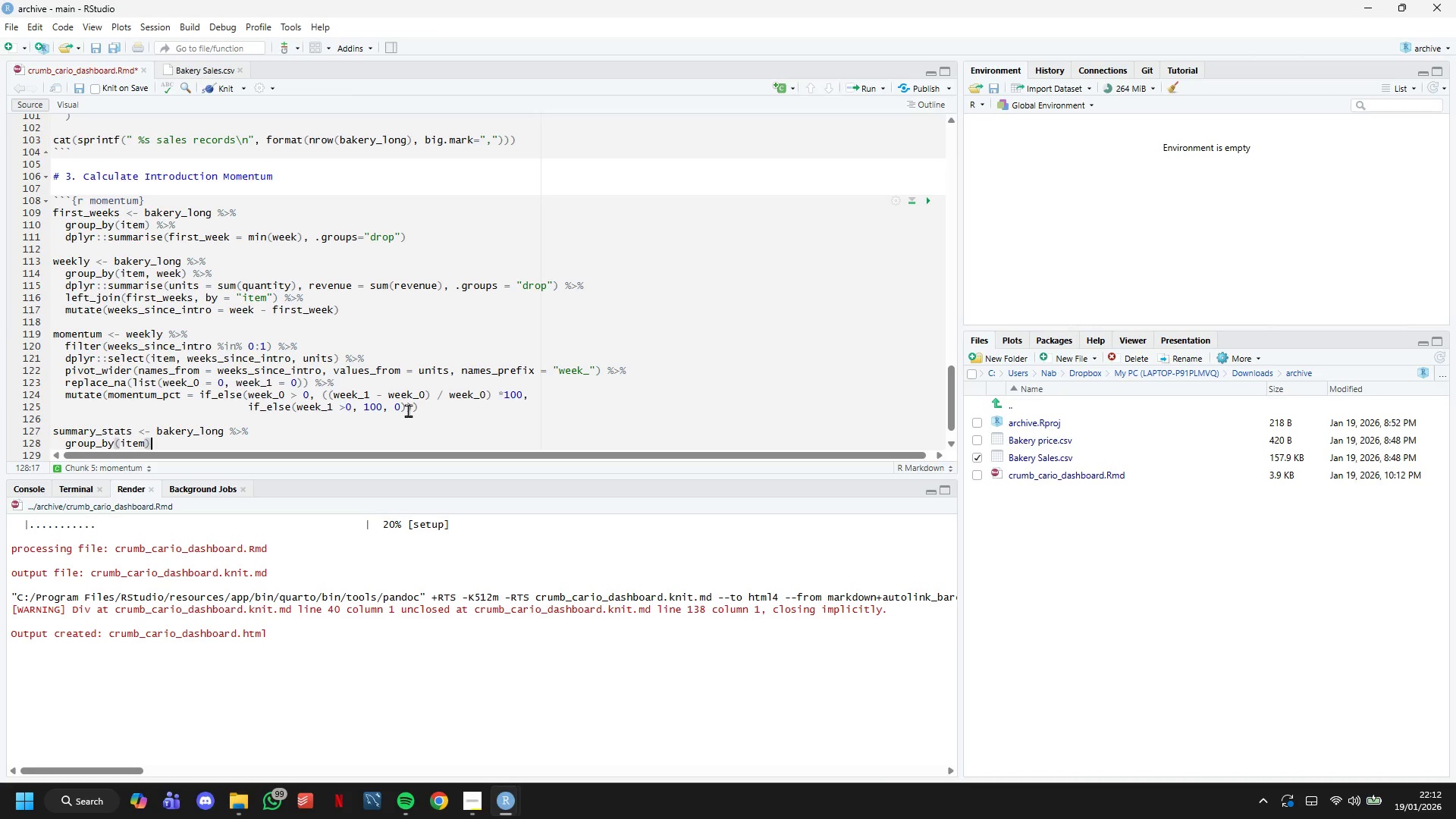 
key(Space)
 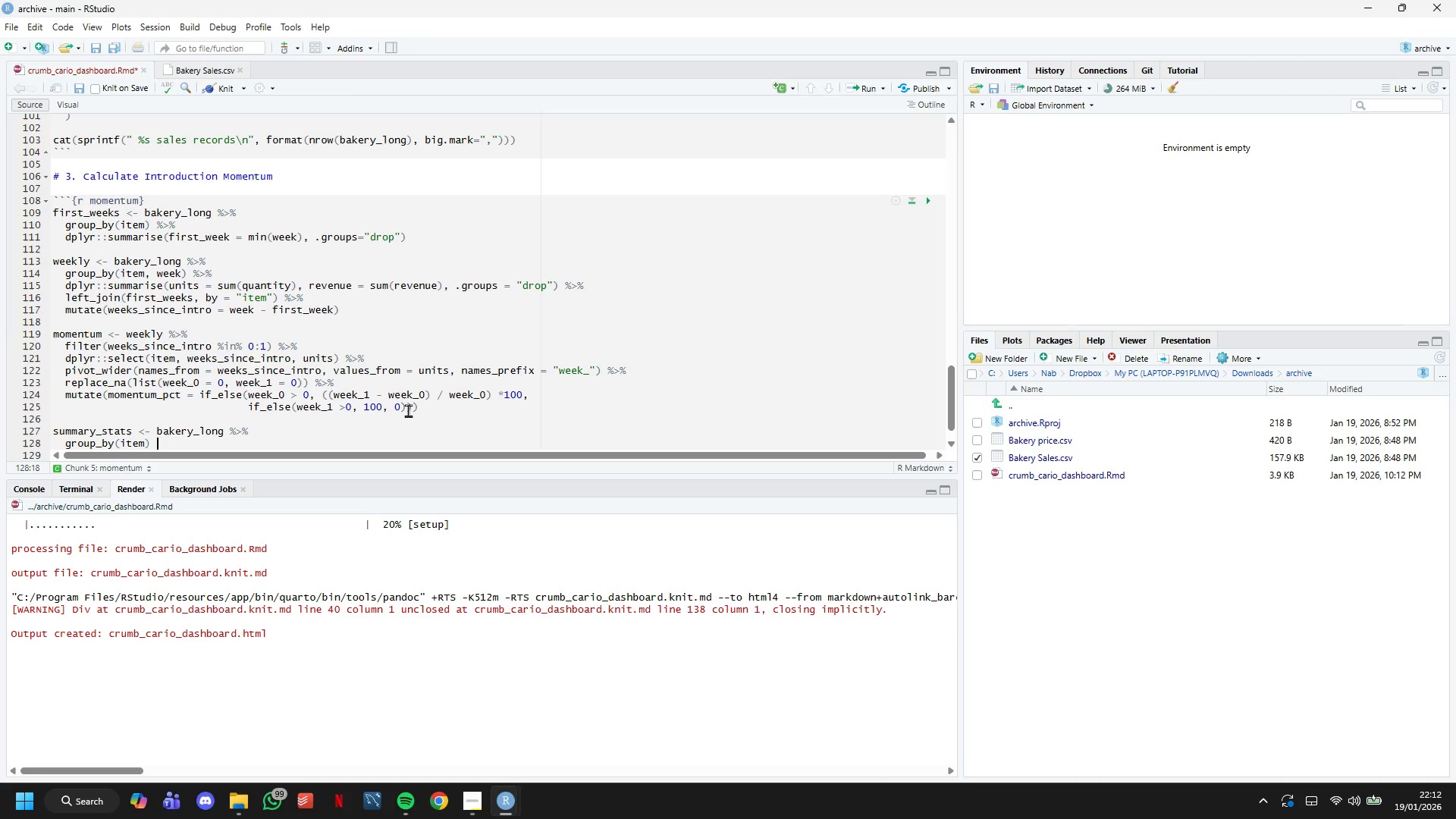 
key(Shift+5)
 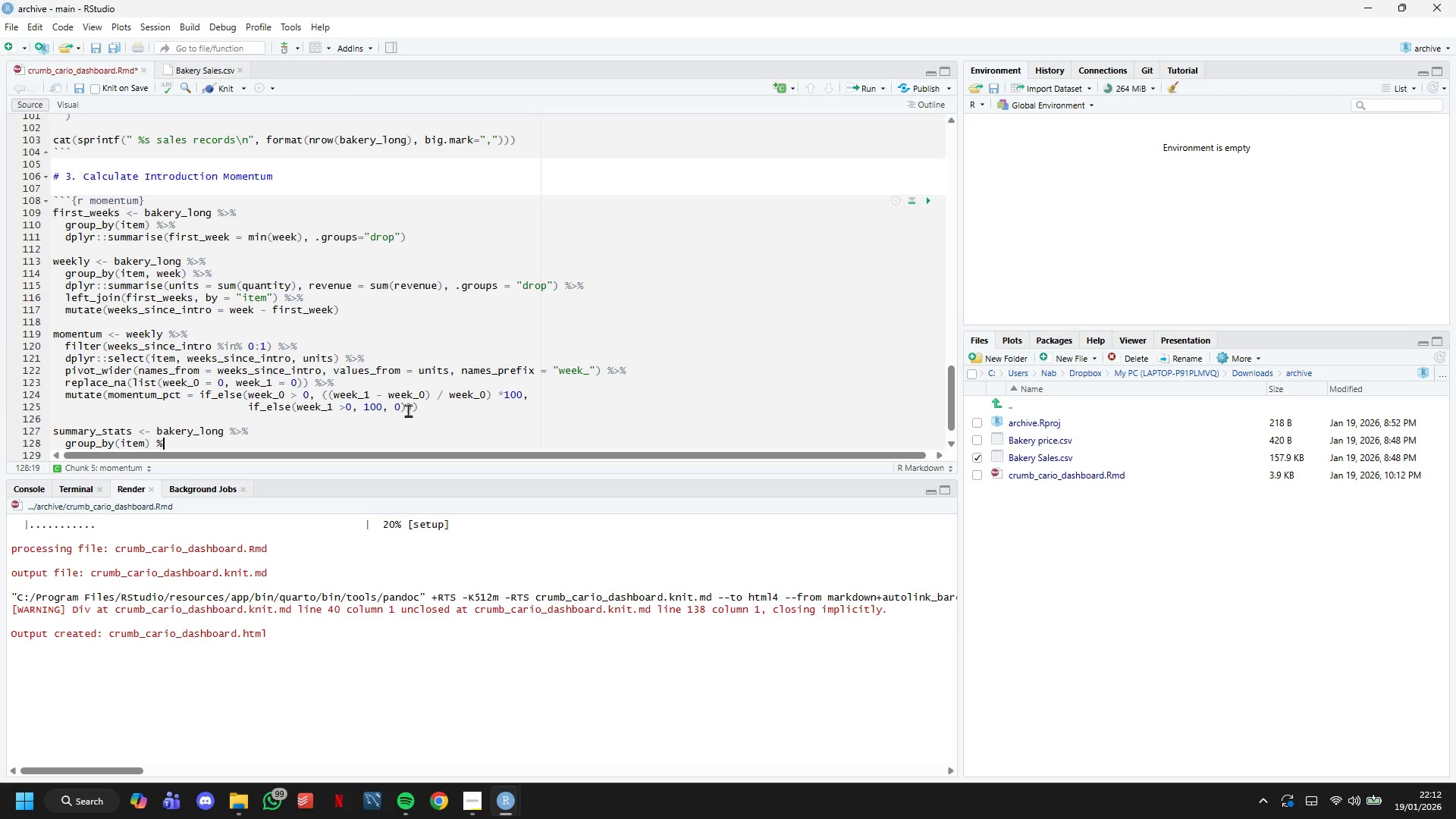 
key(Shift+Period)
 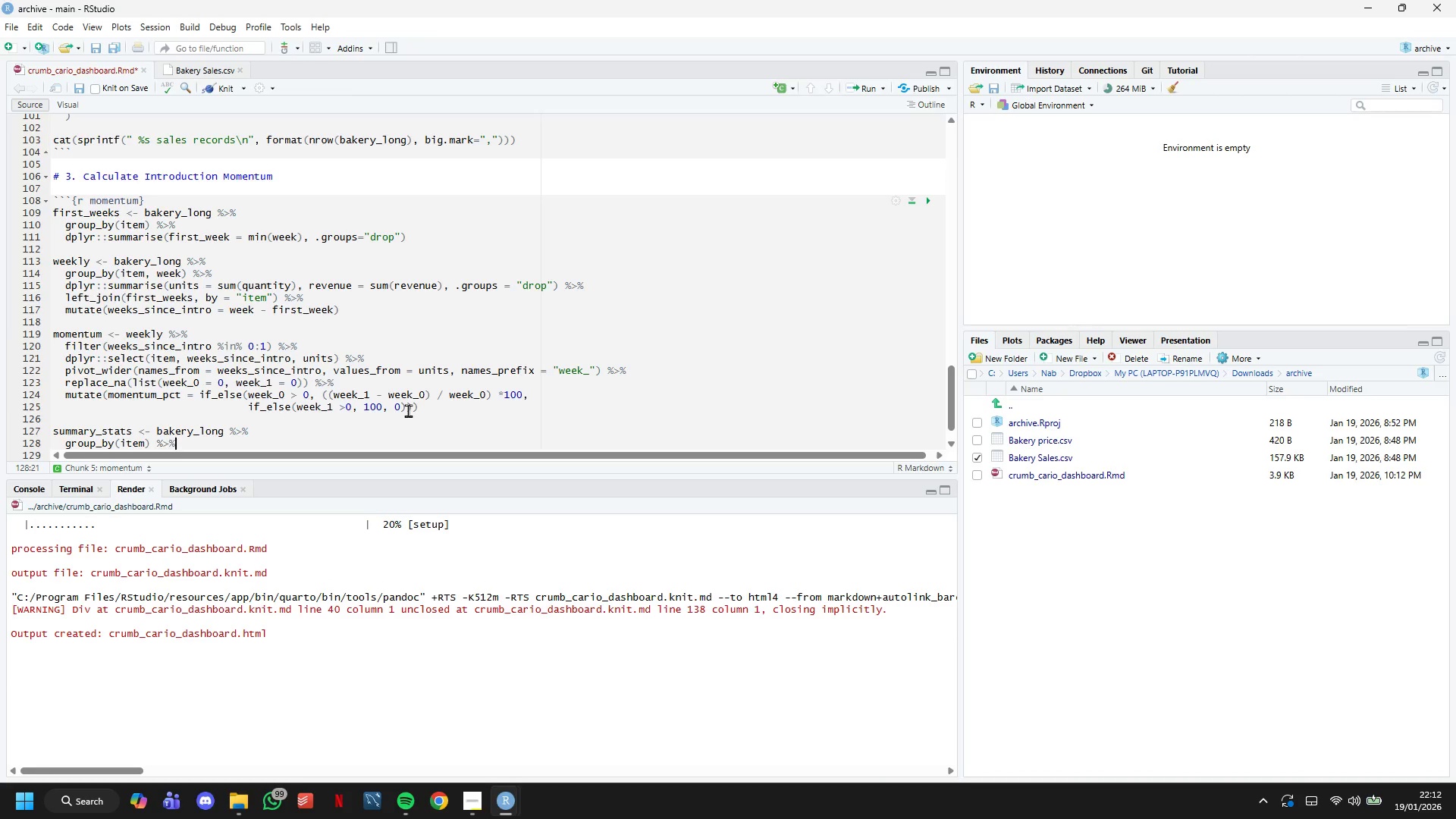 
key(Shift+5)
 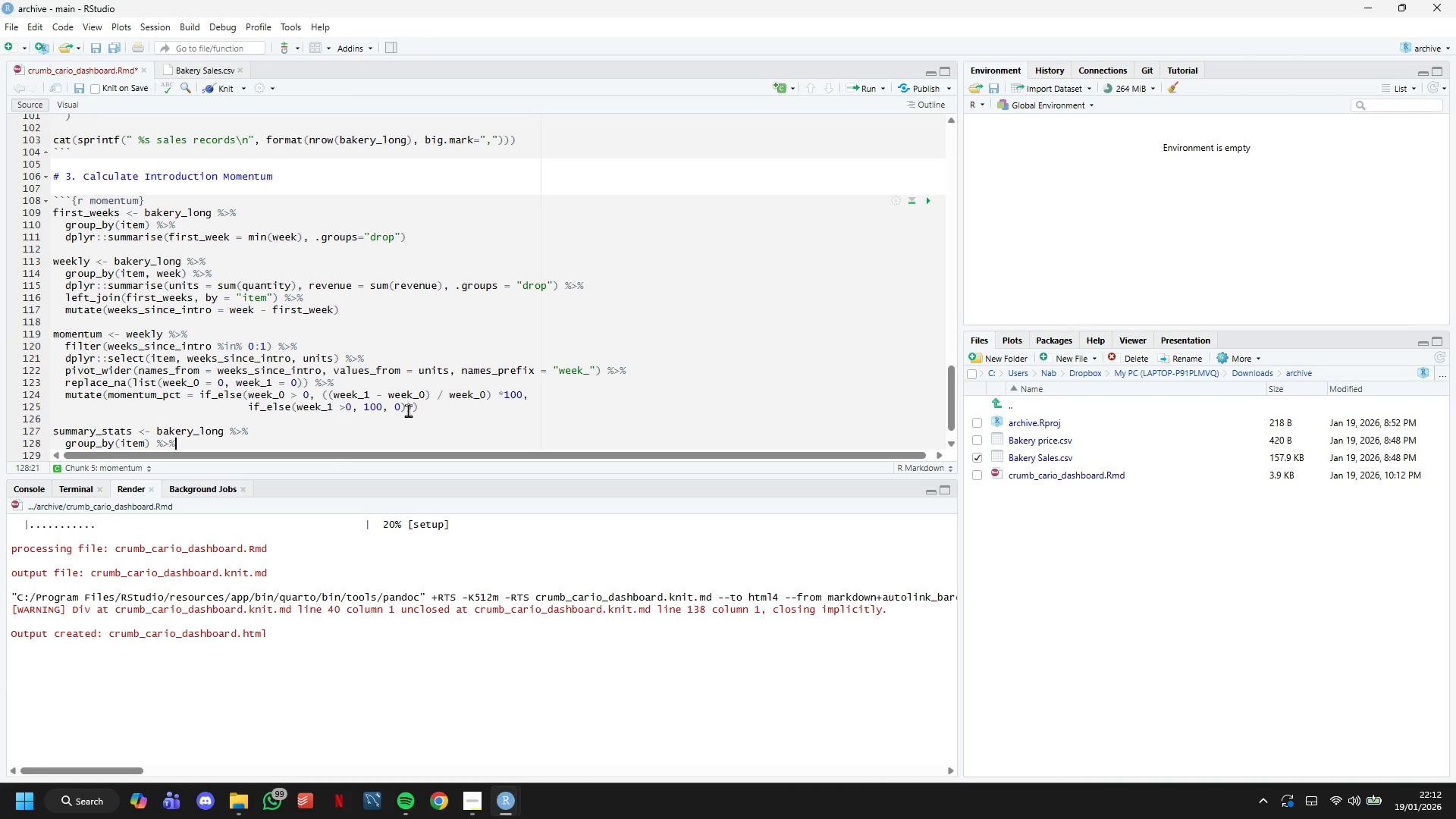 
key(Enter)
 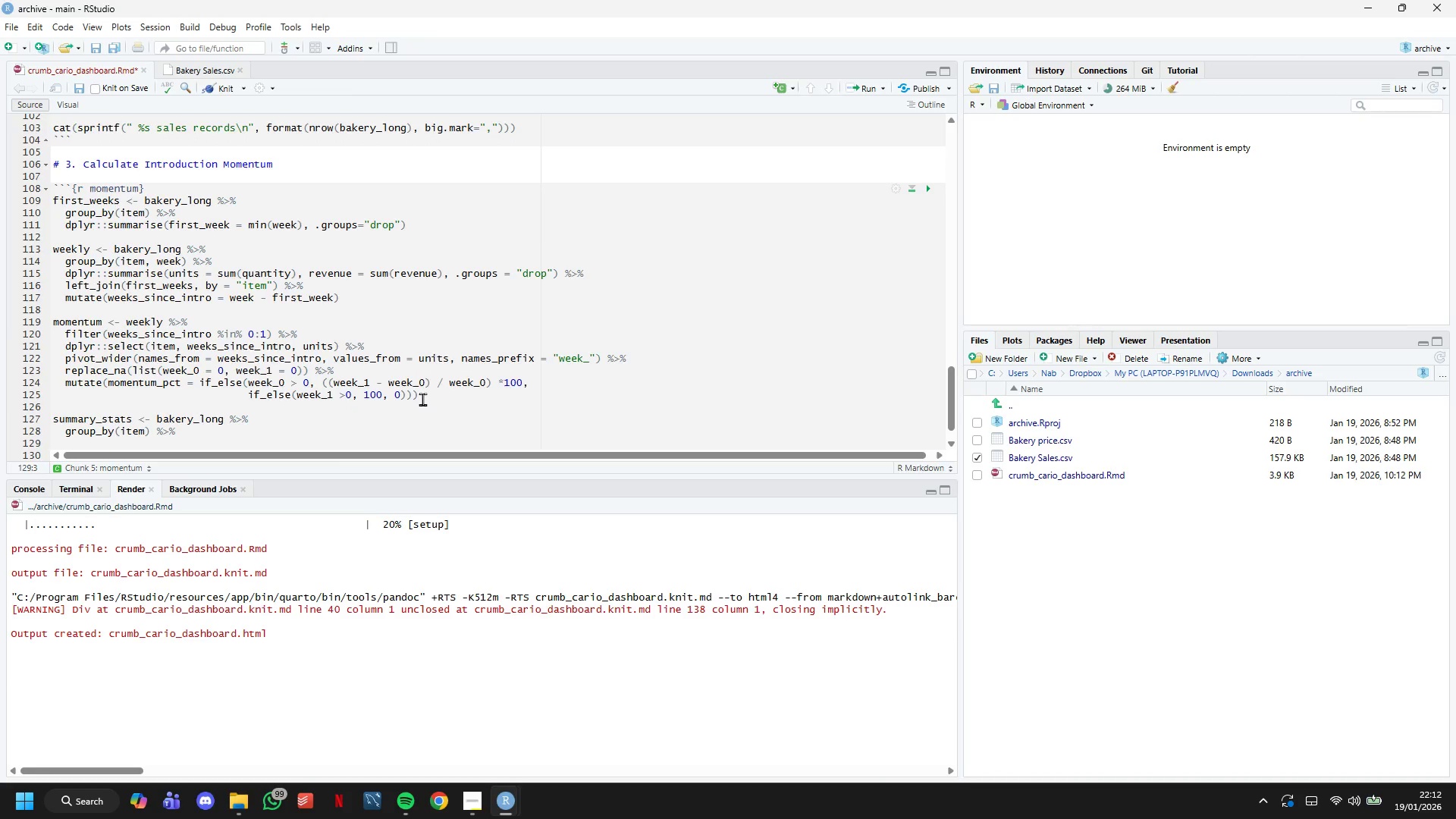 
scroll: coordinate [404, 291], scroll_direction: down, amount: 6.0
 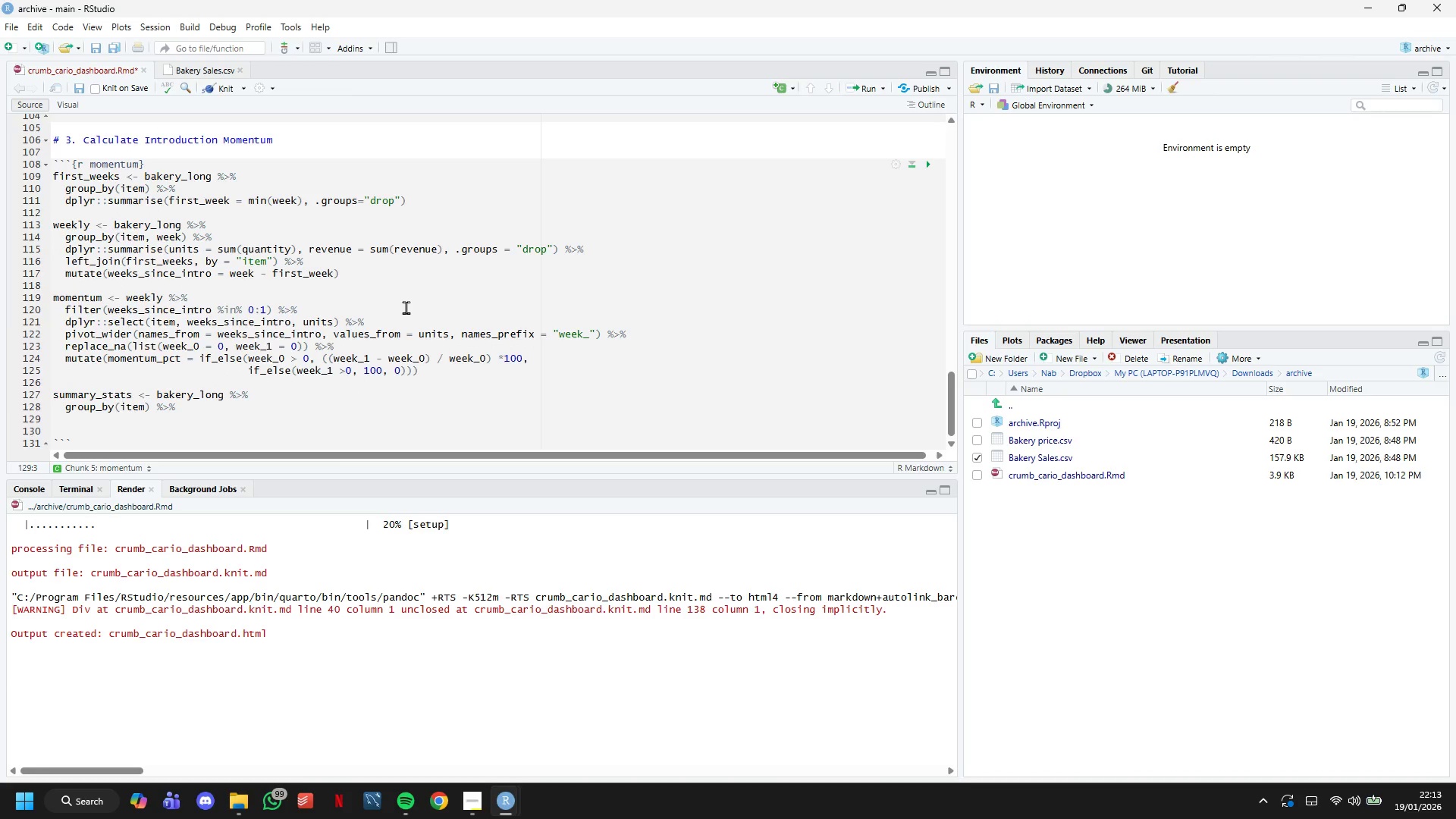 
type(dplyr::summarise()
 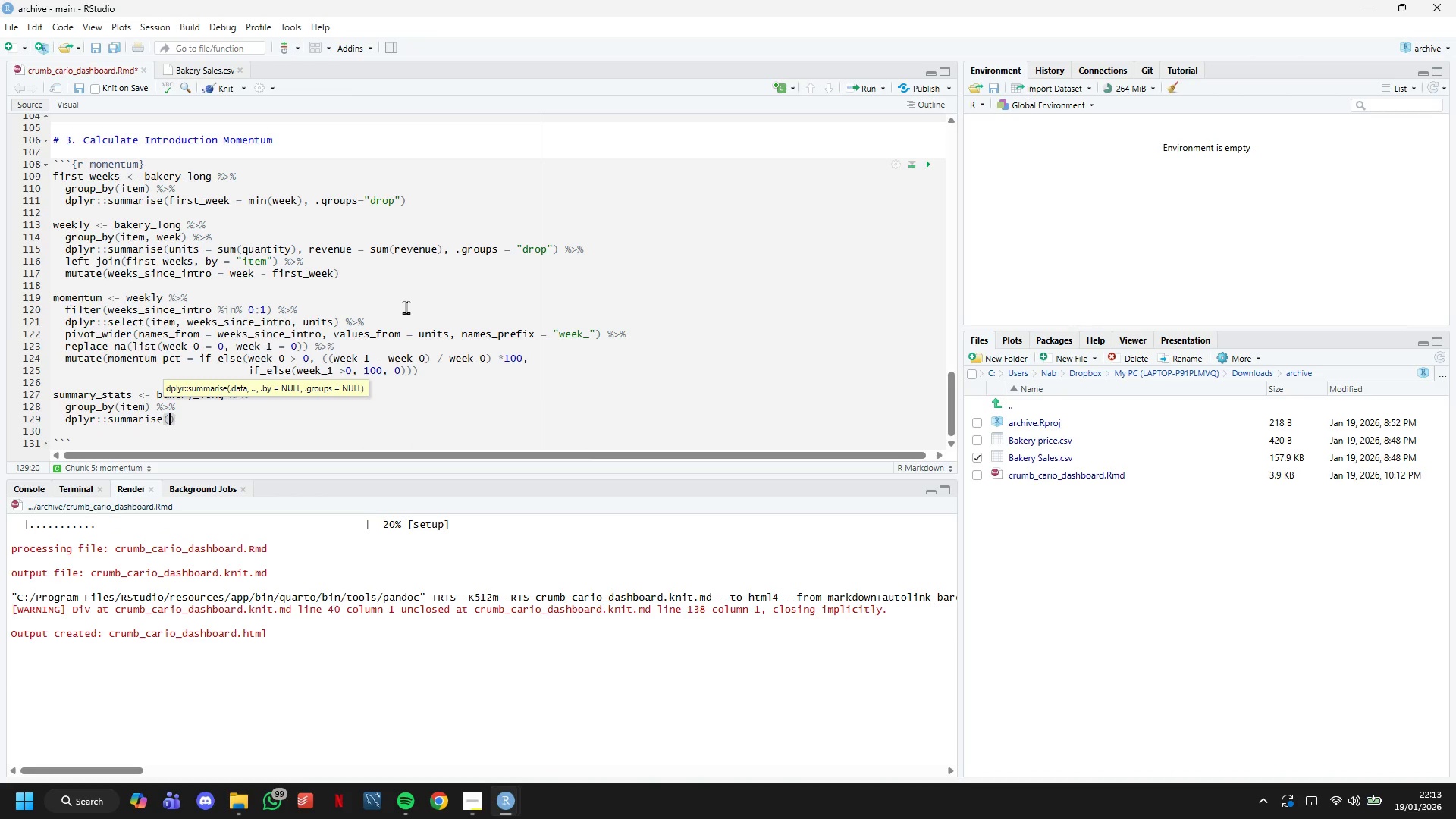 
key(Enter)
 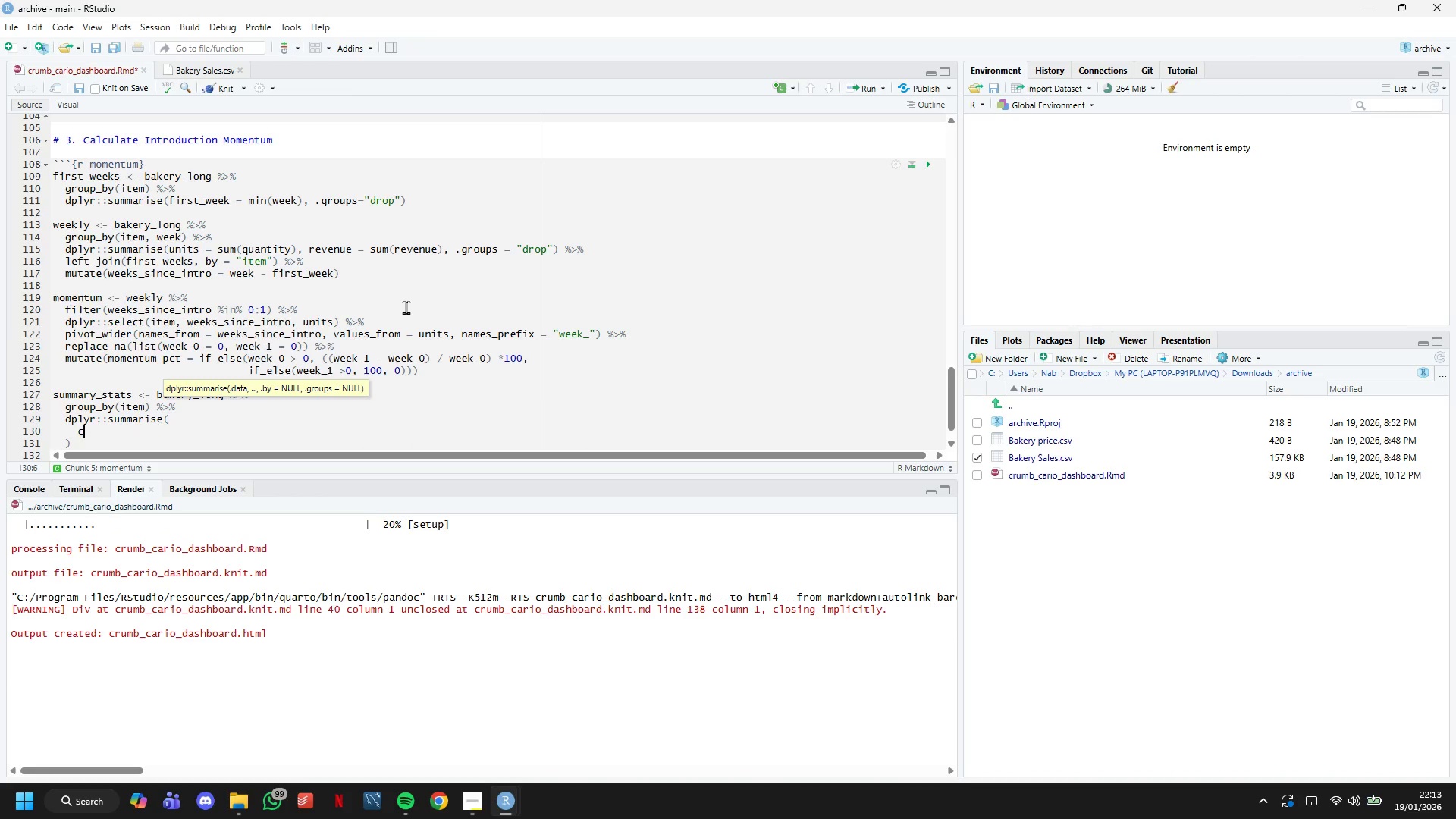 
type(category = first(category)
 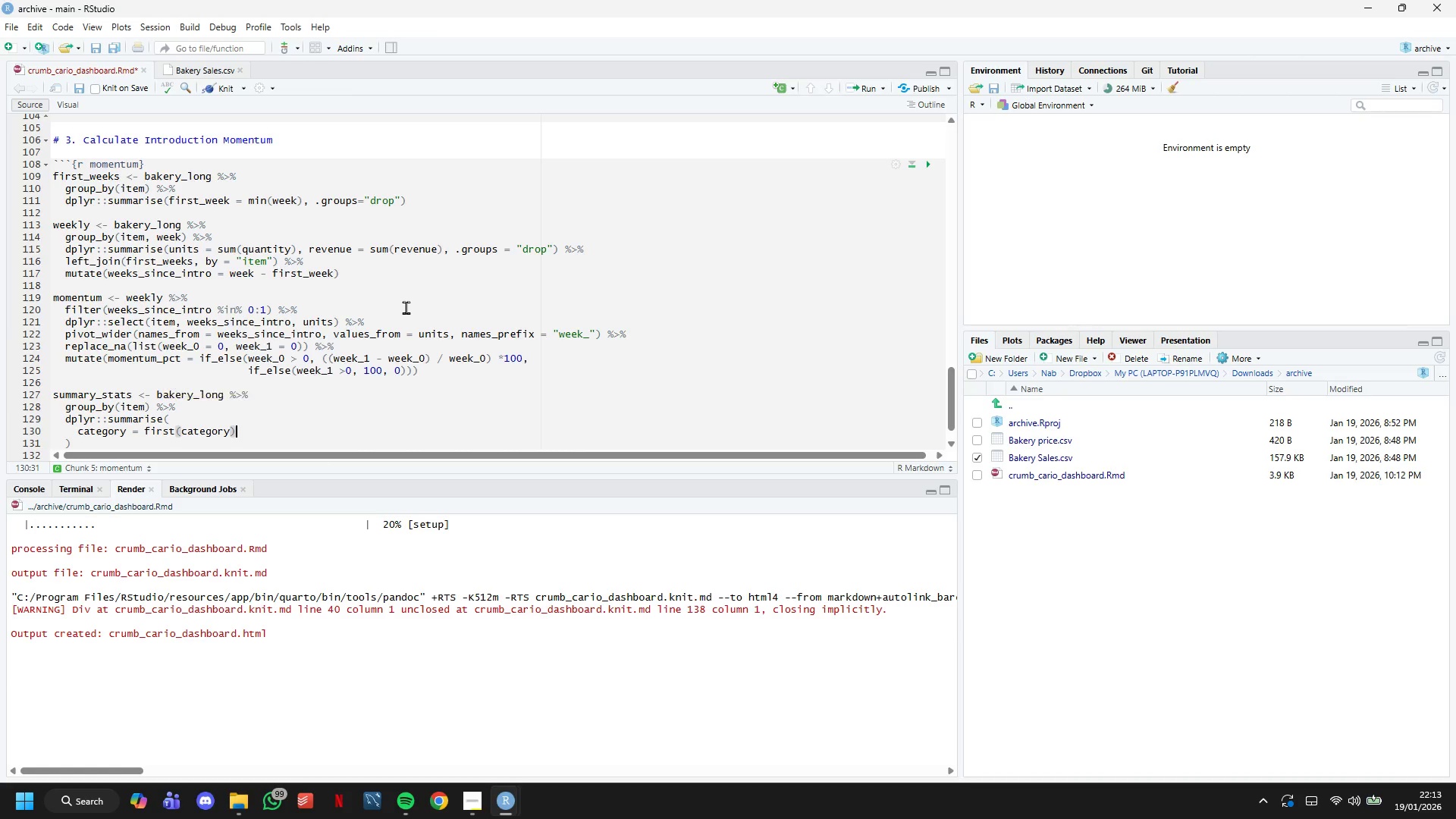 
 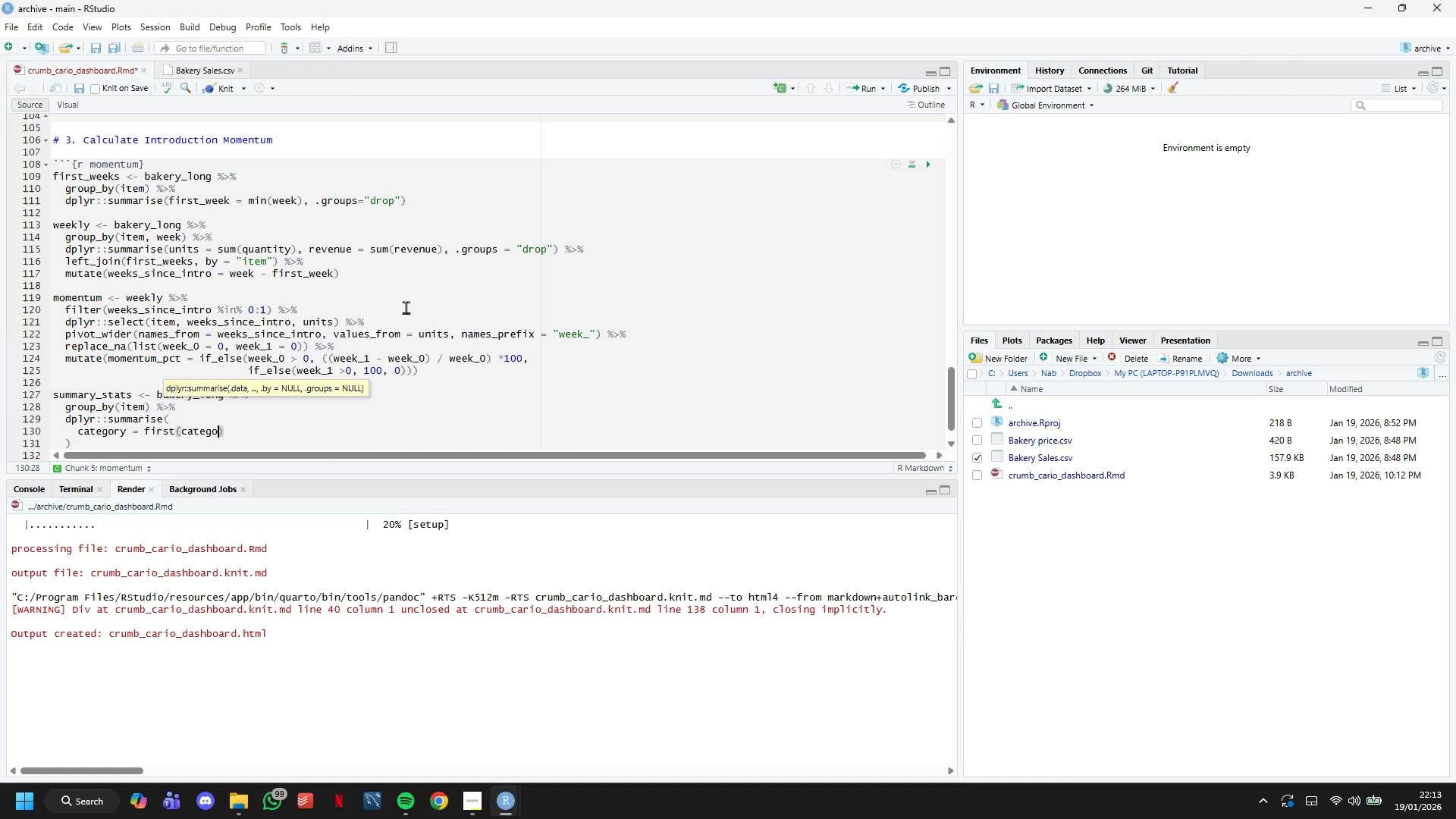 
key(ArrowRight)
 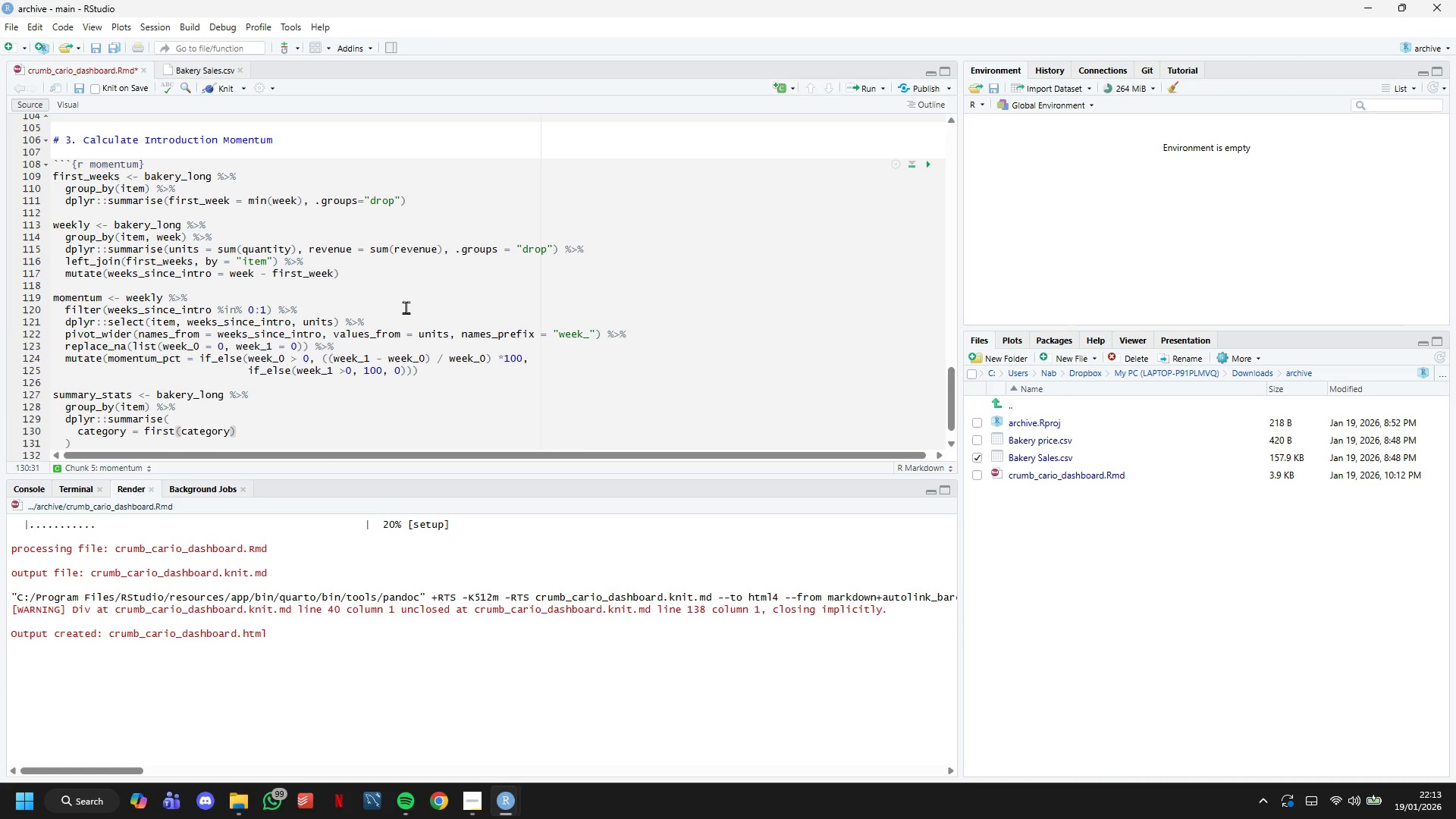 
key(Comma)
 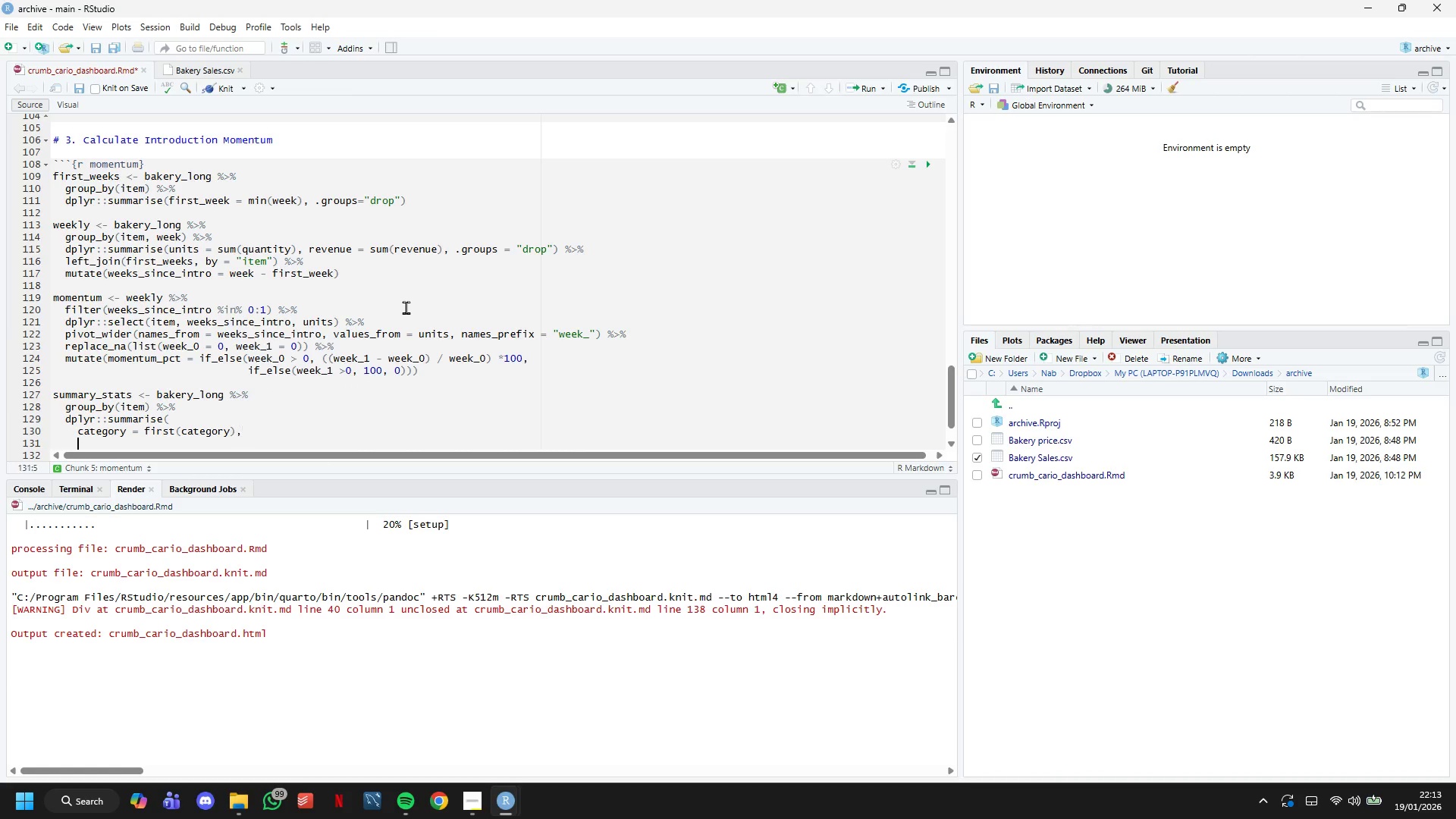 
key(Enter)
 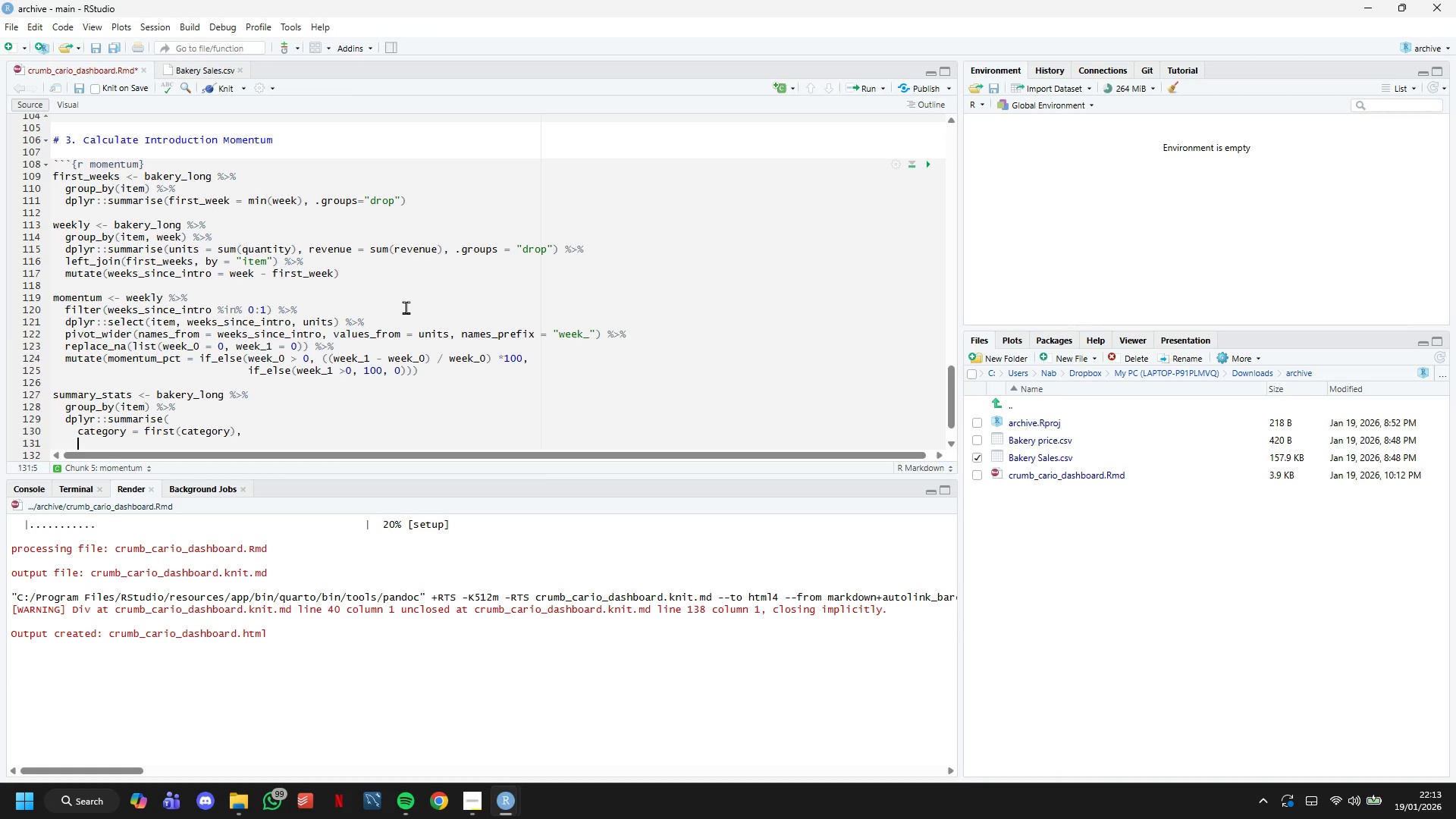 
type(totl)
key(Backspace)
type(al_units = sum(quantity)
 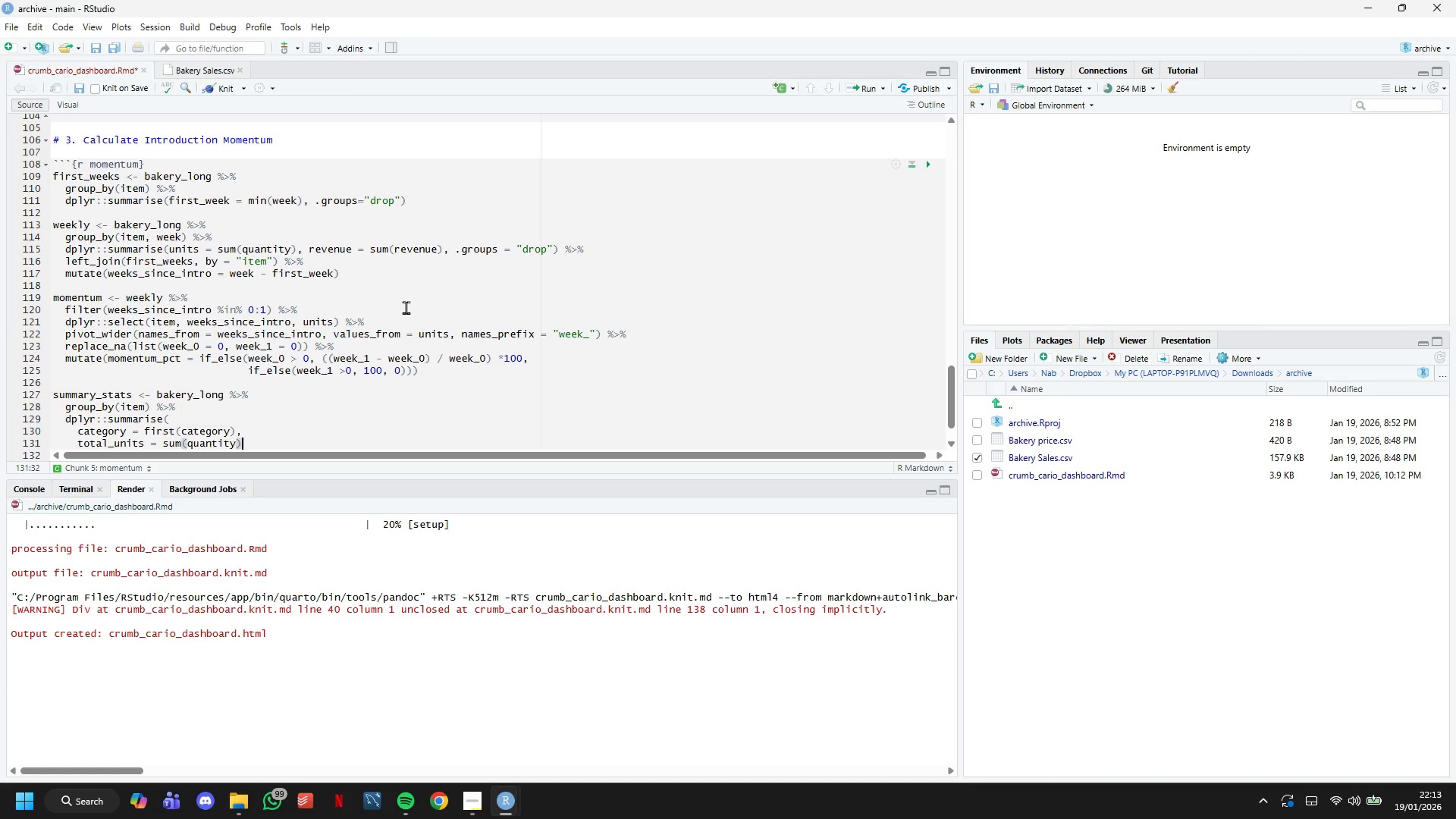 
 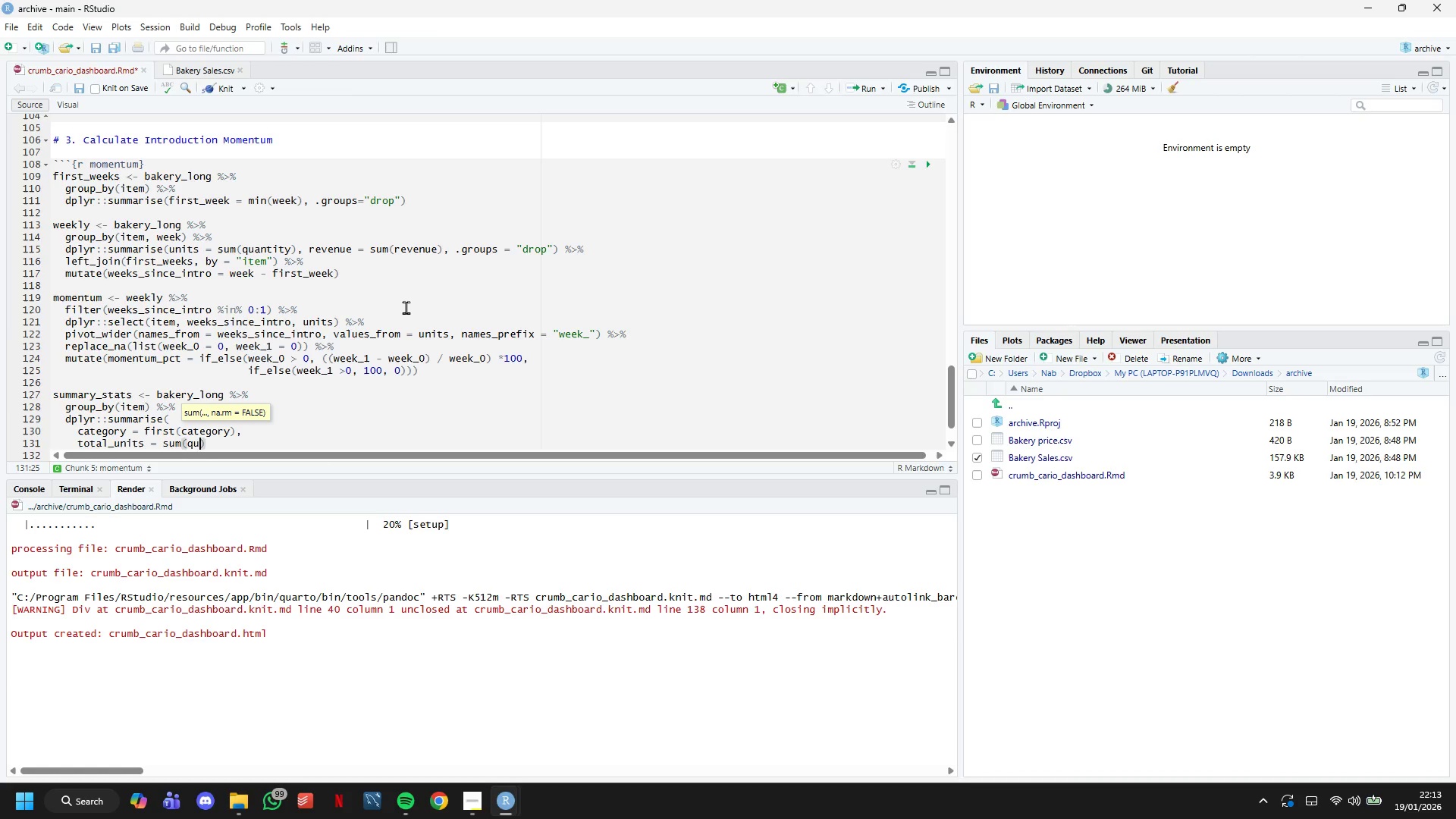 
key(ArrowRight)
 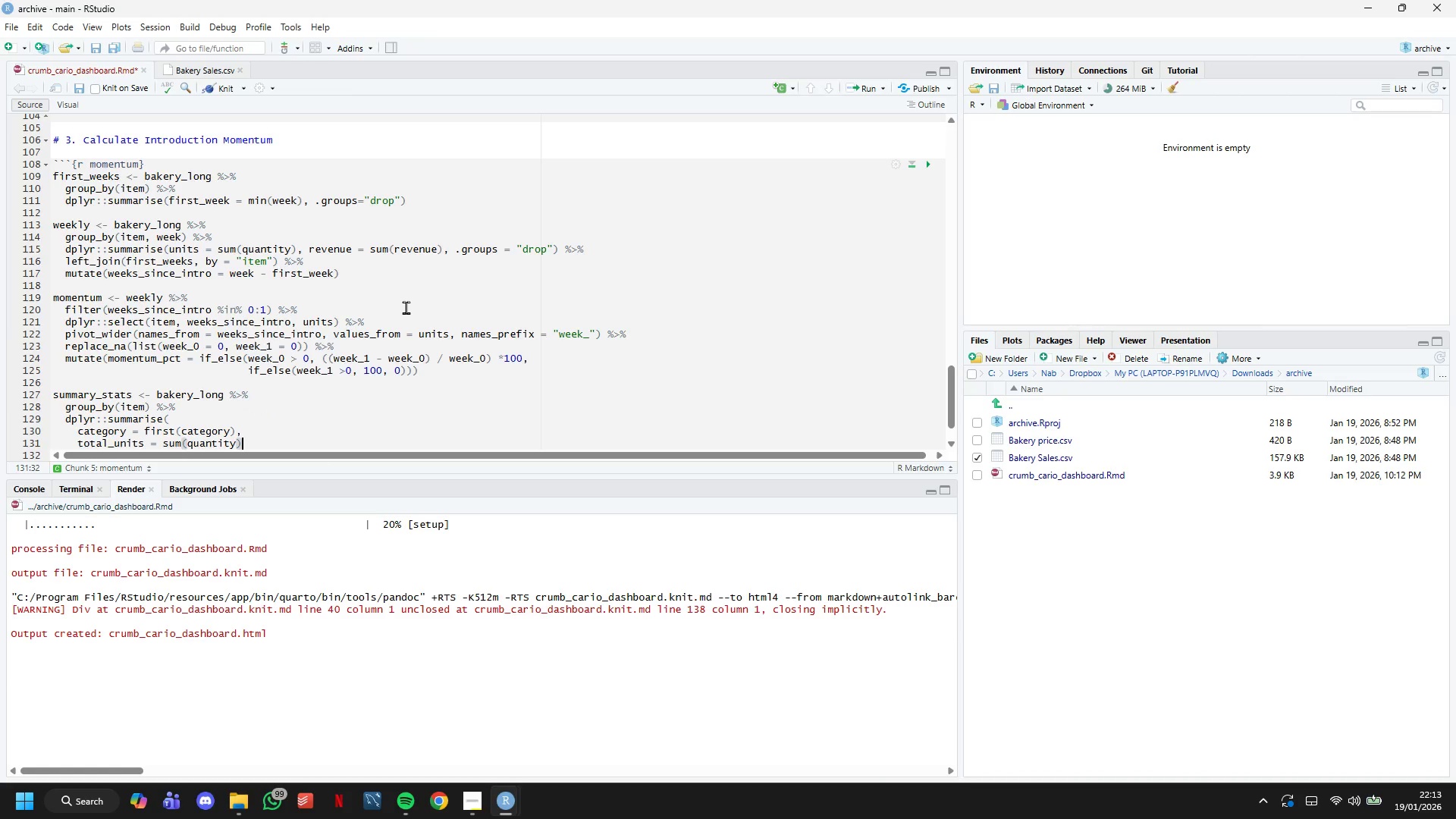 
key(Comma)
 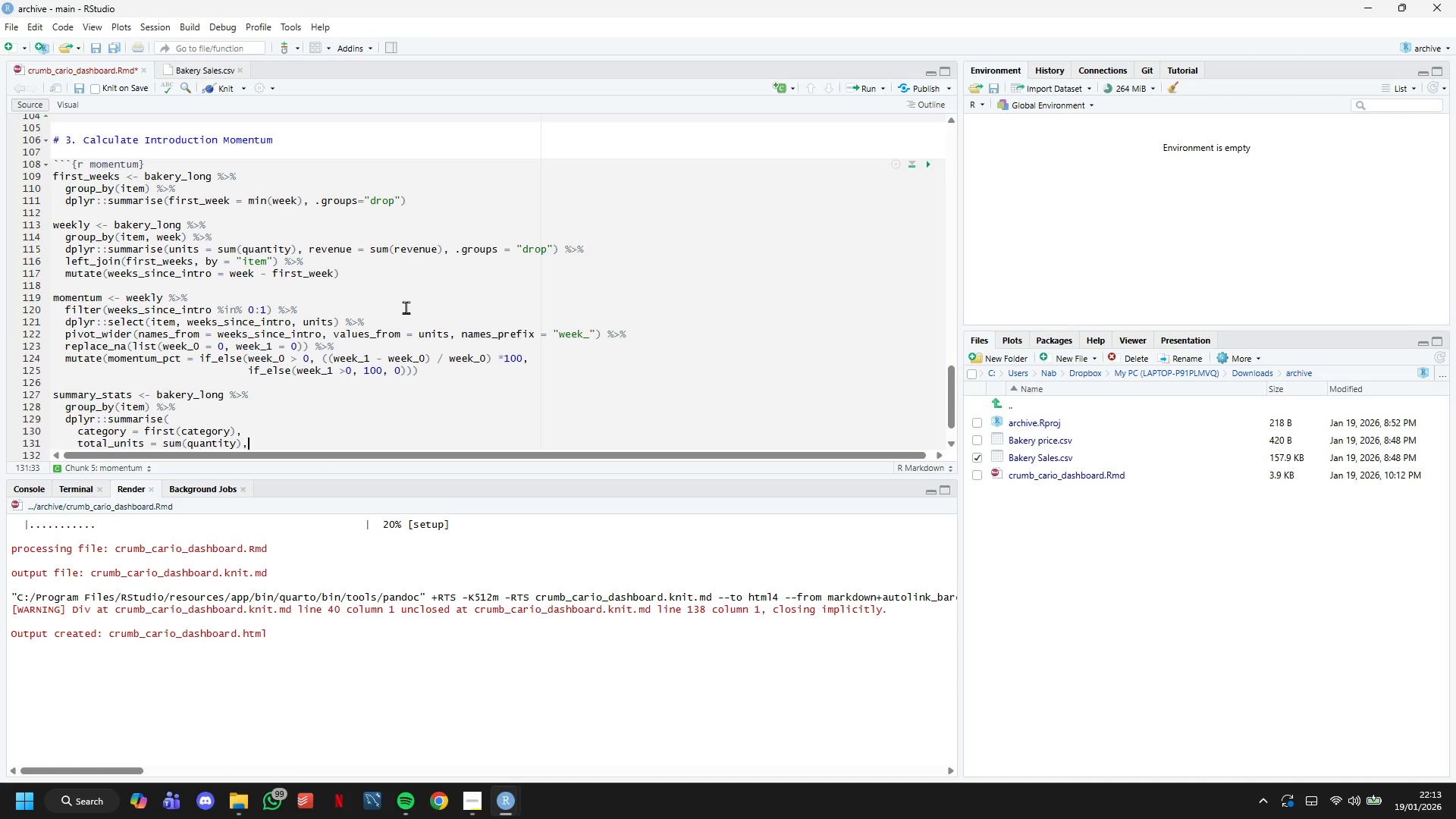 
key(Enter)
 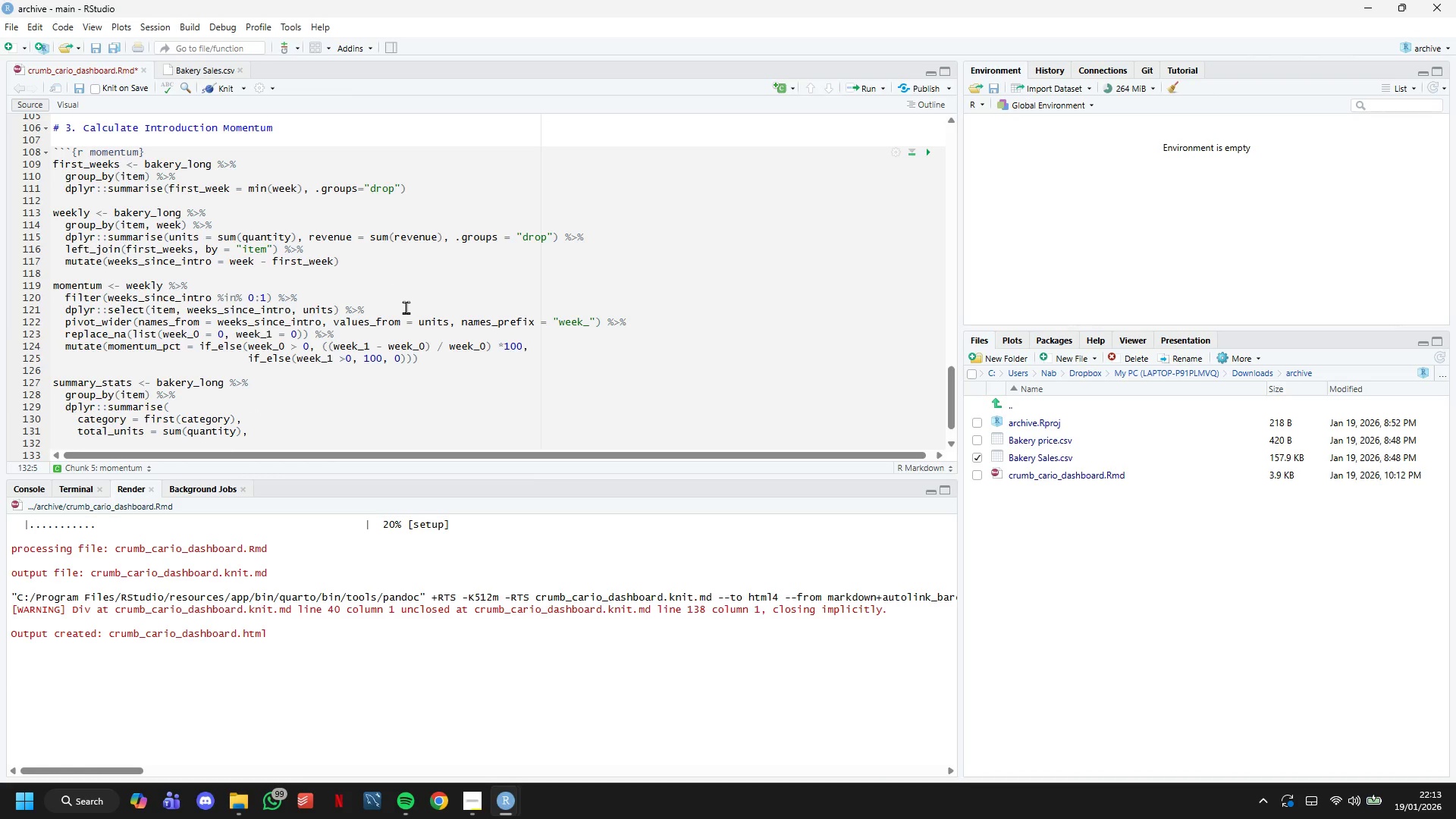 
type(total_revenue = sum(revenue)
 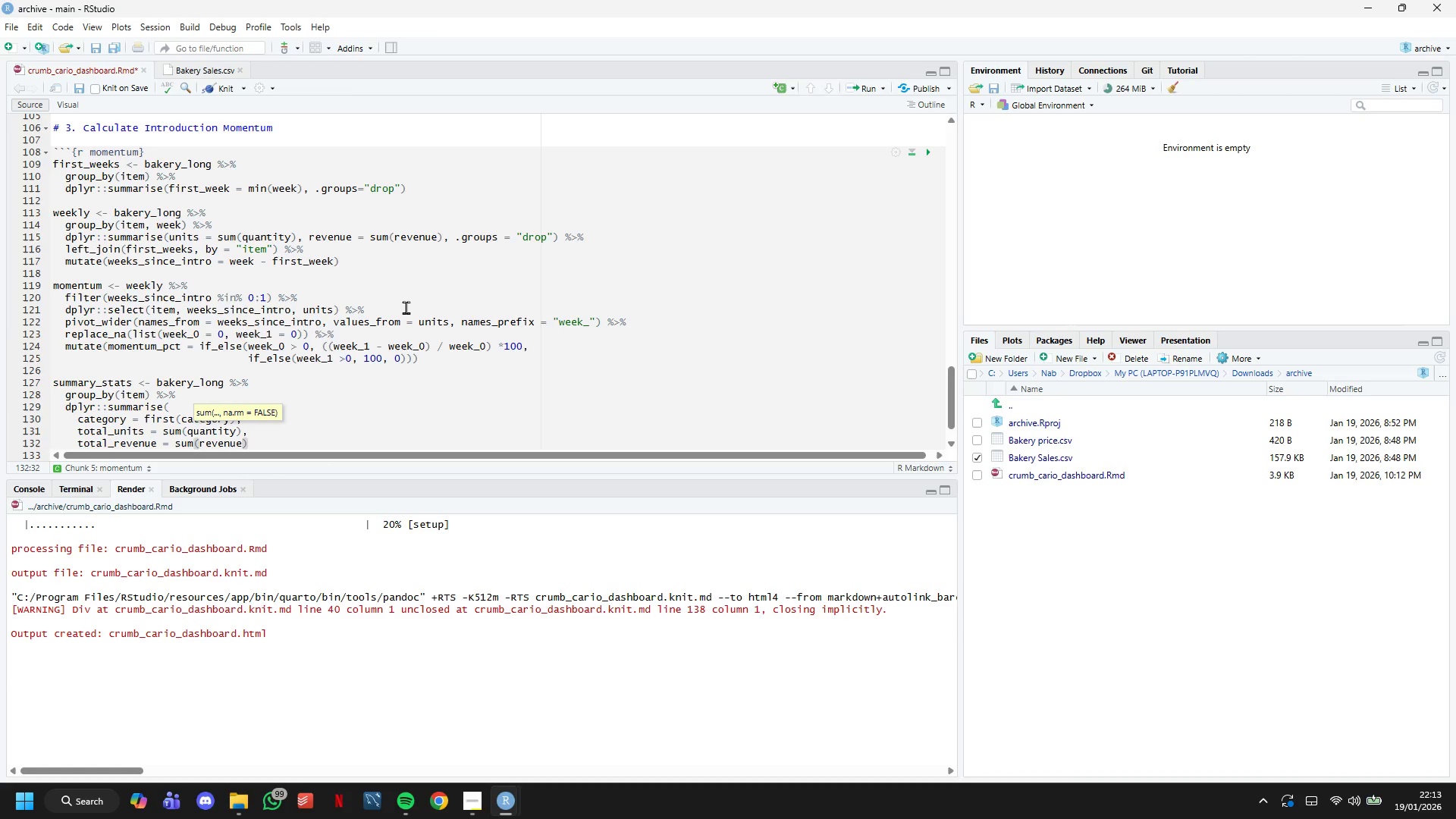 
key(ArrowRight)
 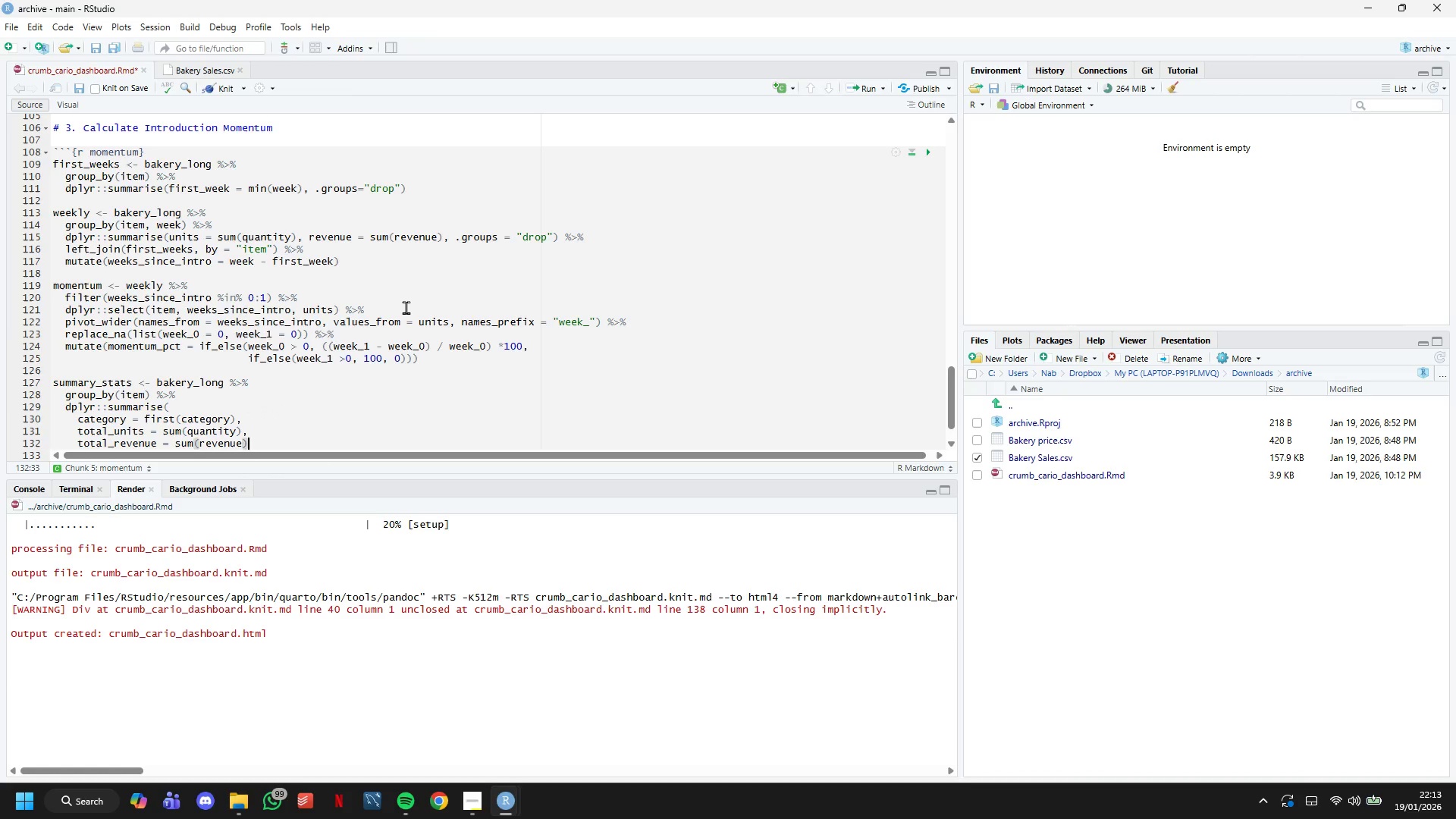 
key(Comma)
 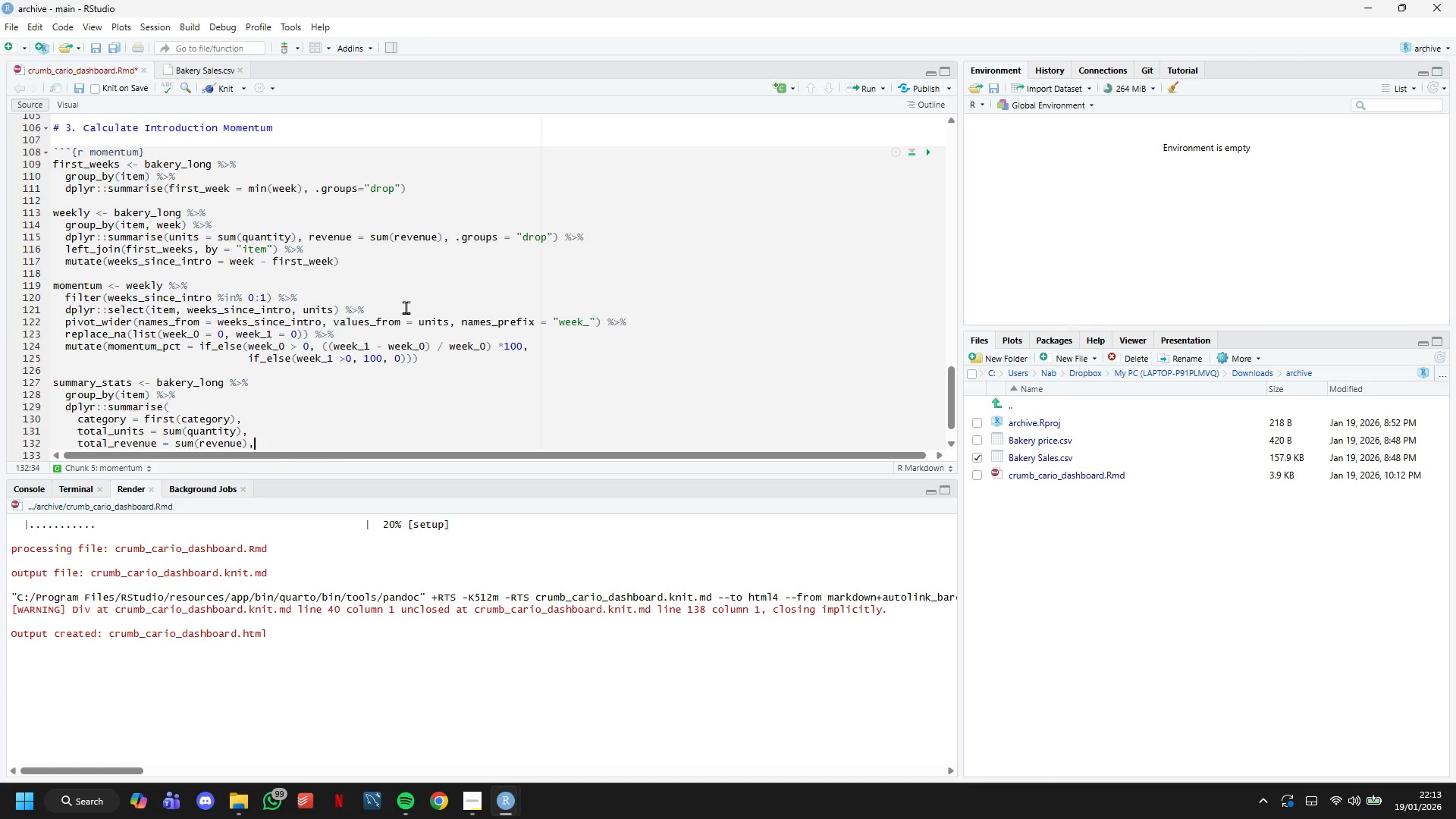 
key(Enter)
 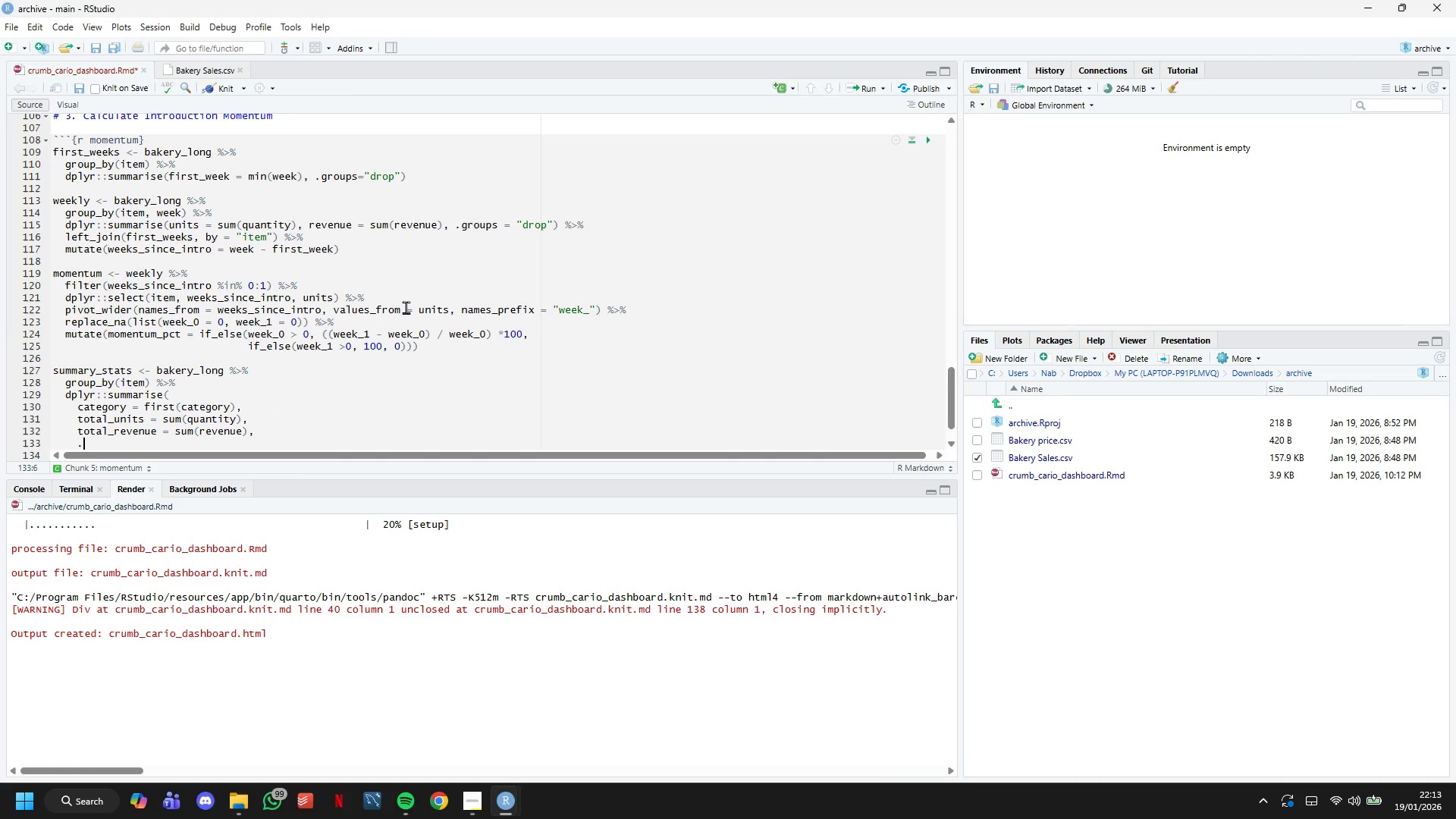 
type(.groups = "drop)
 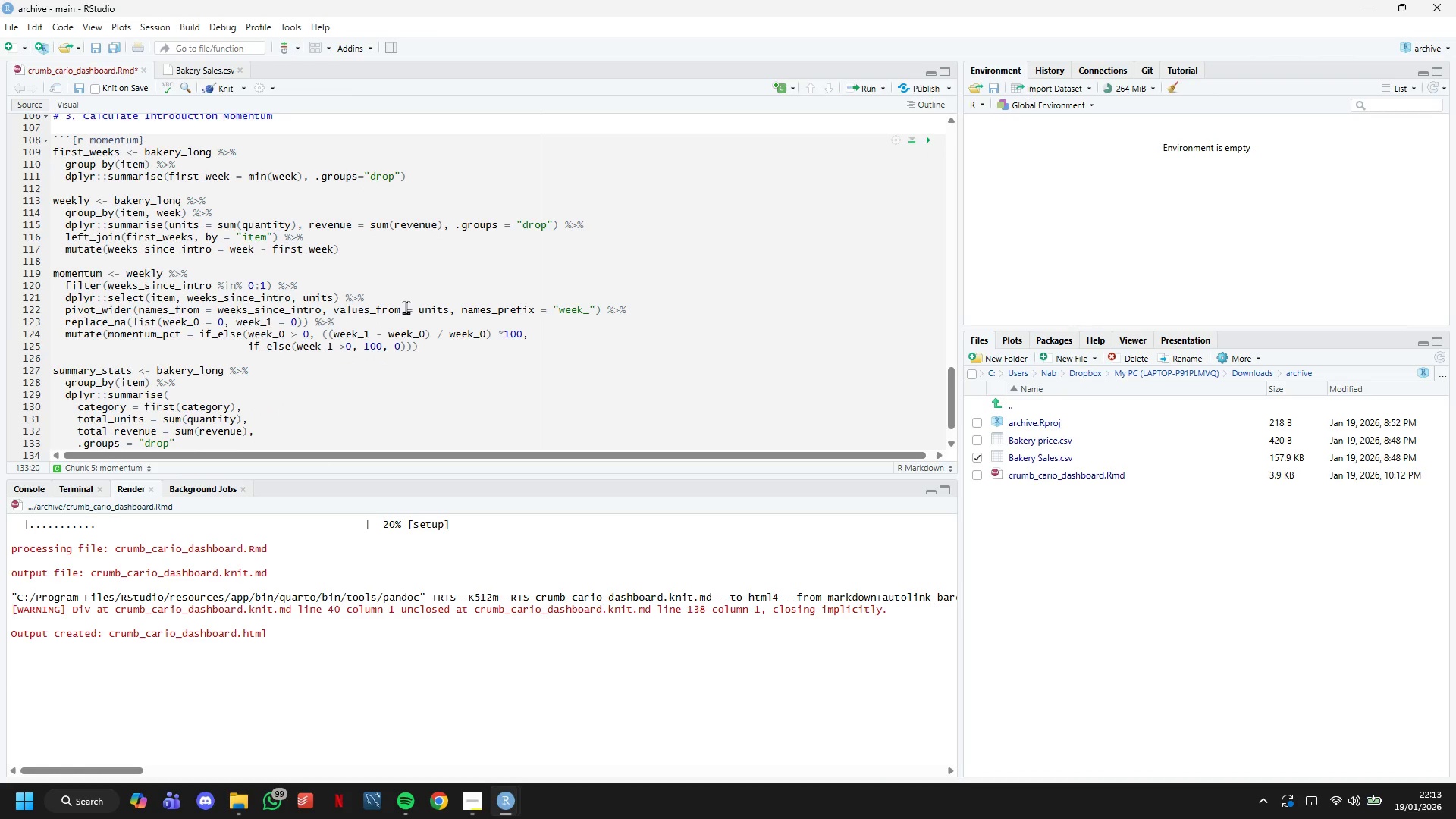 
key(ArrowRight)
 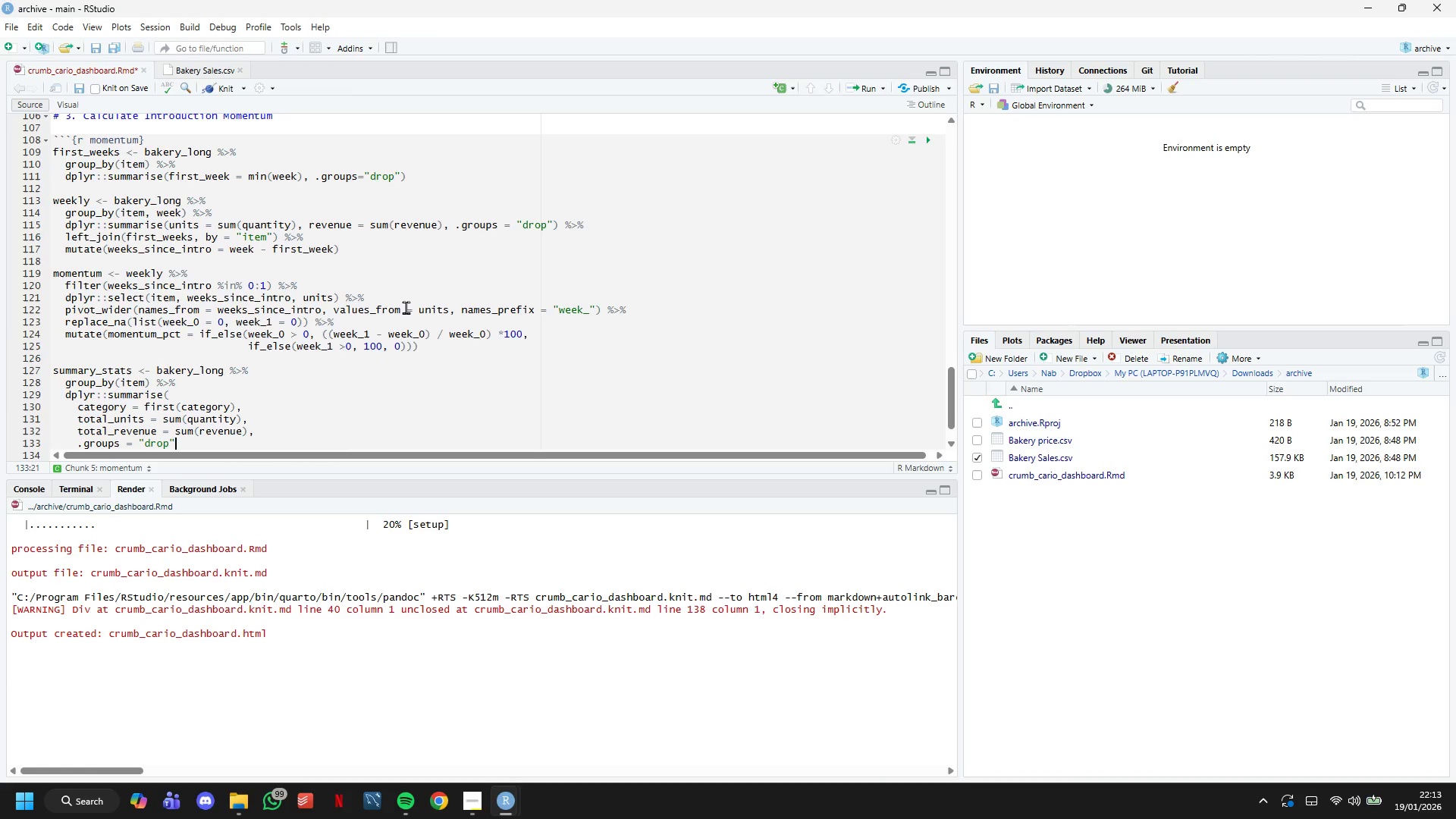 
key(ArrowRight)
 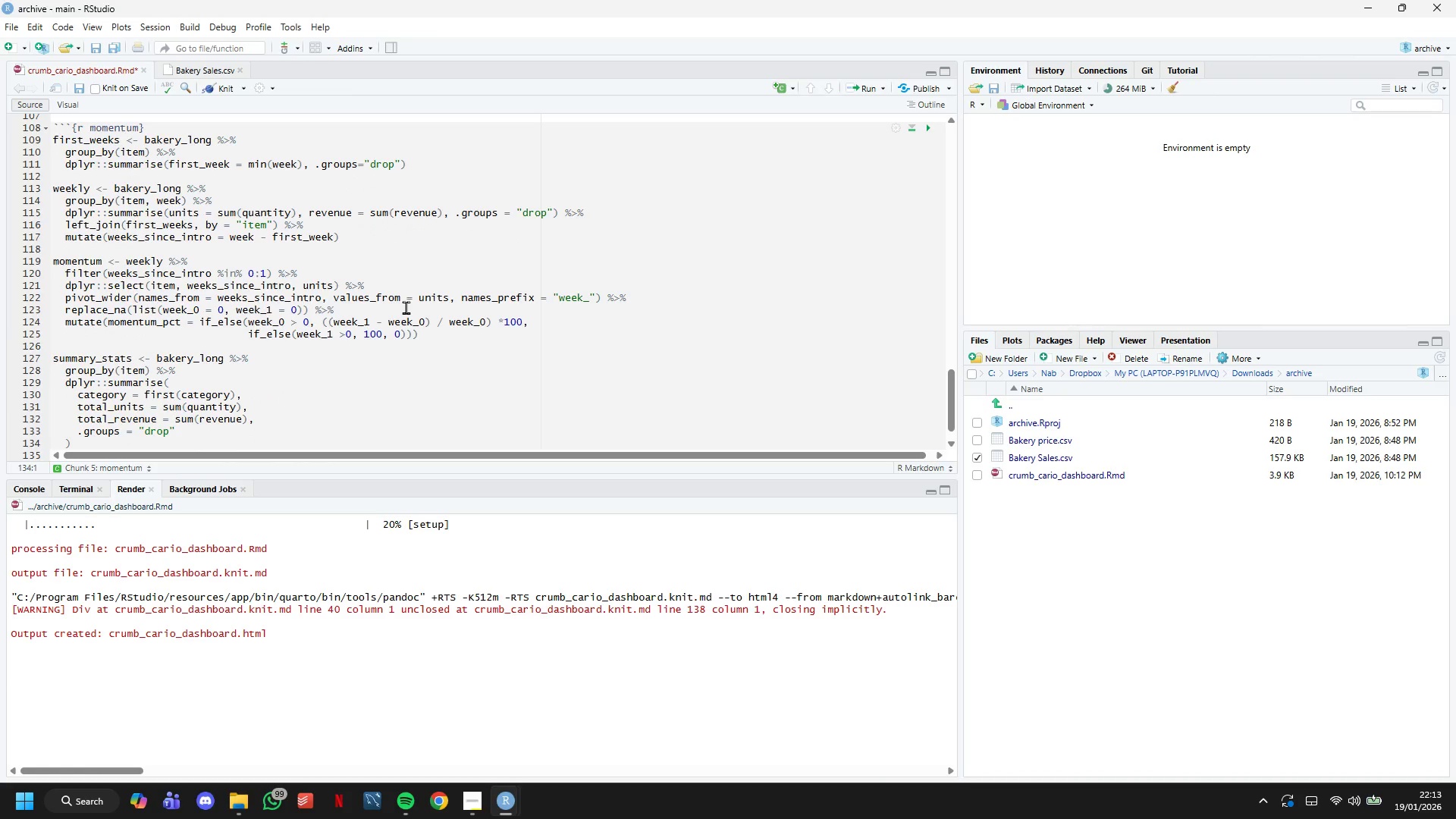 
key(ArrowRight)
 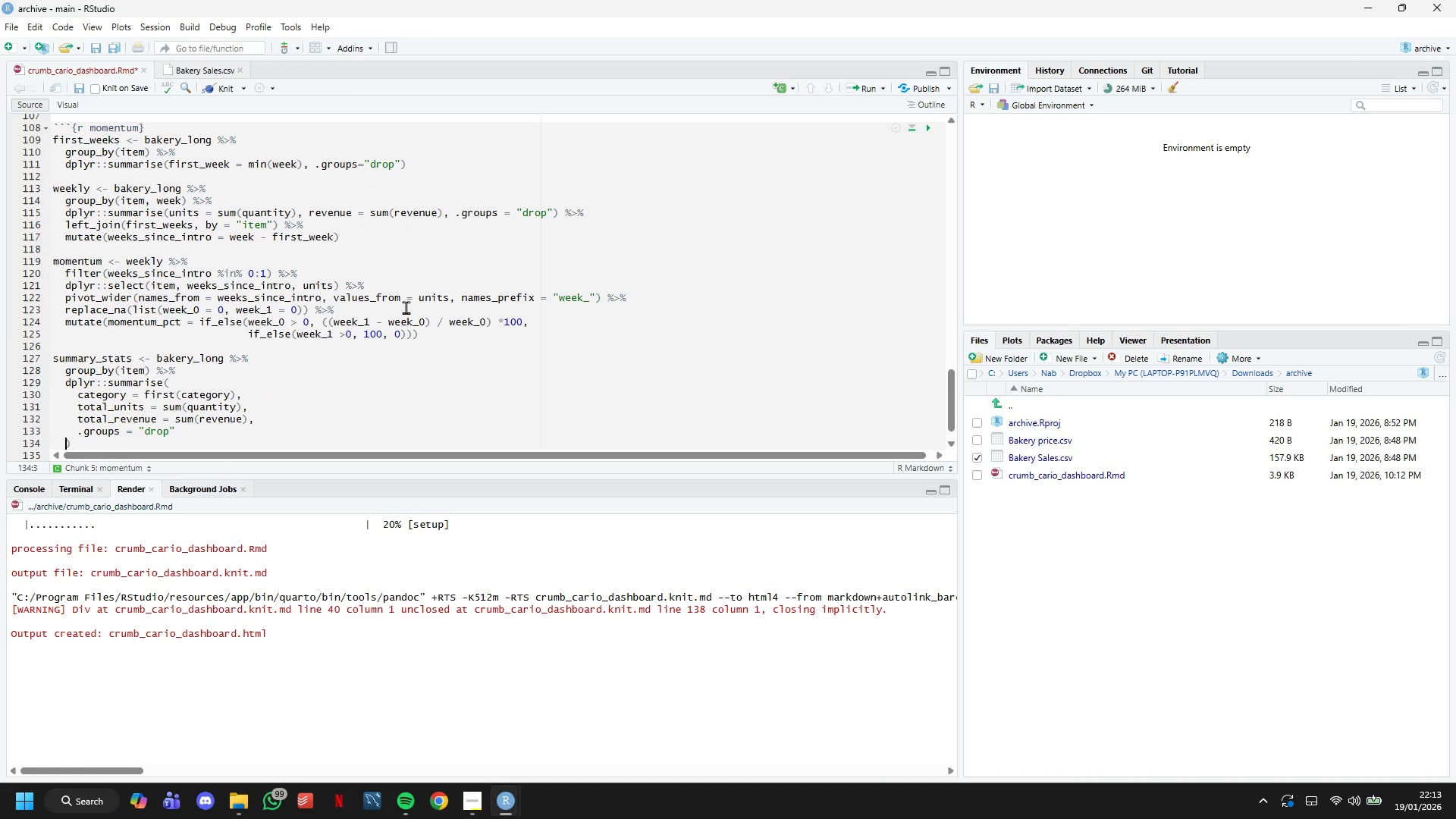 
key(ArrowRight)
 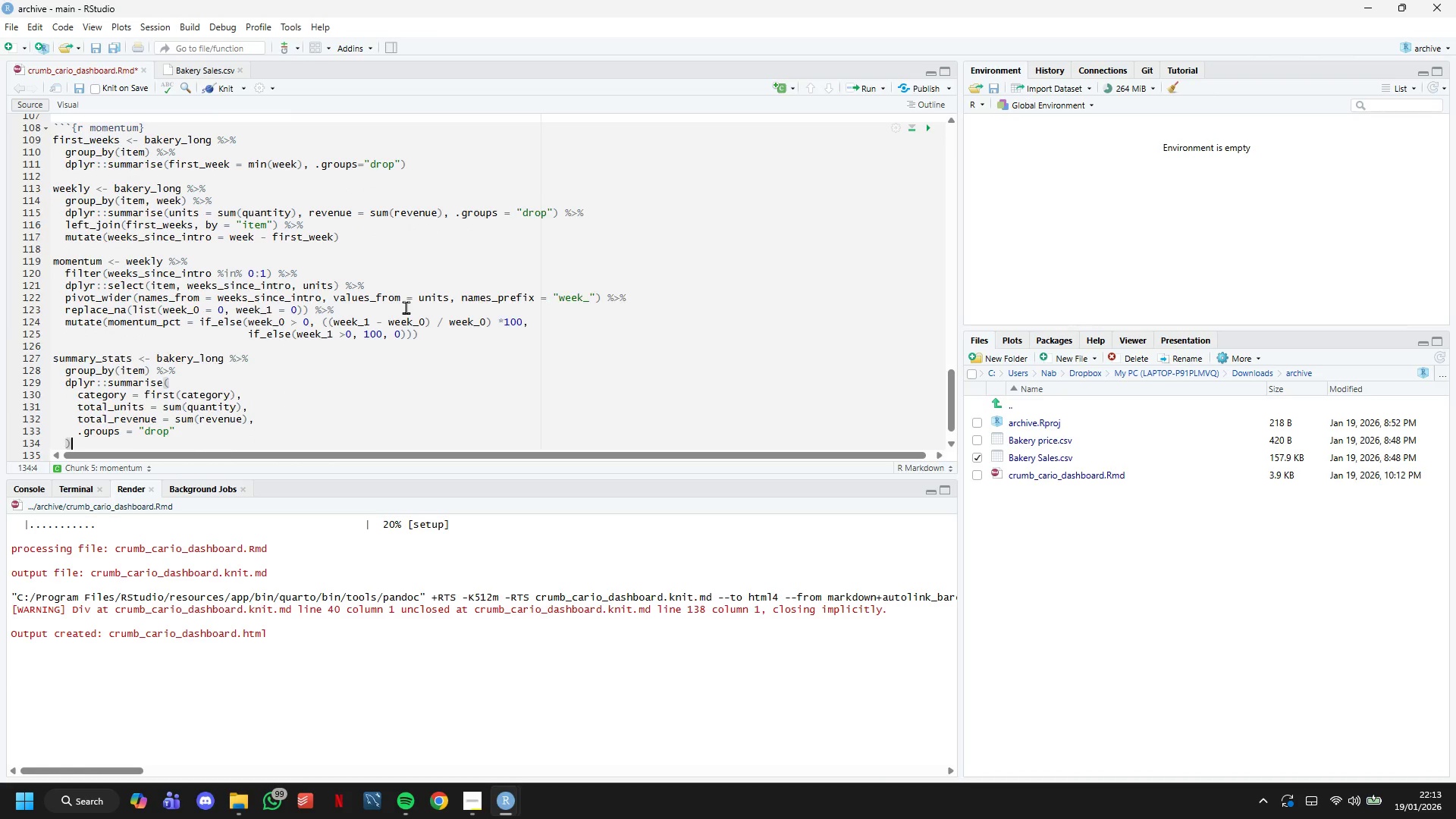 
key(Enter)
 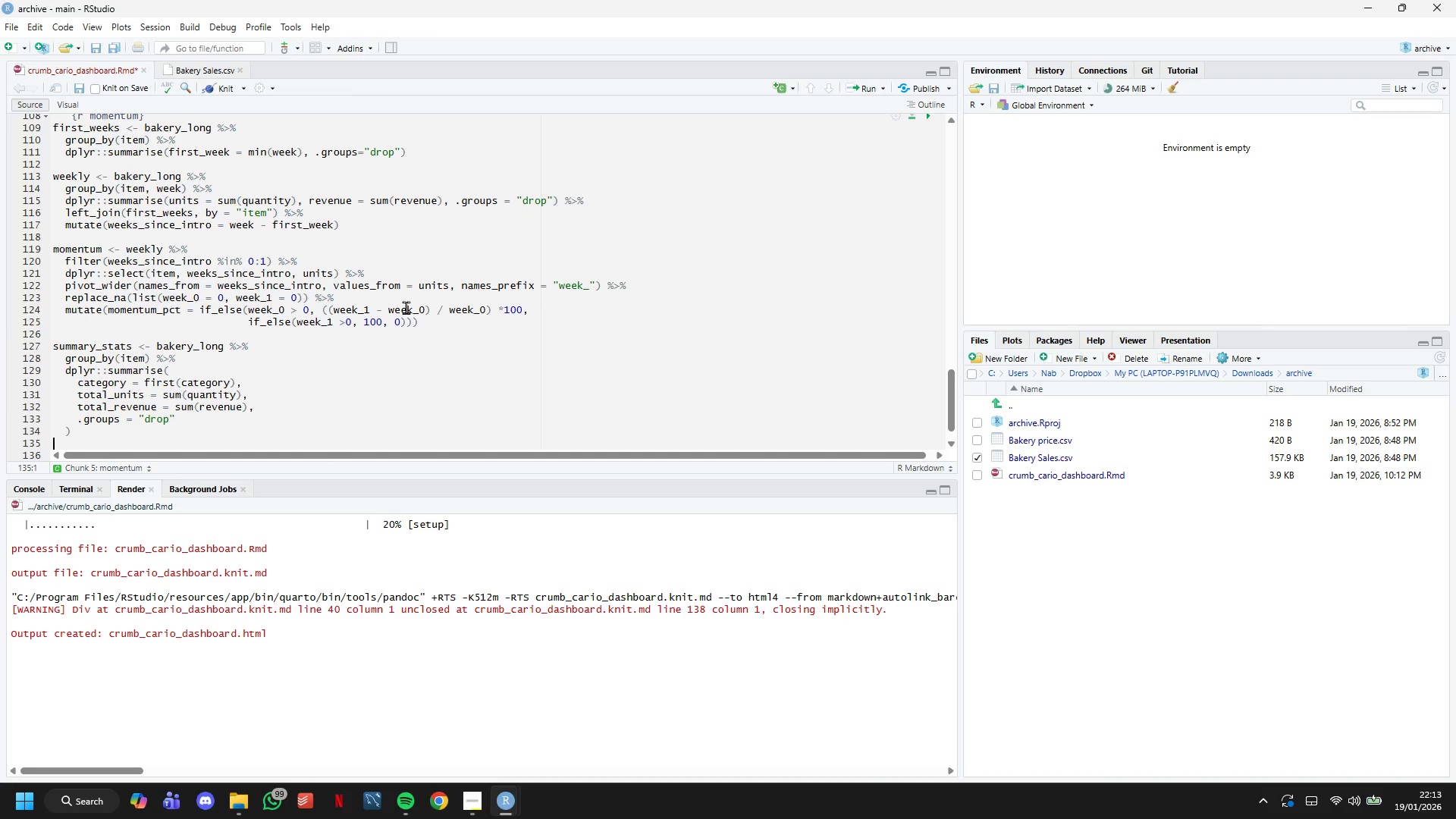 
key(Enter)
 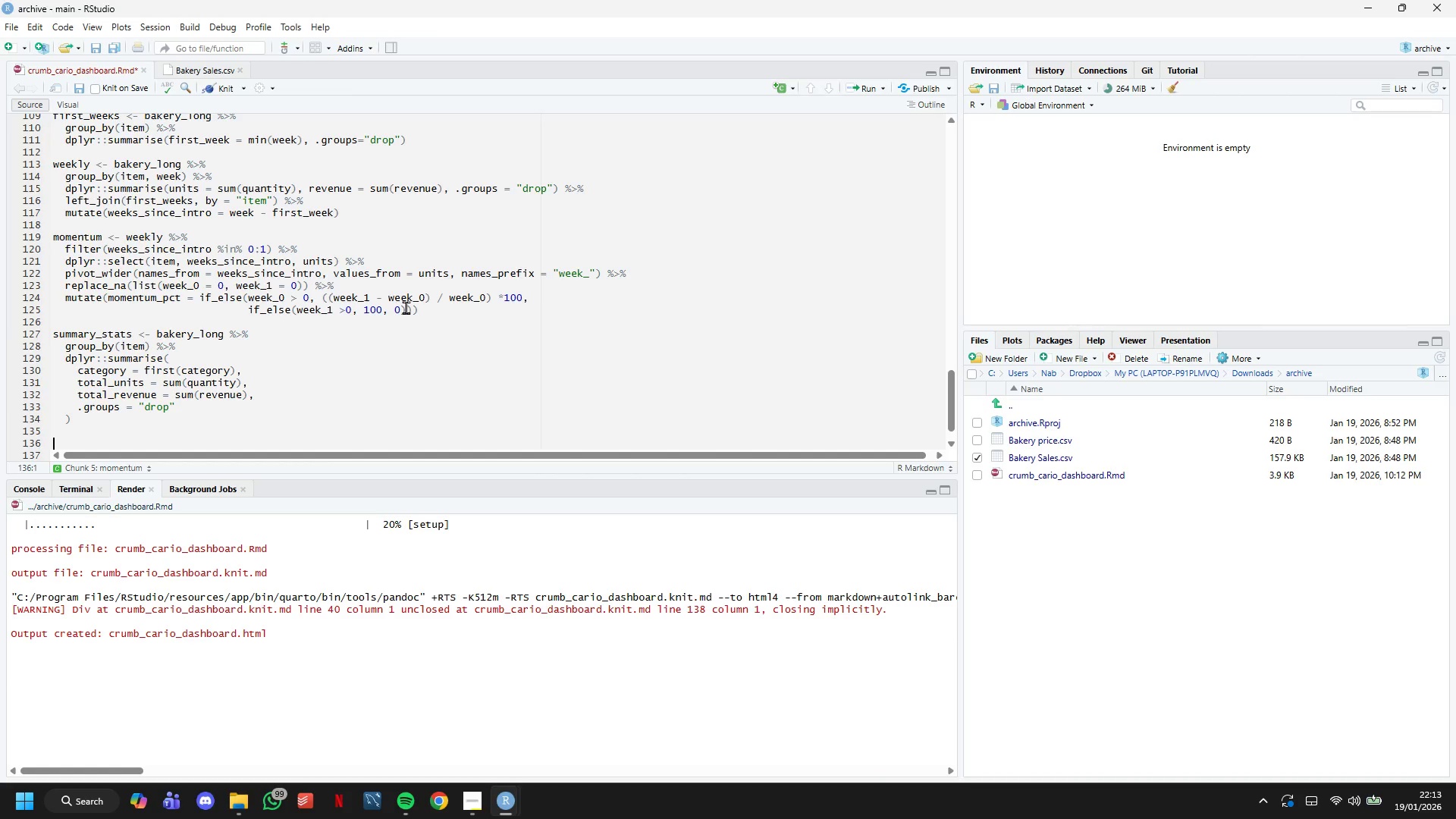 
type(flavor_data <- momentum %>%)
 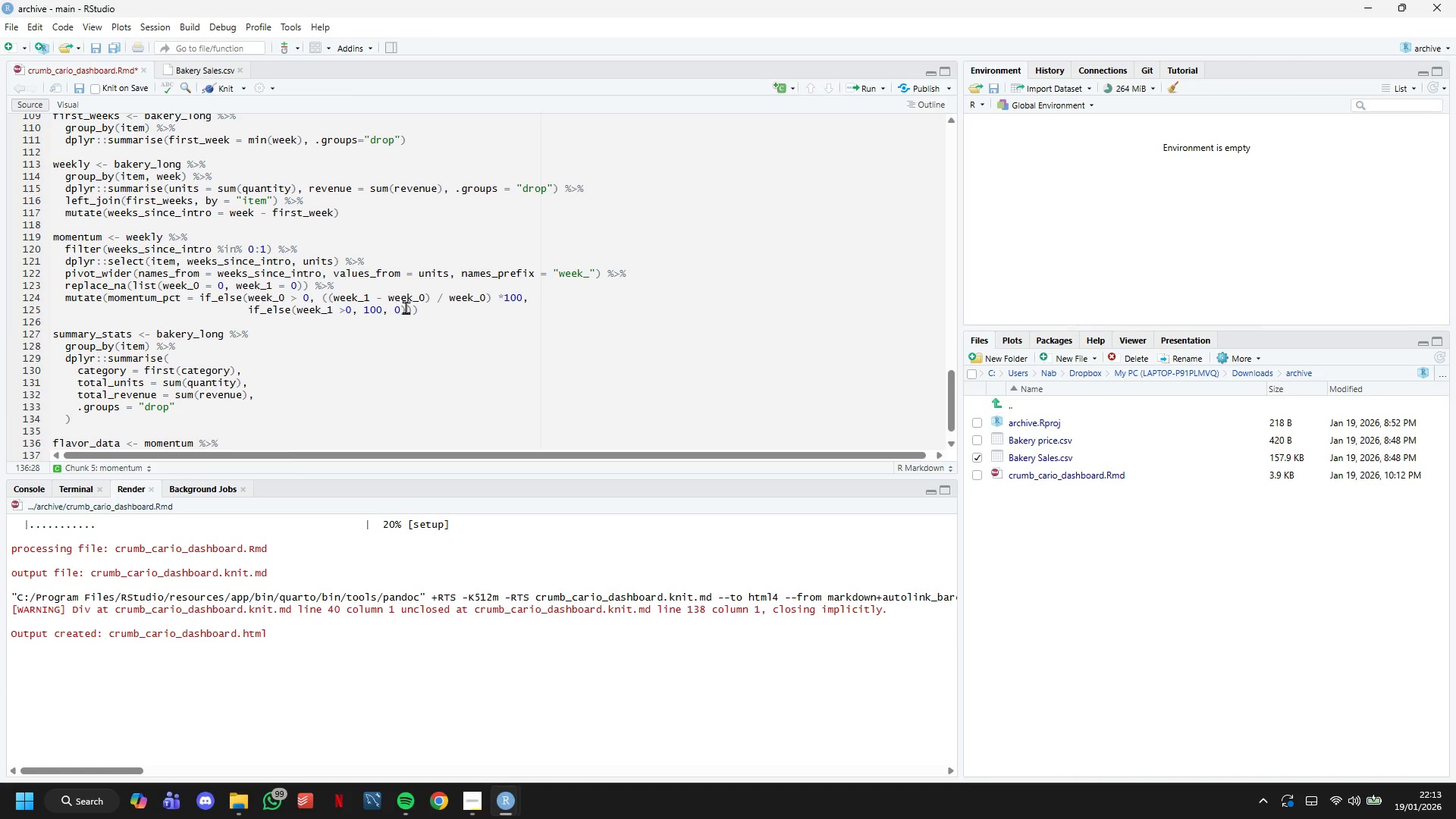 
key(Enter)
 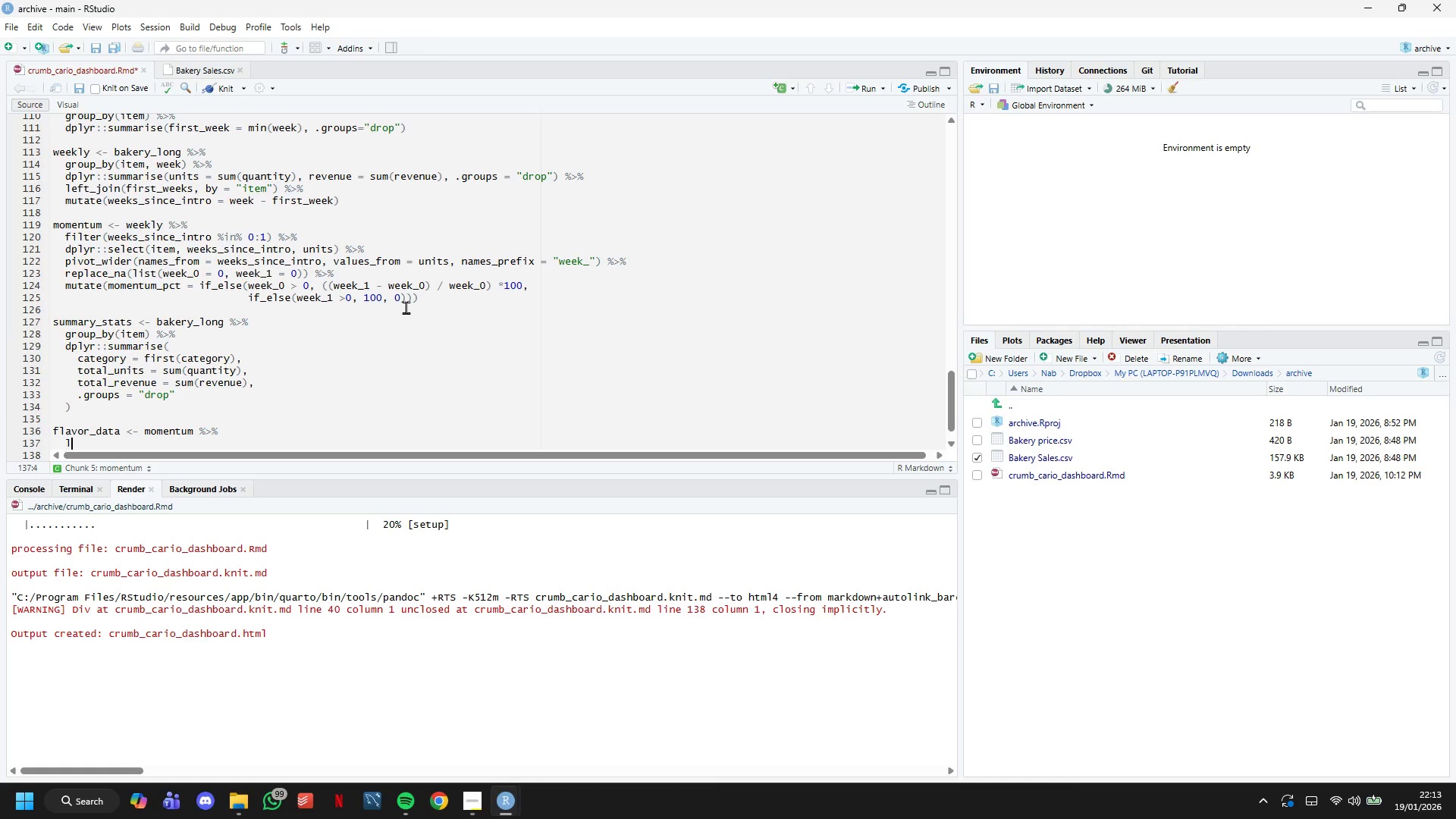 
type(left_join(summary_stats, by = "item)
 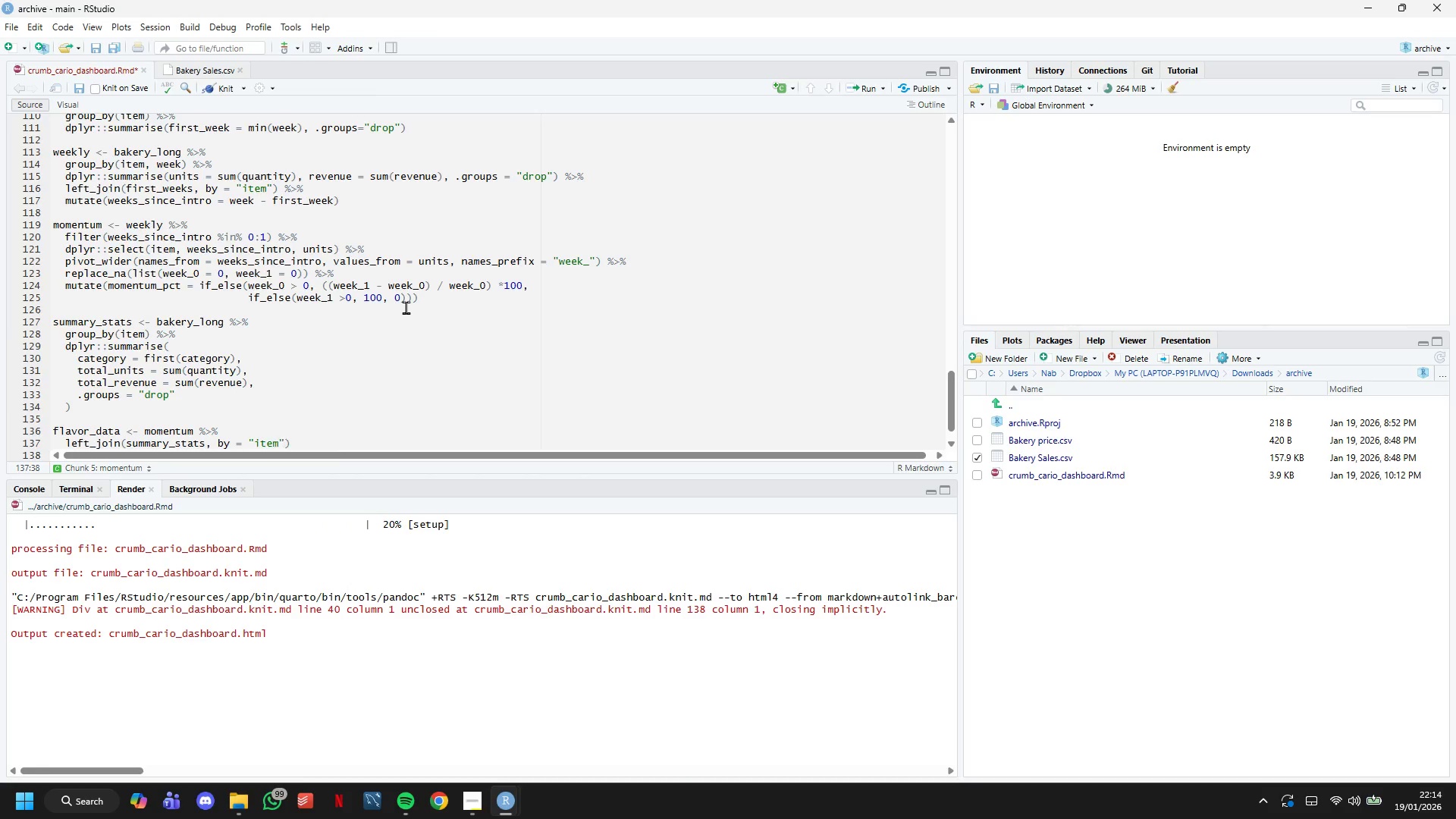 
key(ArrowRight)
 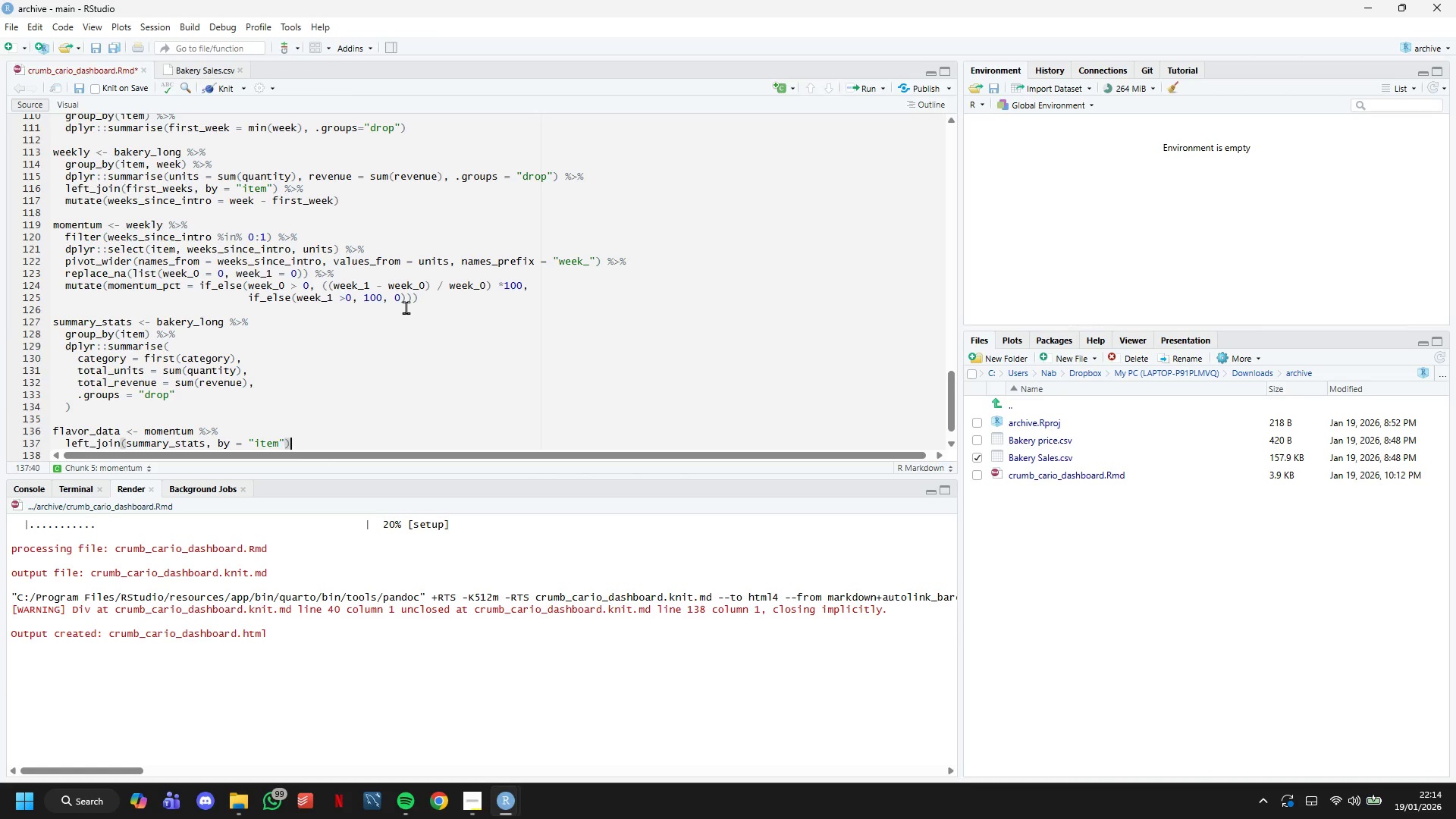 
key(ArrowRight)
 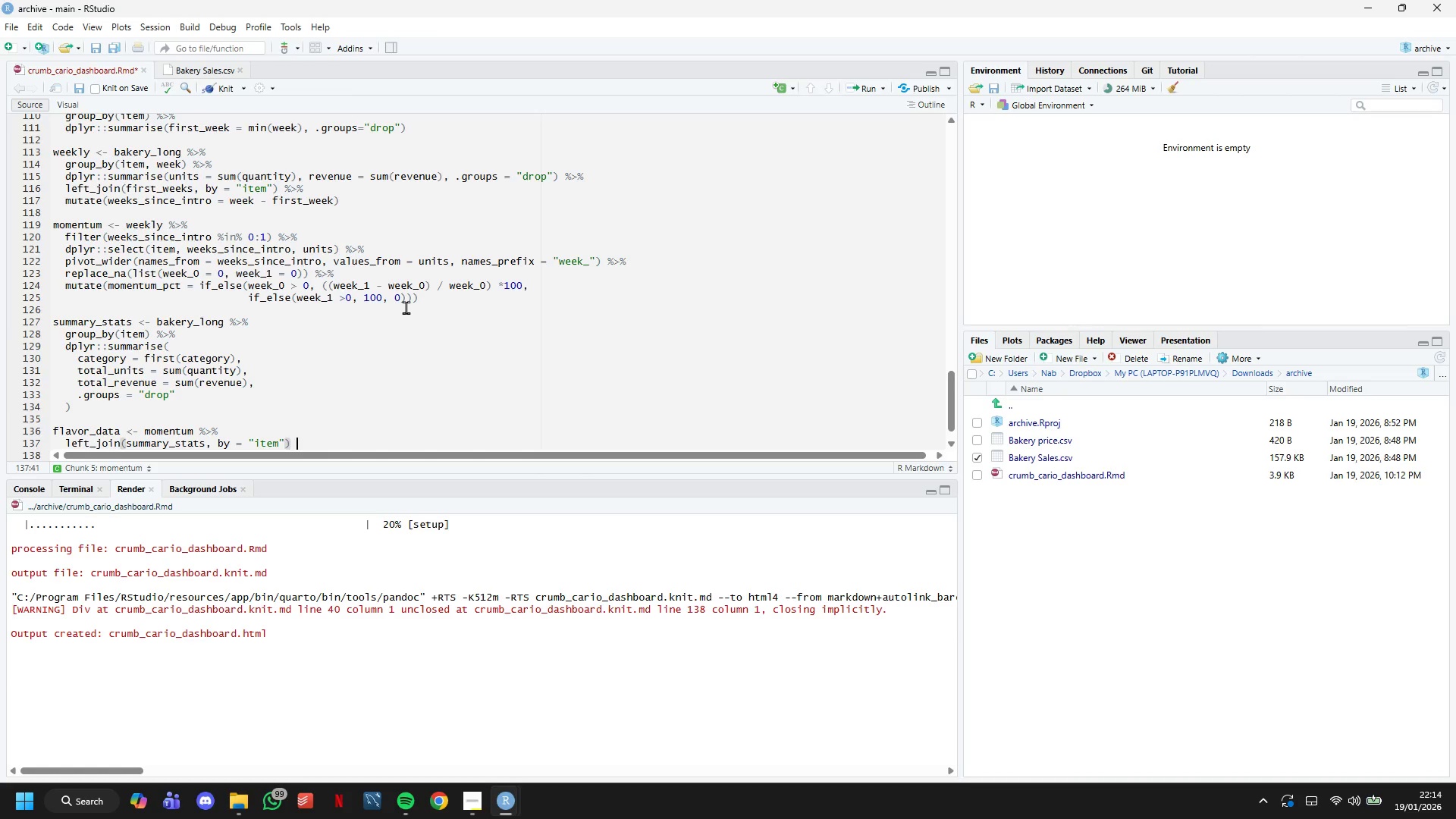 
key(Space)
 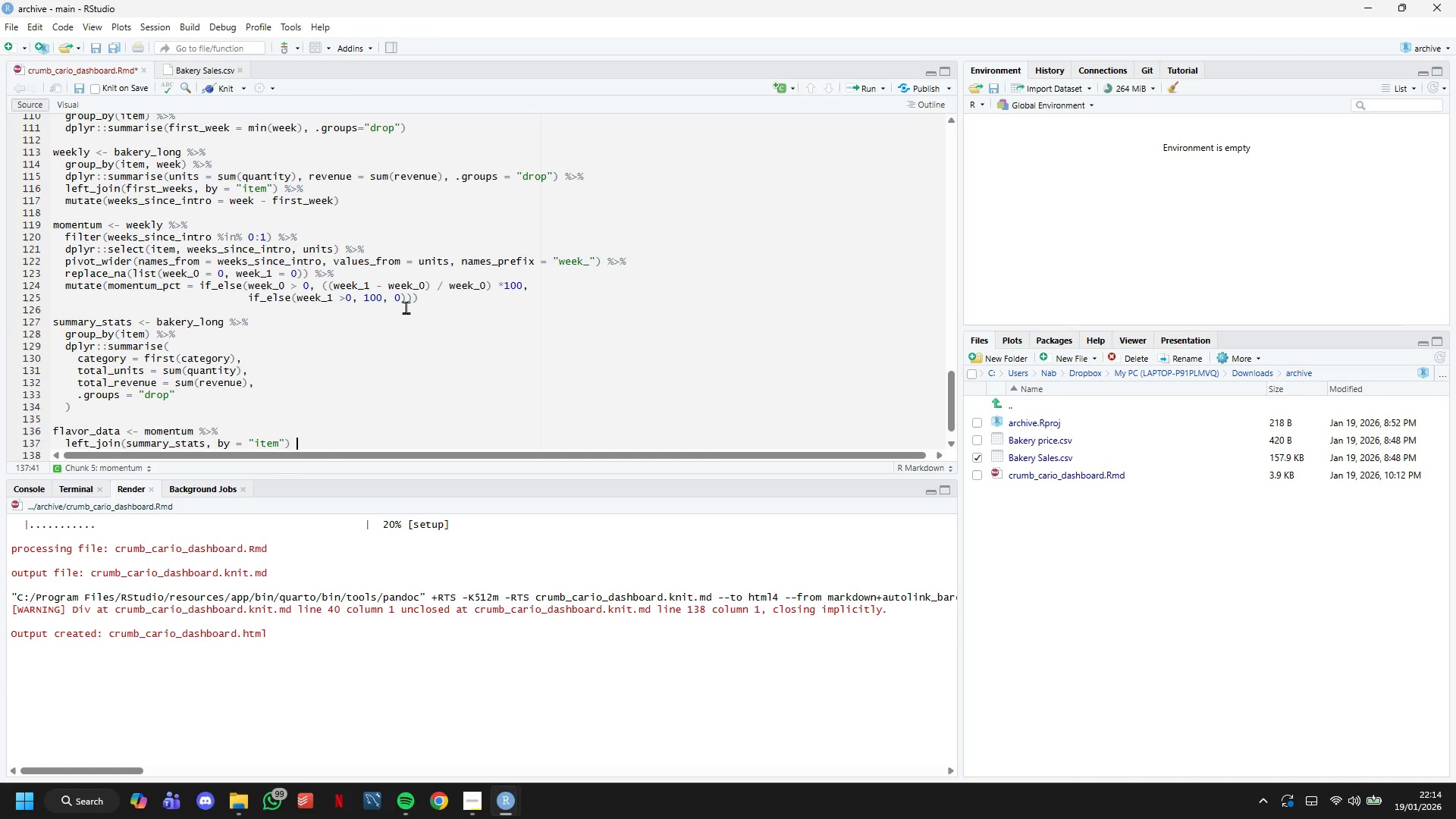 
key(Shift+5)
 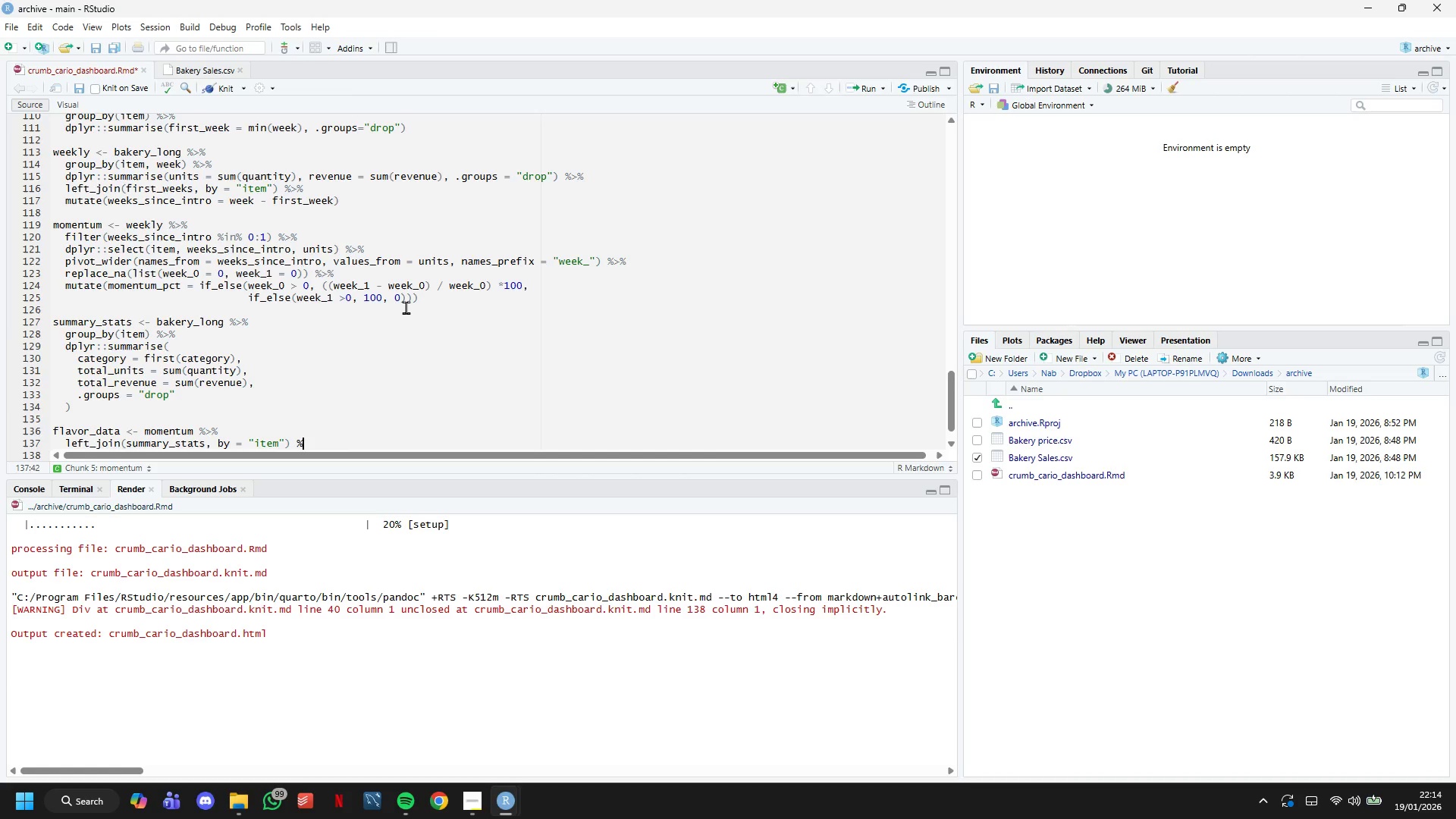 
key(Shift+Period)
 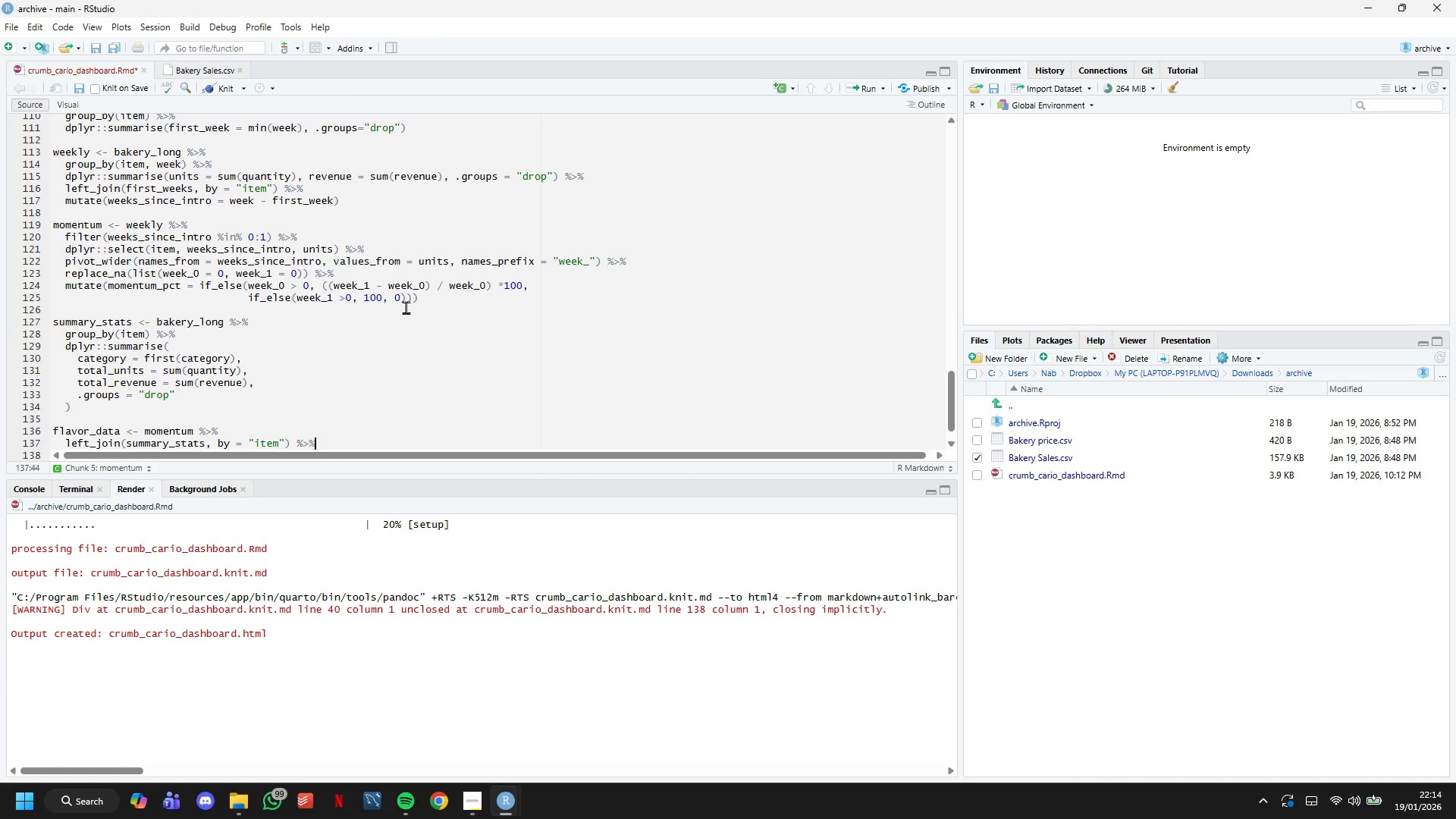 
key(Shift+5)
 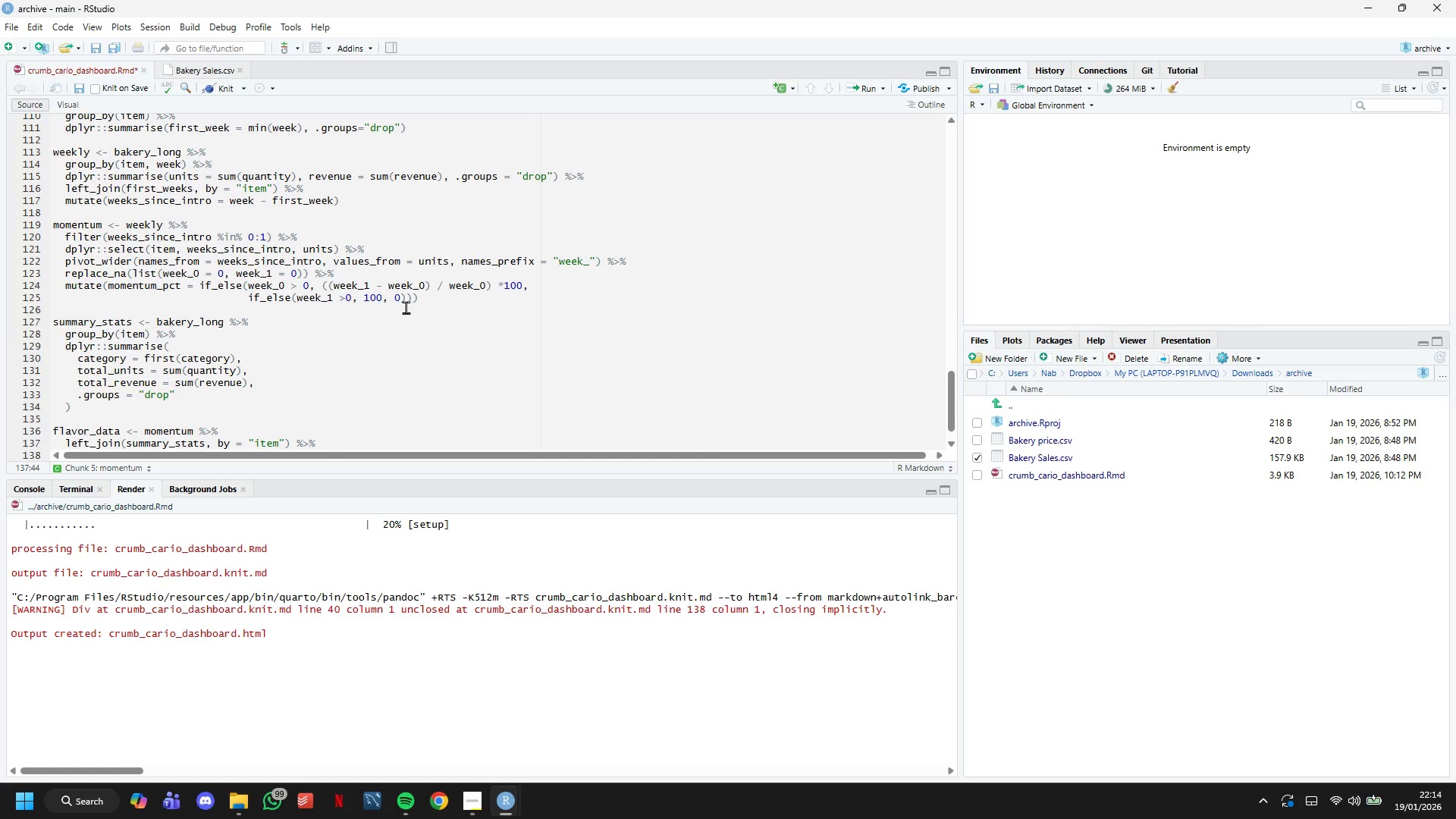 
key(Enter)
 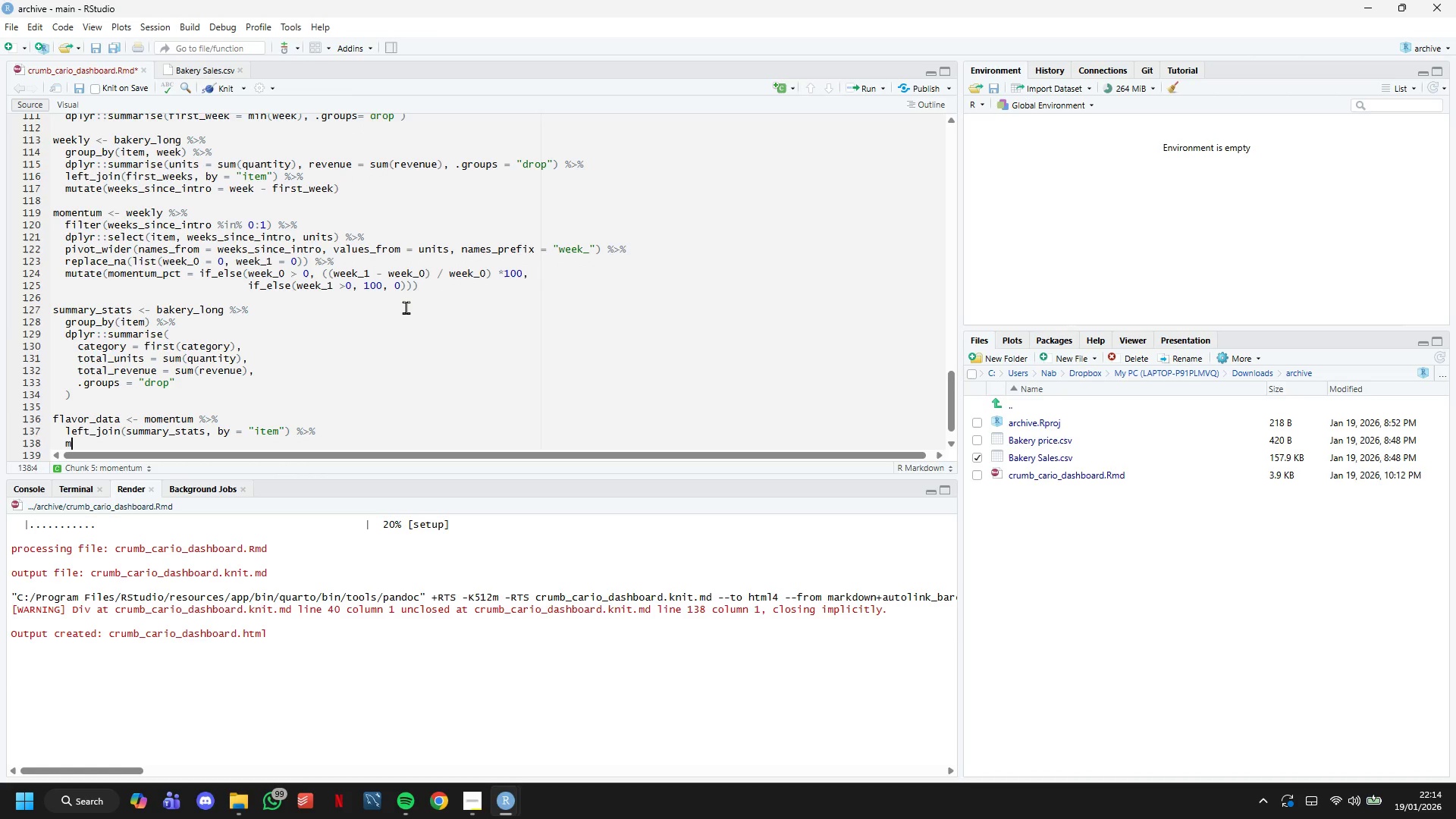 
type(mua)
key(Backspace)
type(tate(vault_status = case_when()
 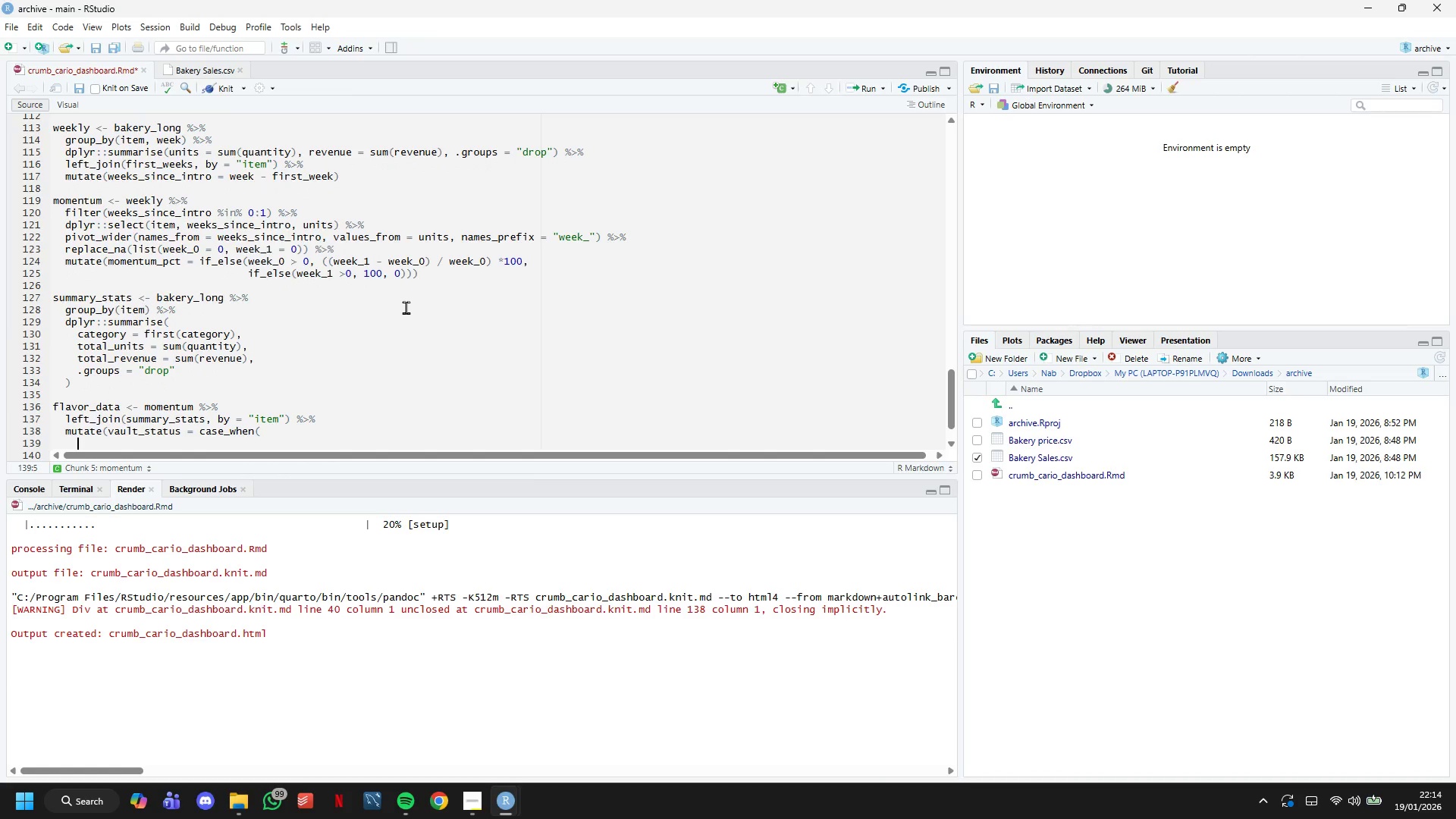 
 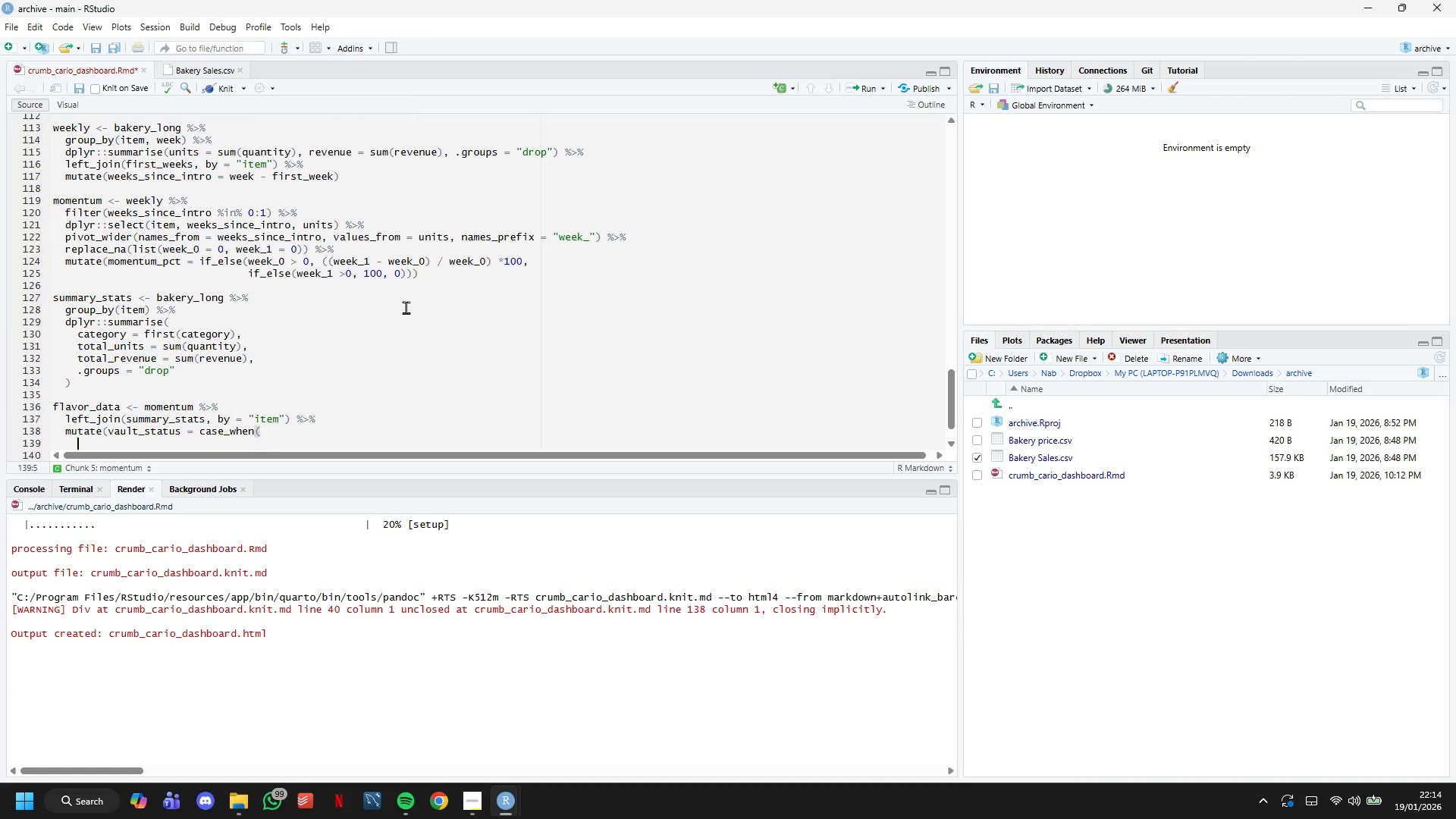 
key(Enter)
 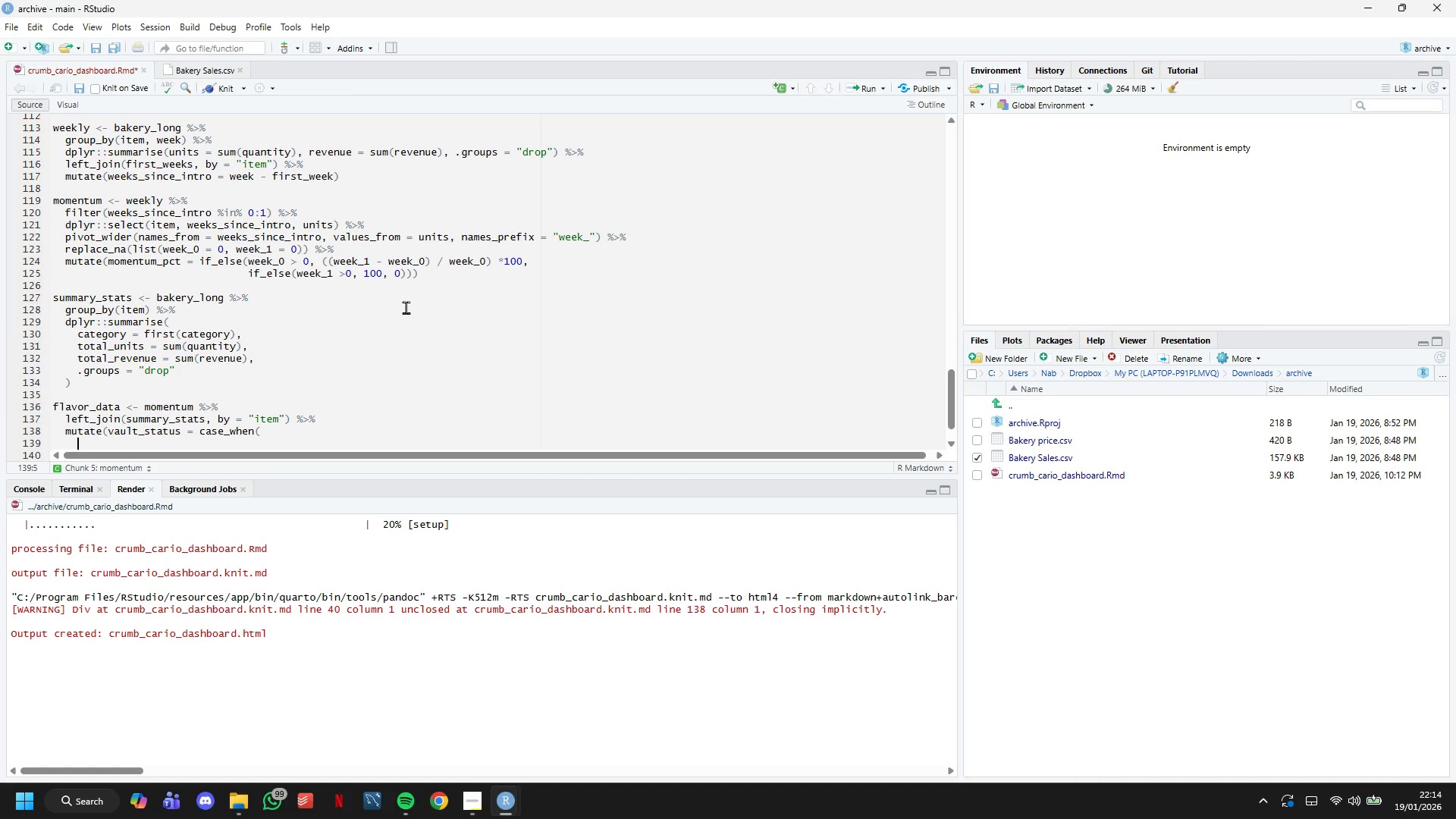 
key(ArrowDown)
 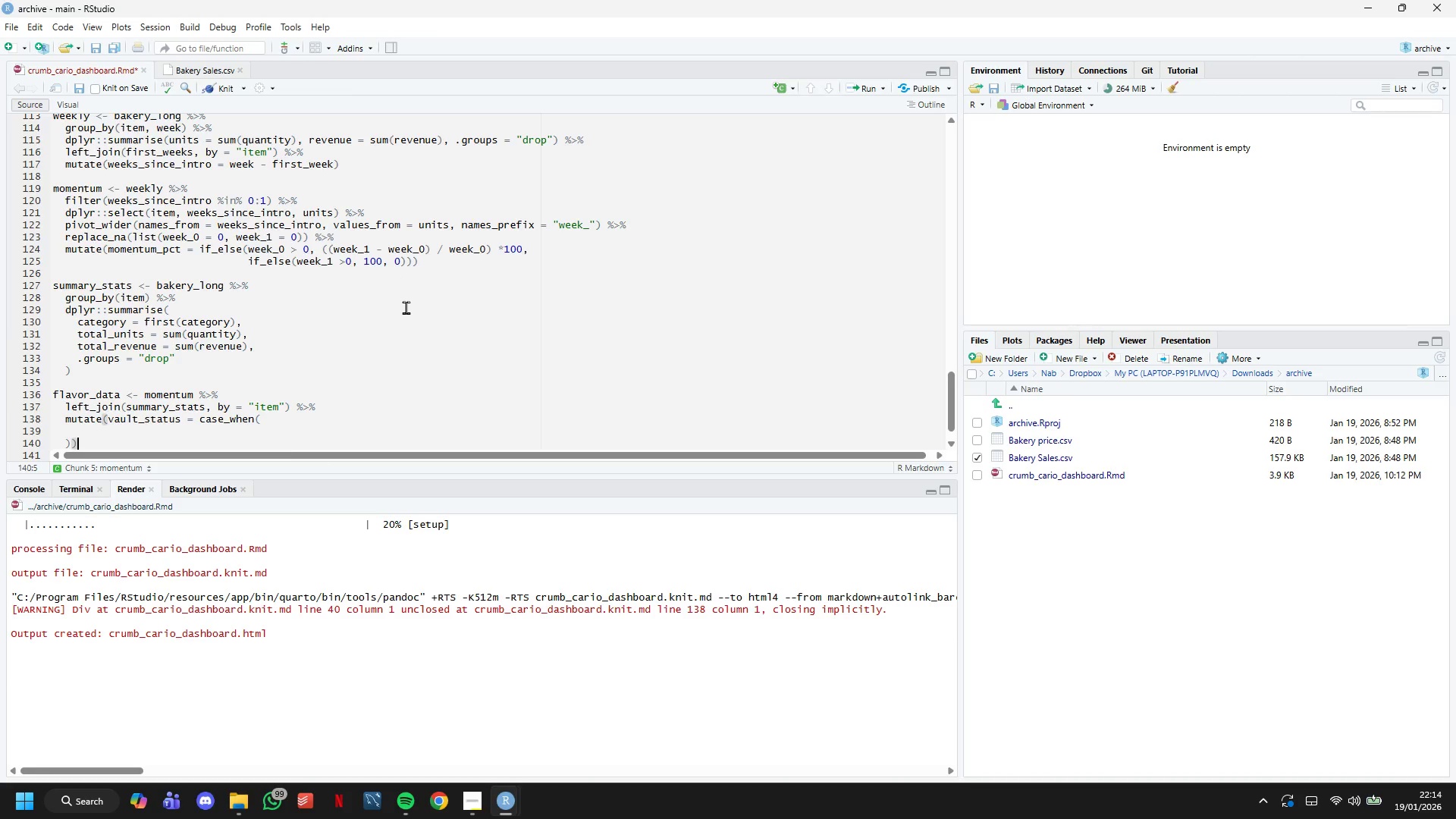 
key(ArrowUp)
 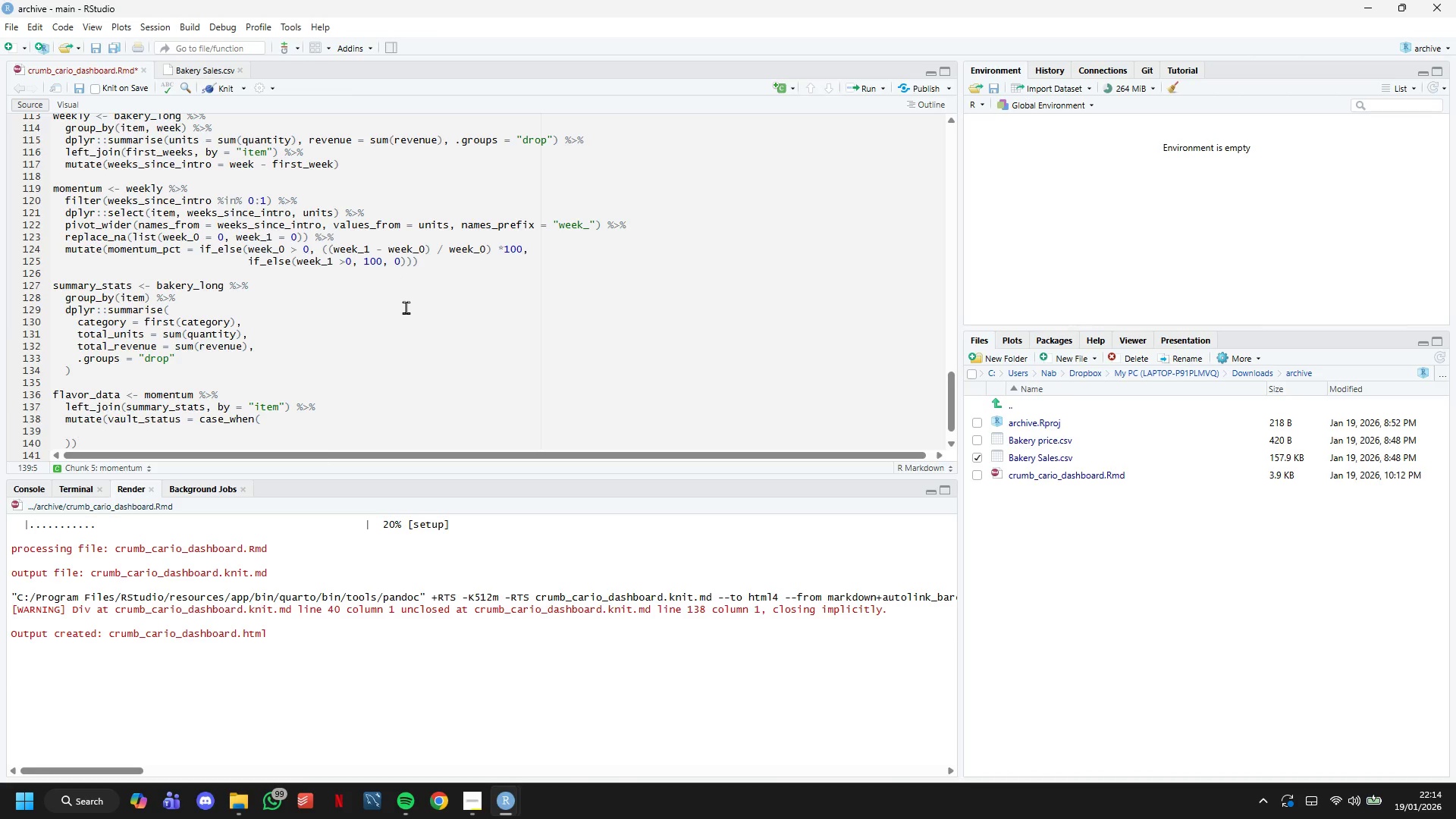 
type(momentum_pct > 50 & total_revenue > 1000 ~ "Vault)
 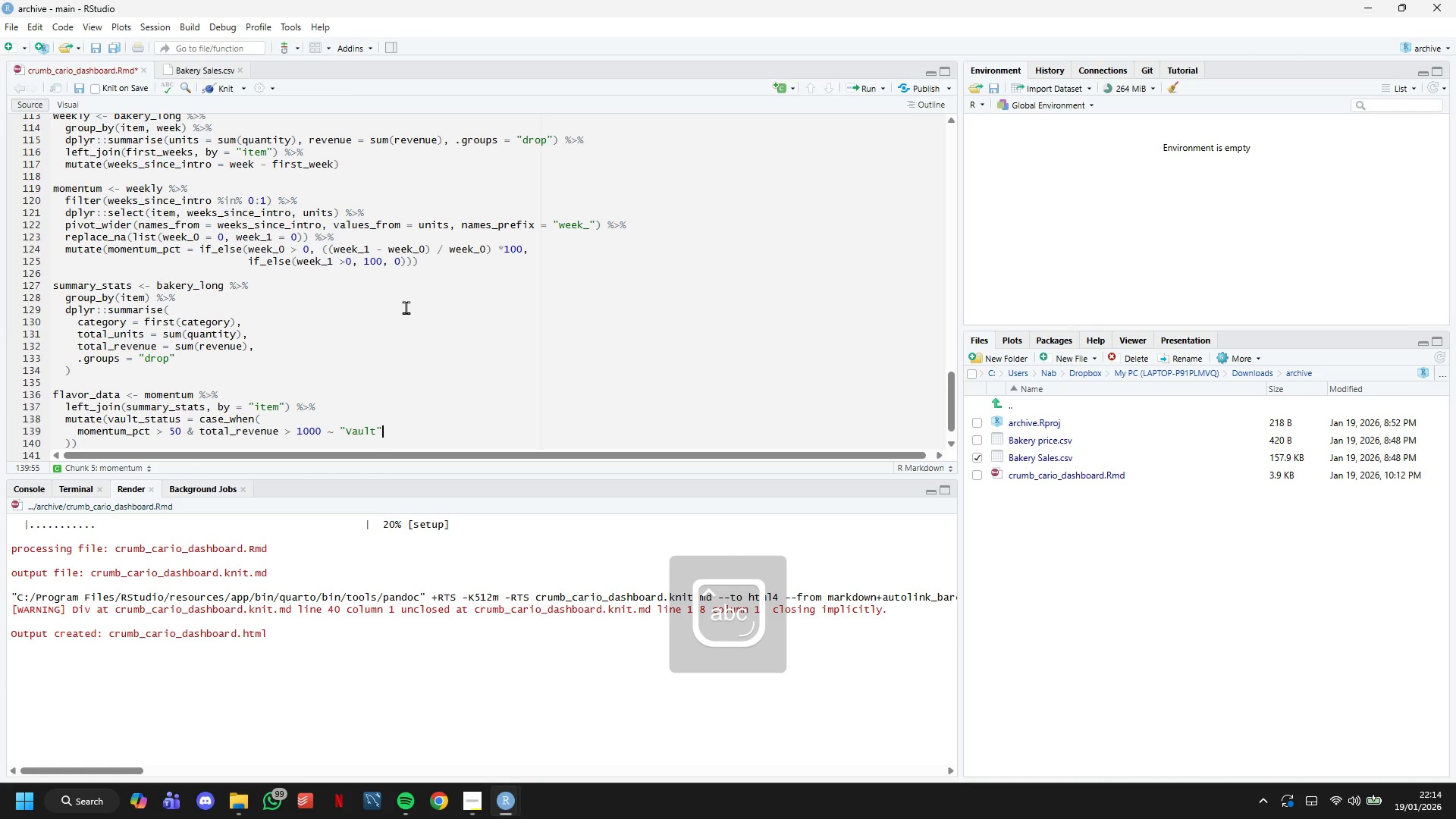 
 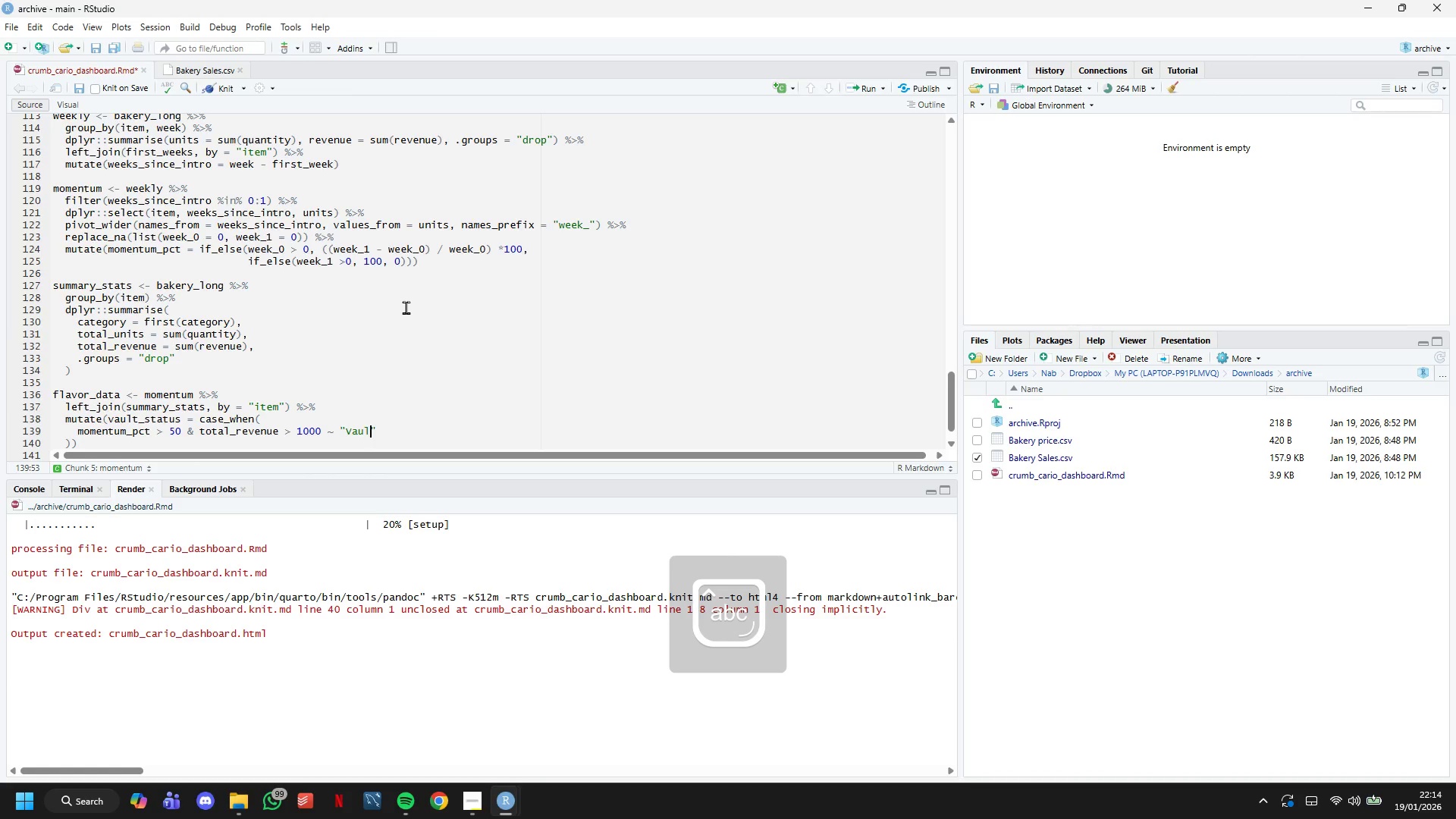 
key(ArrowRight)
 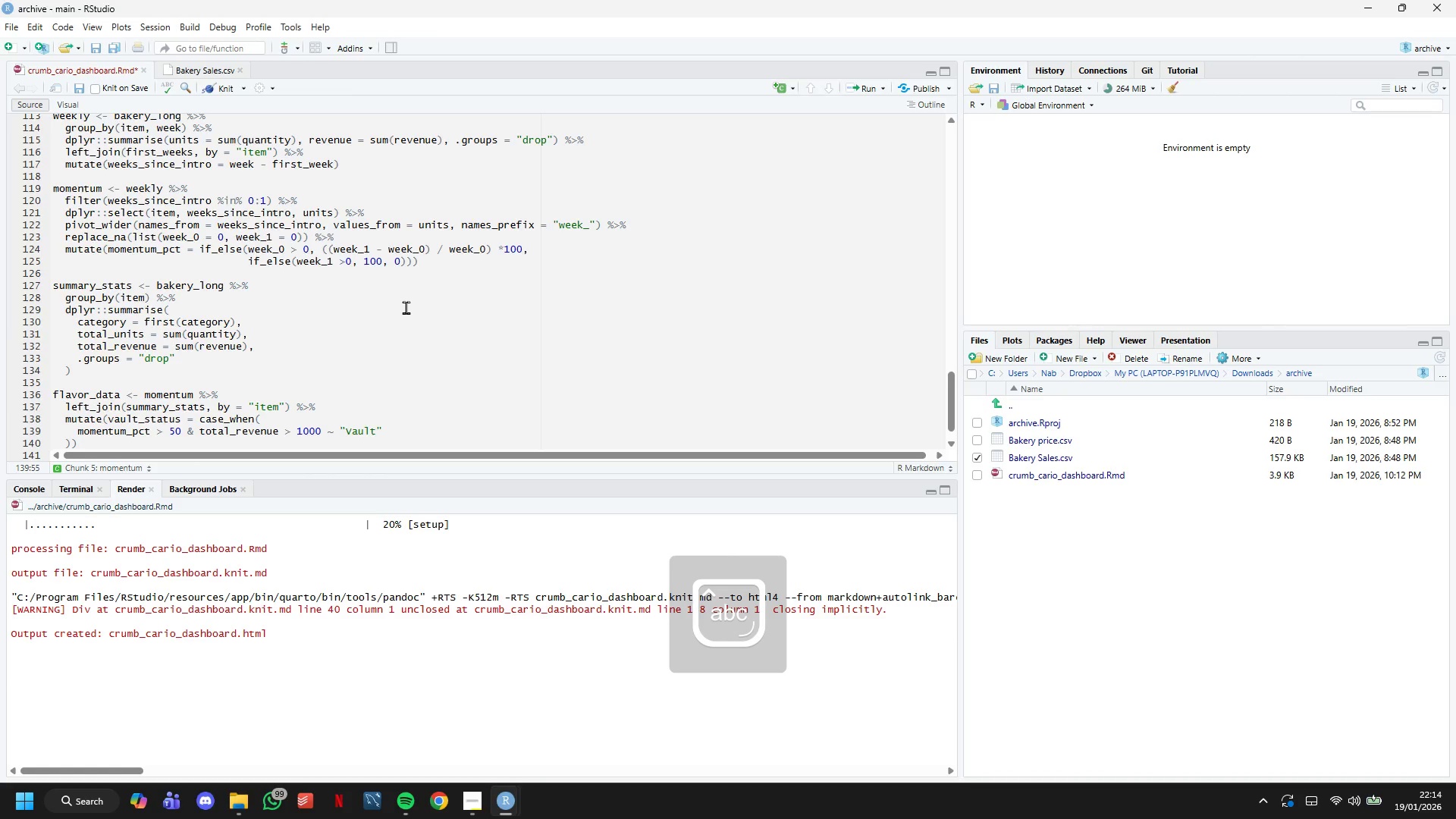 
key(Comma)
 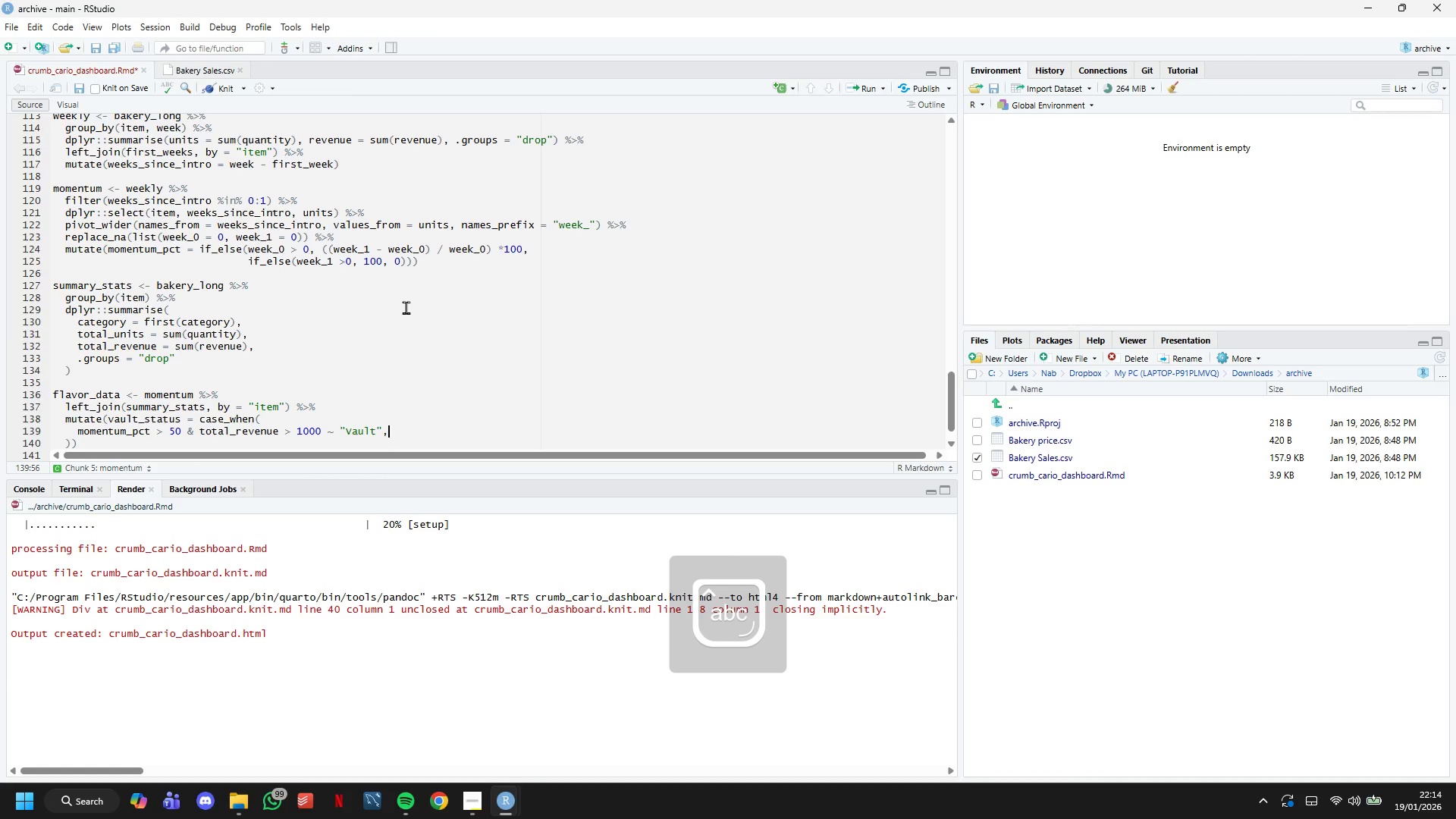 
key(Enter)
 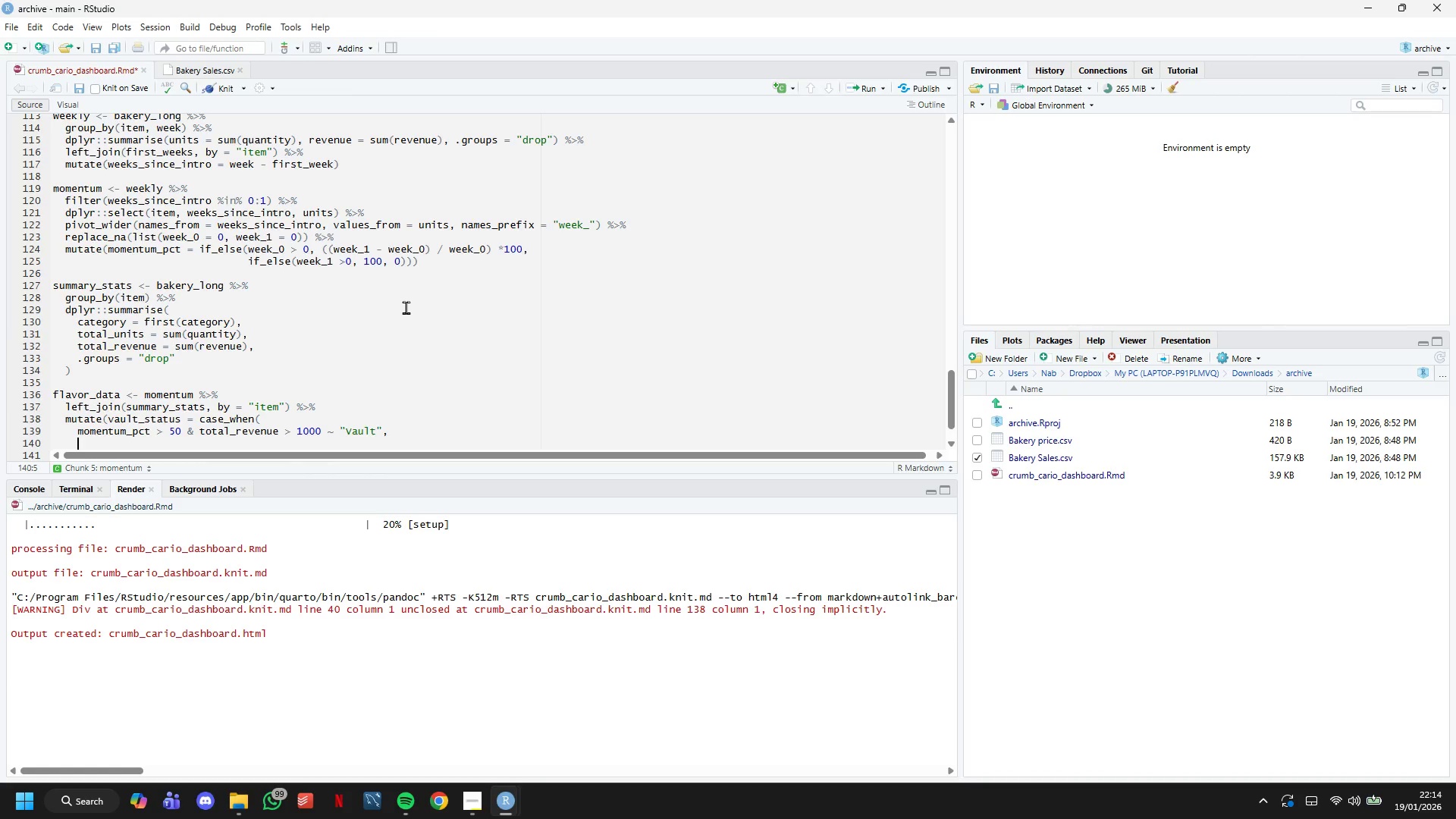 
type(momentum_pct > 0 ~ "Monitoe)
key(Backspace)
type(r)
 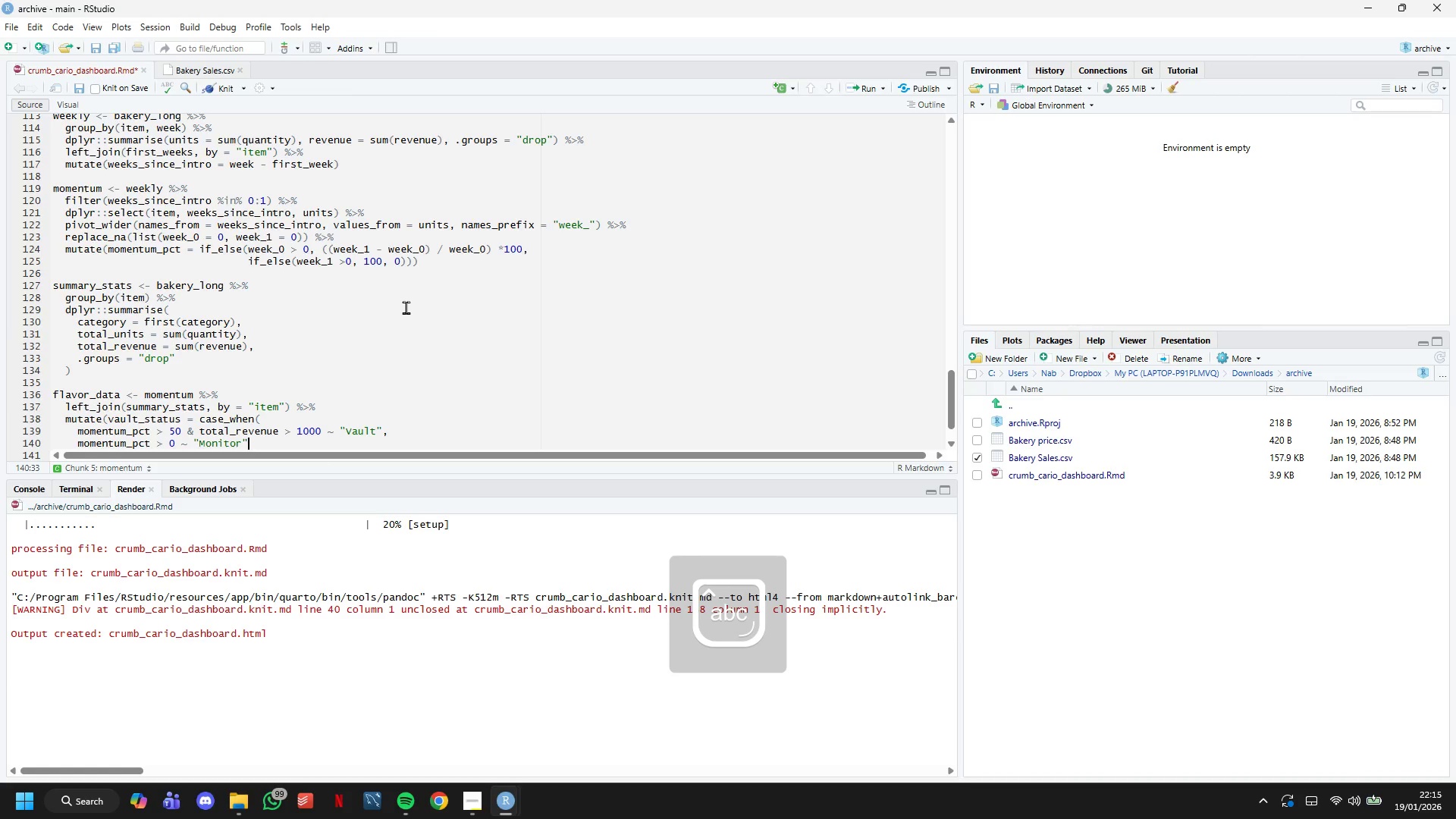 
 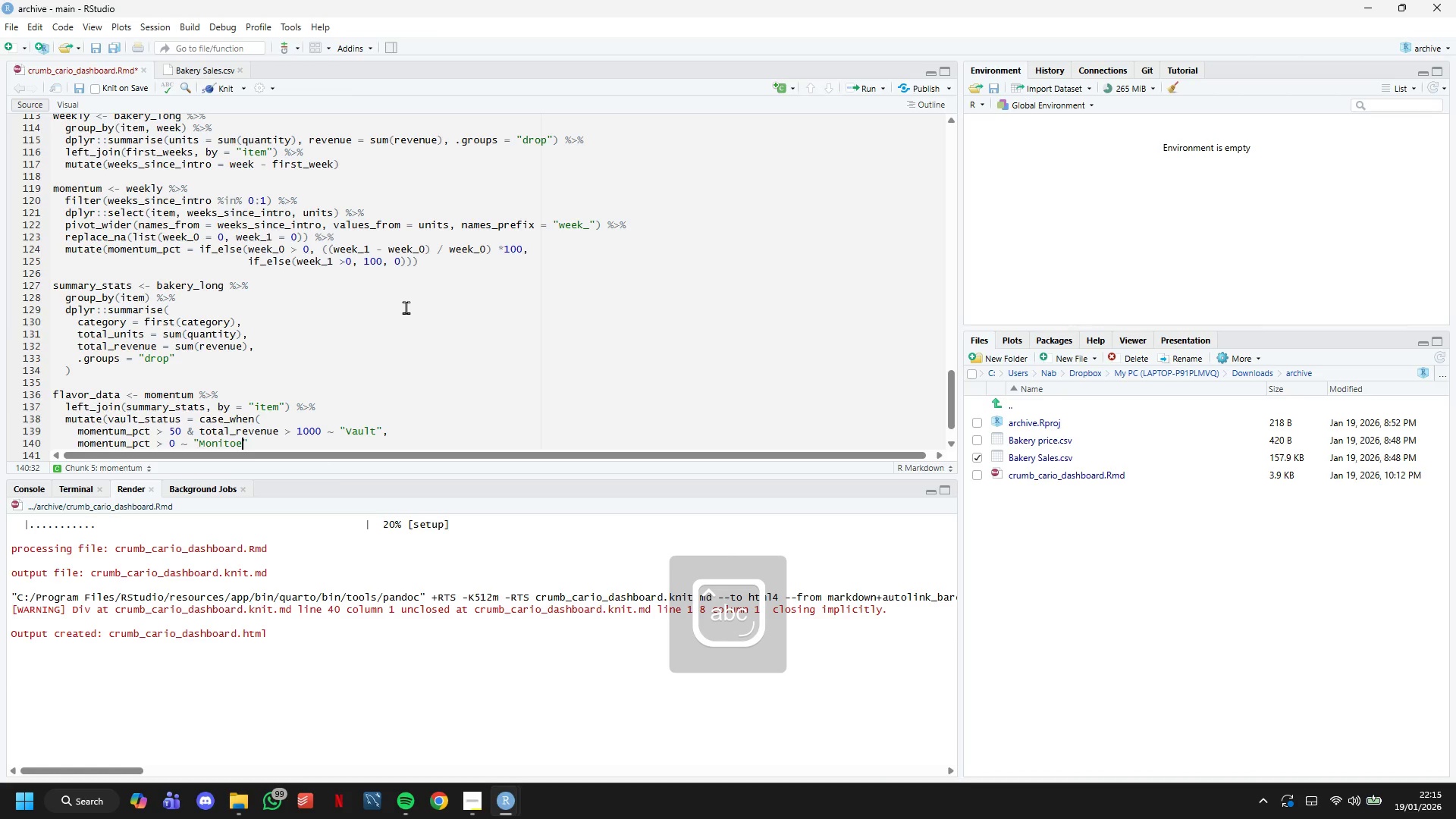 
key(ArrowRight)
 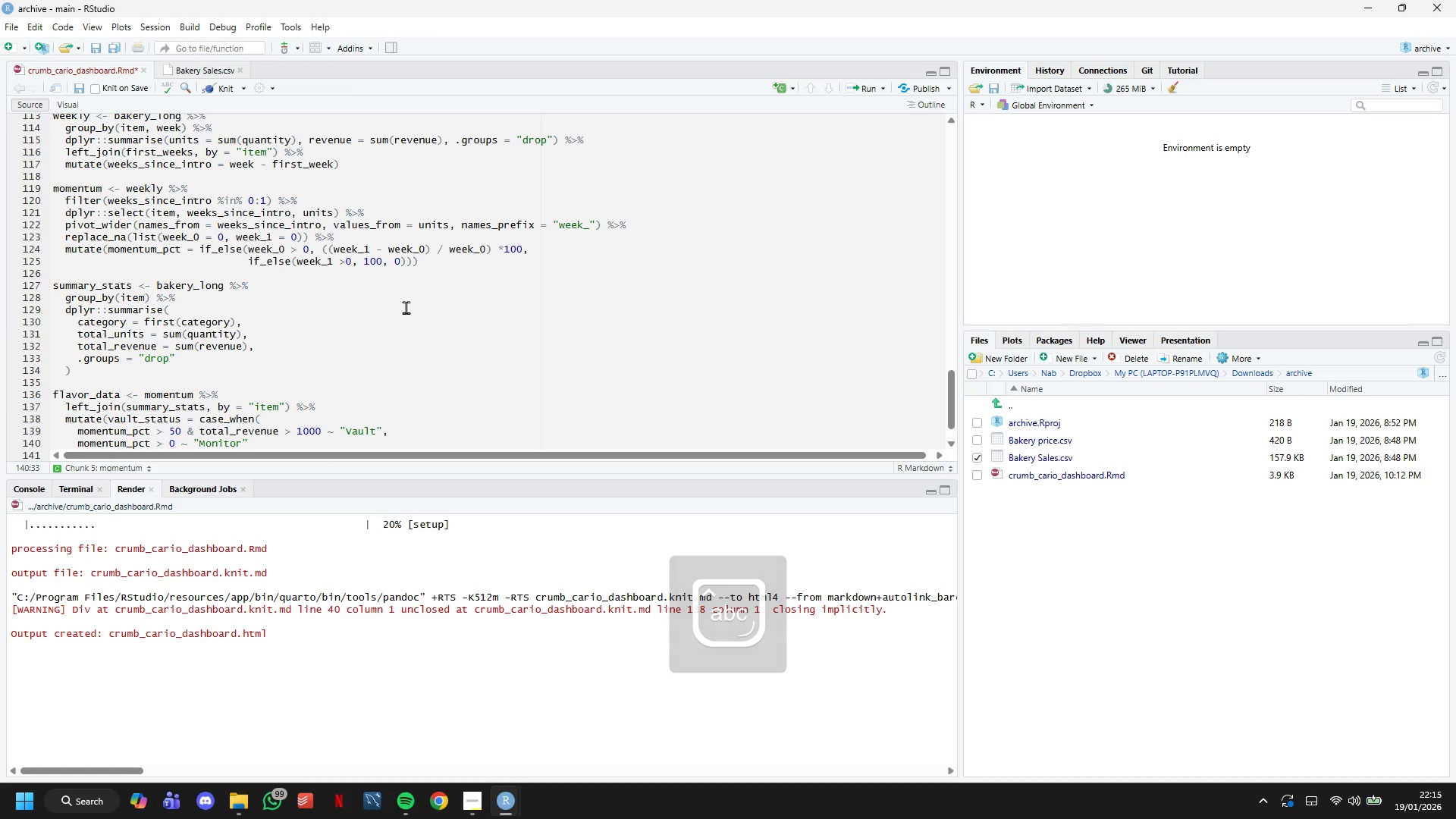 
key(Comma)
 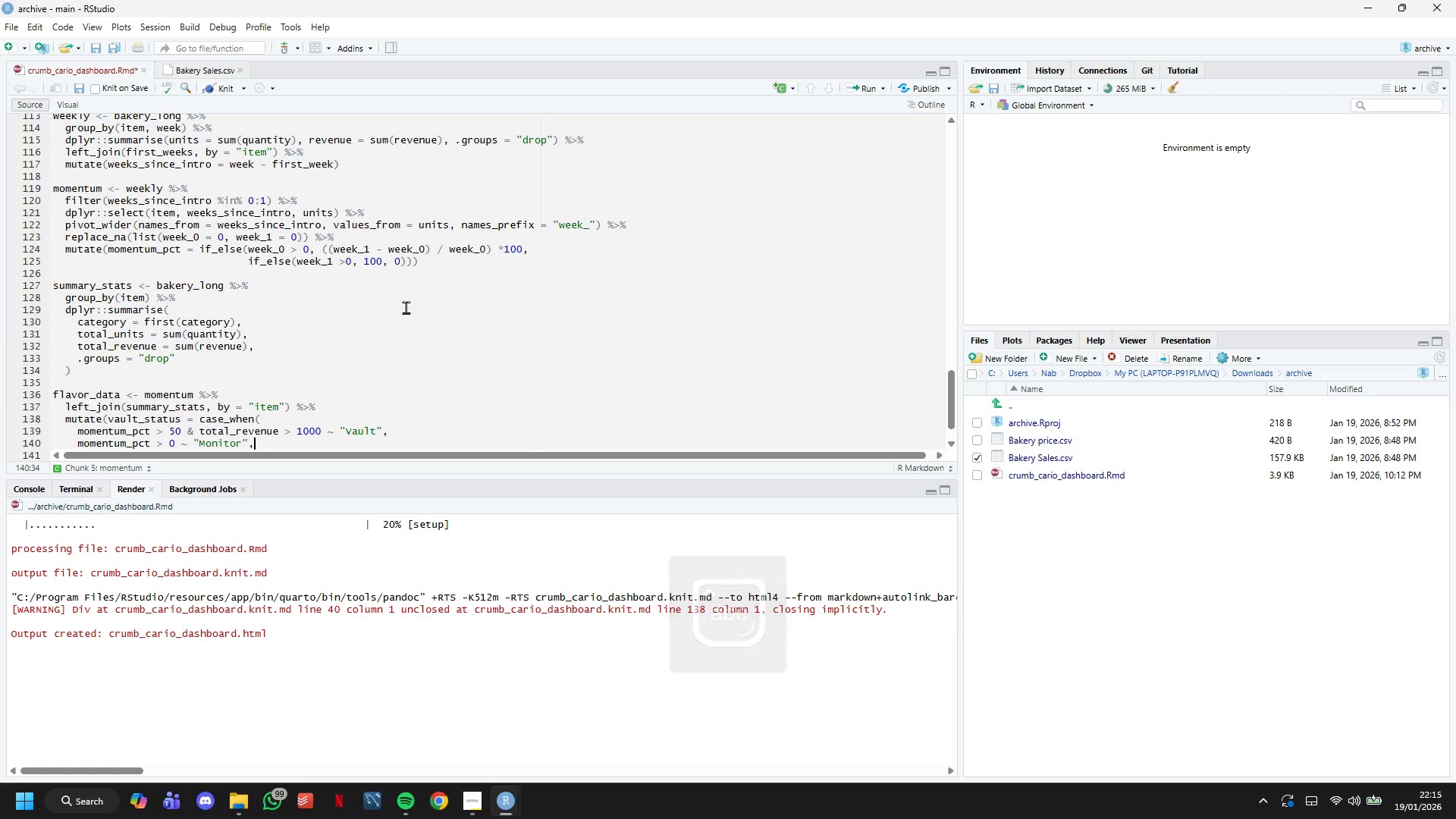 
key(Enter)
 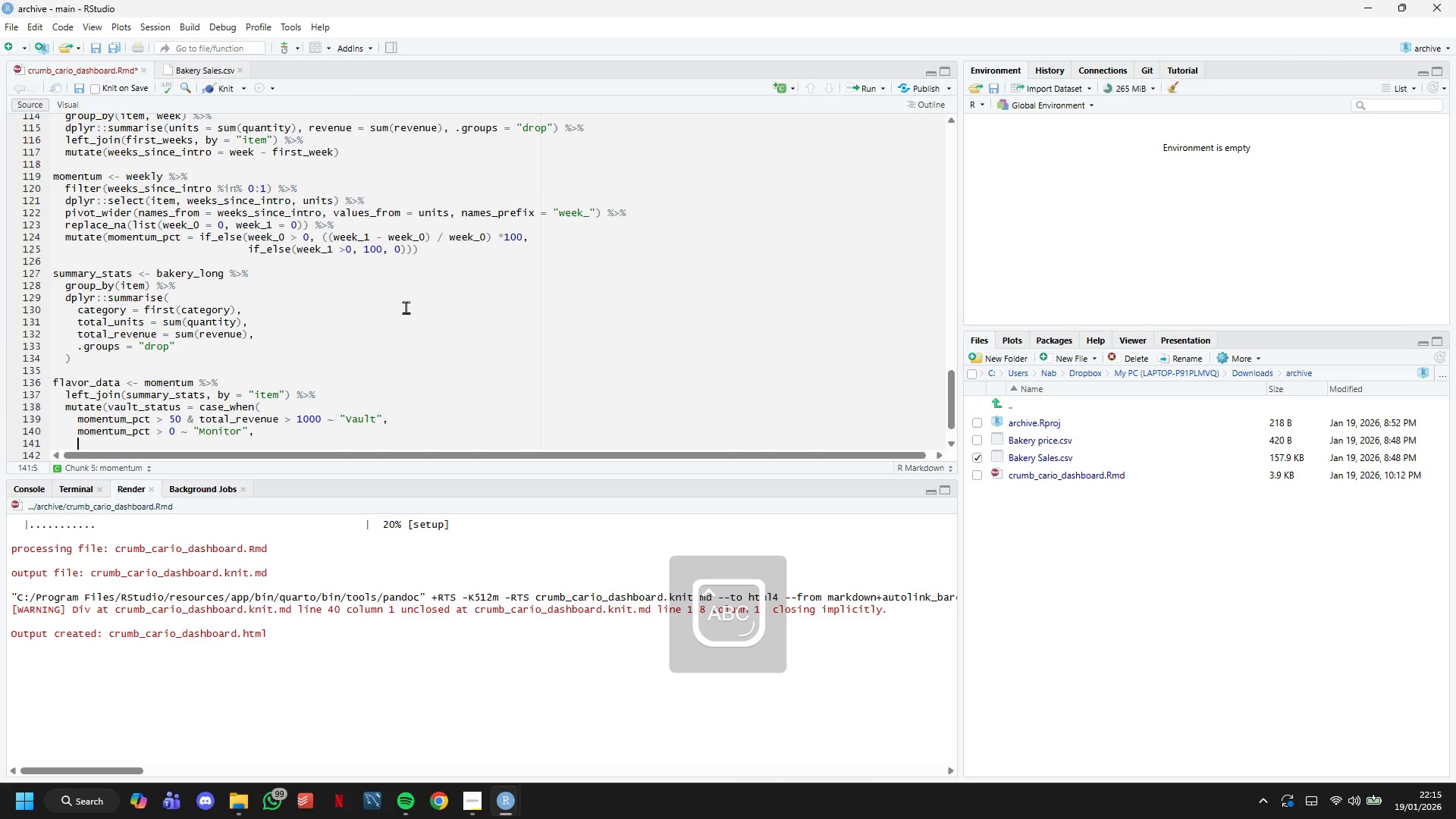 
type(TRUE ~ )
 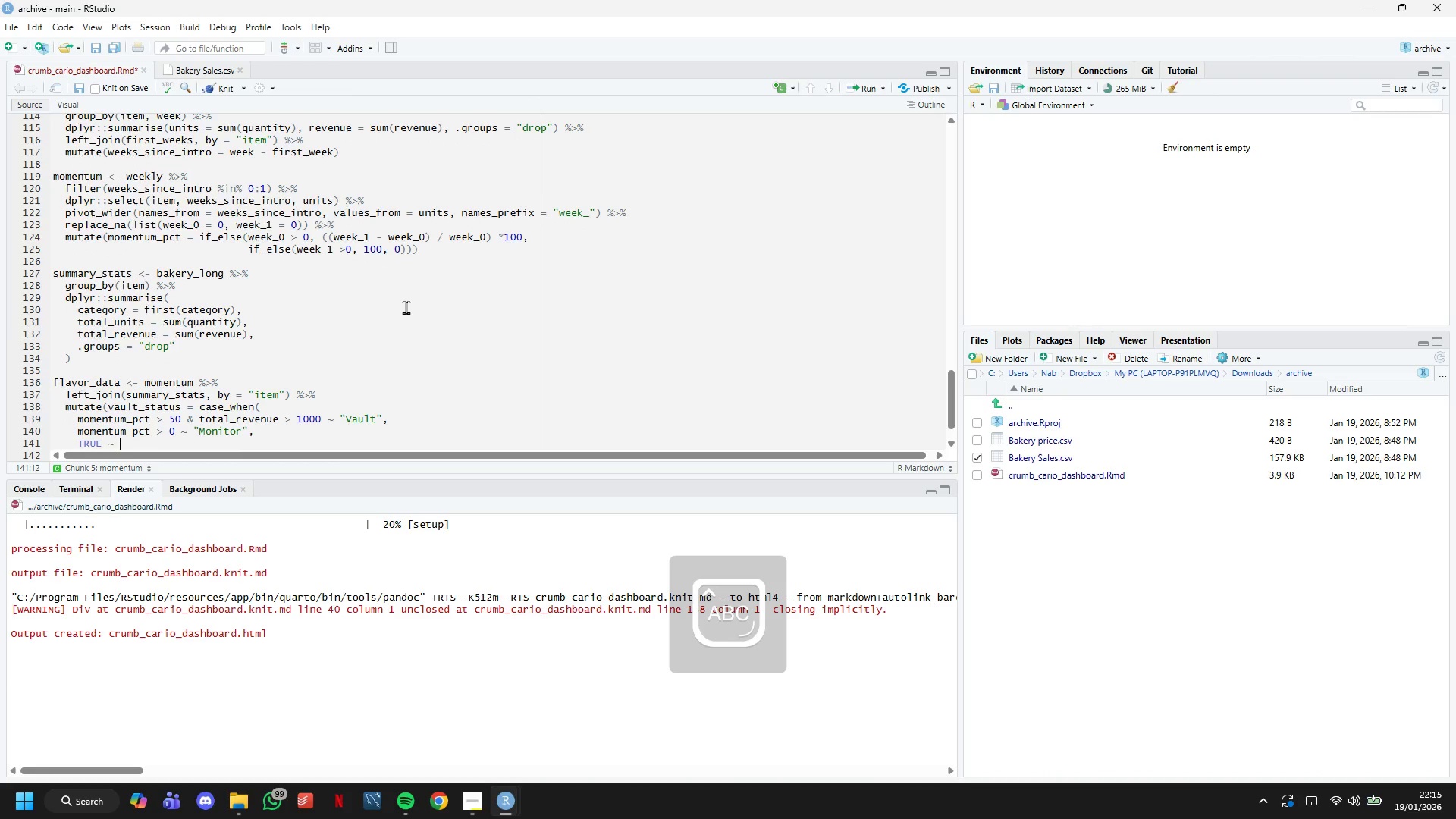 
type("Retire)
 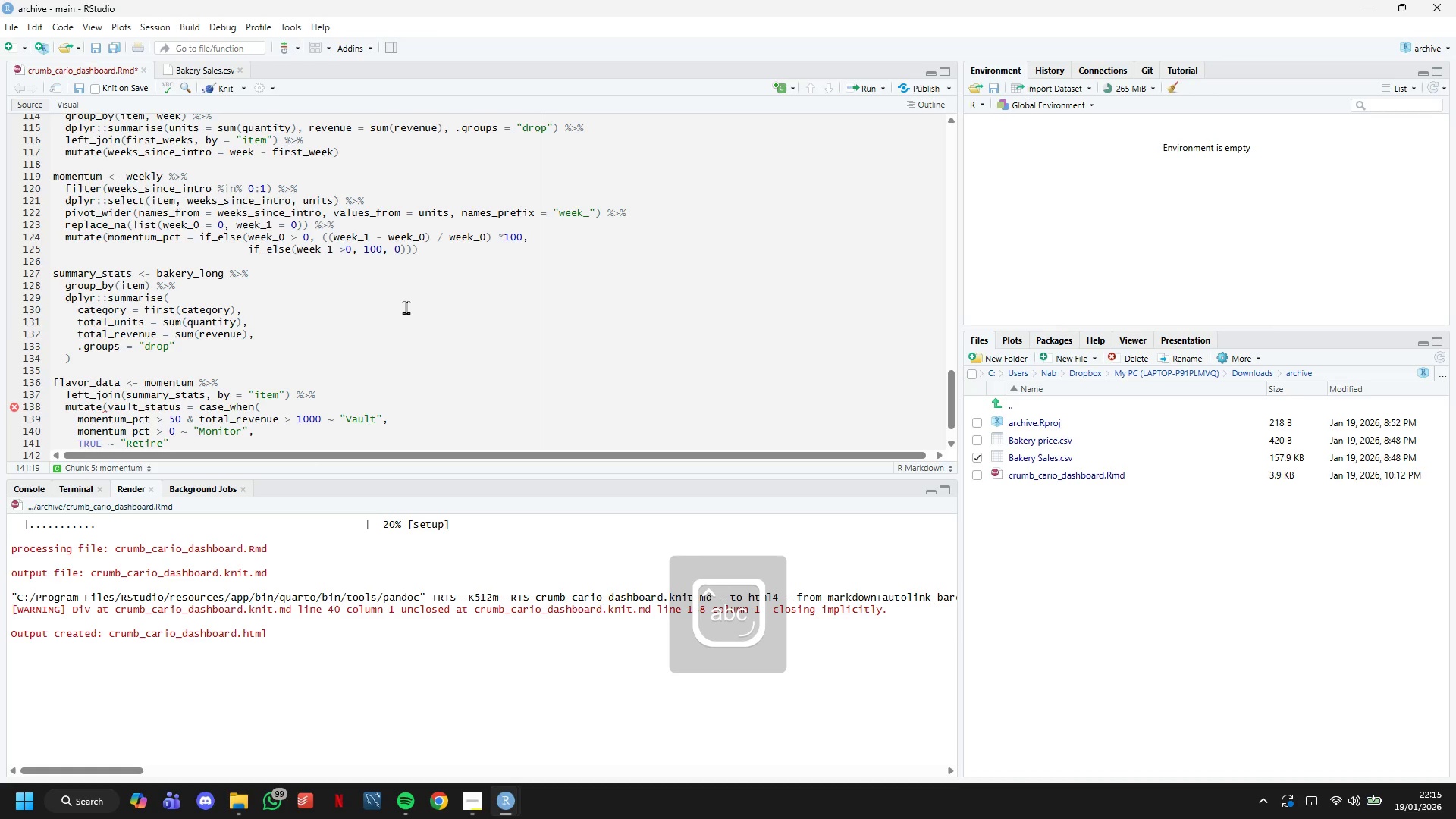 
key(ArrowRight)
 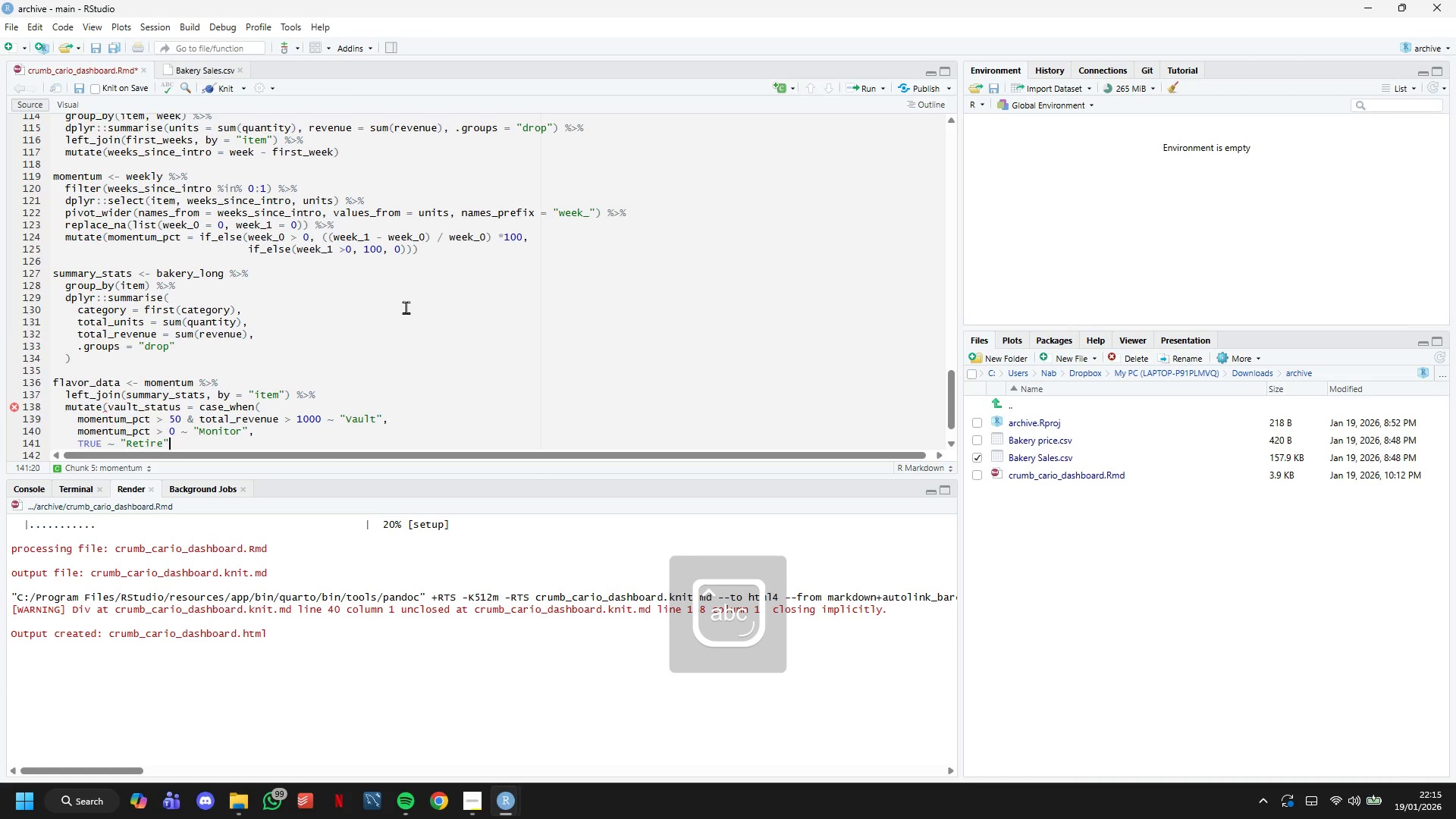 
key(ArrowDown)
 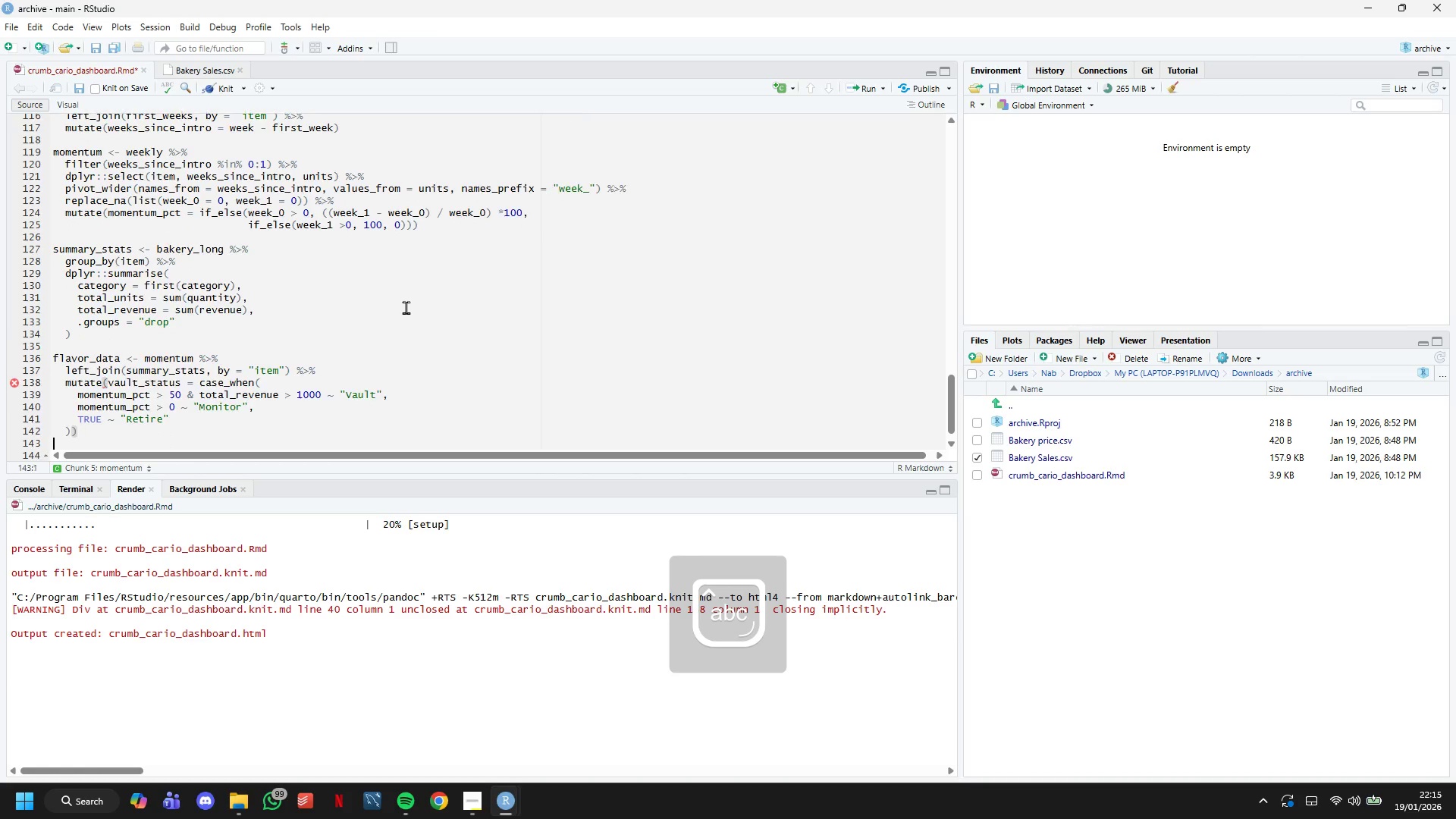 
key(ArrowDown)
 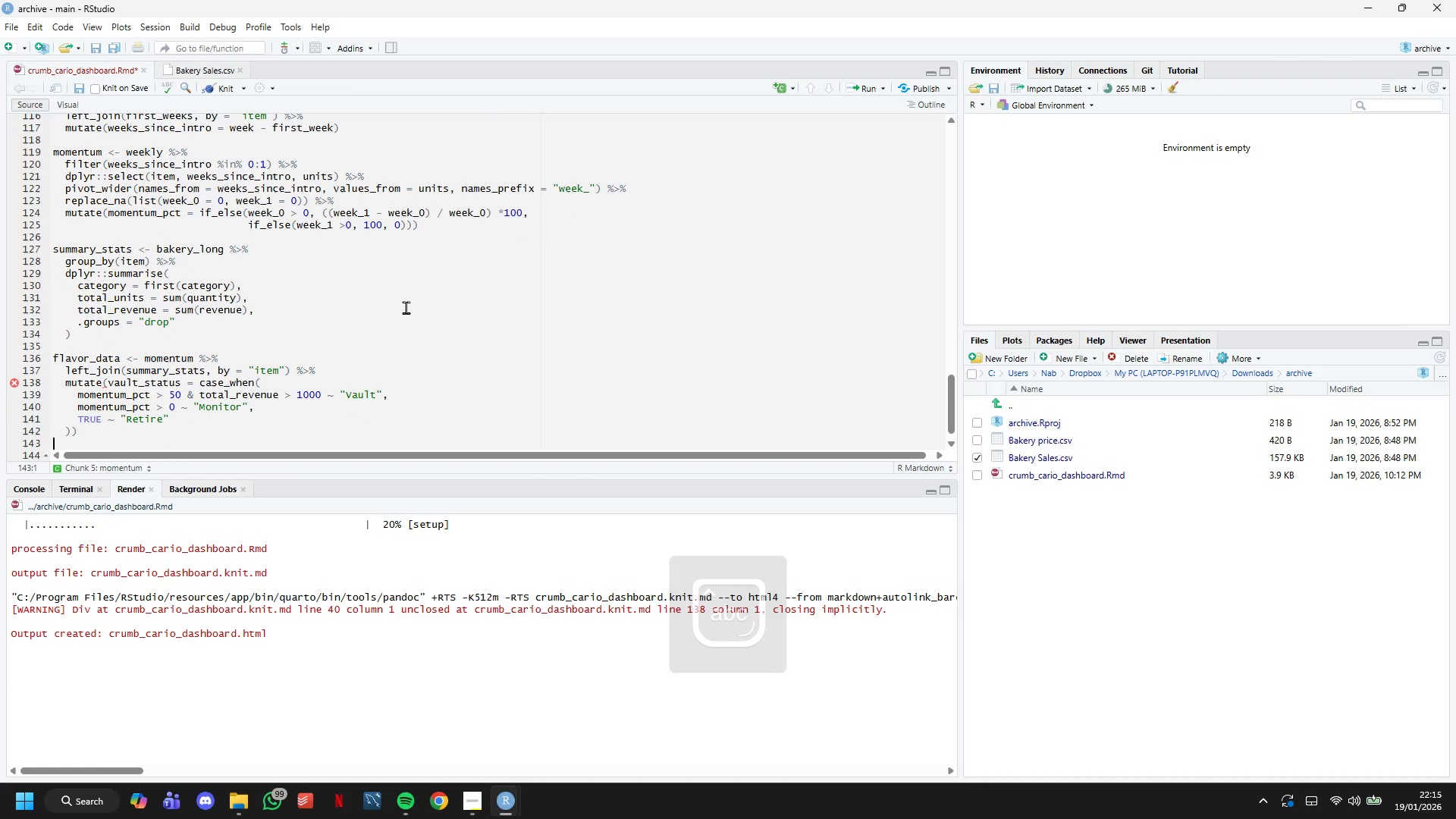 
key(ArrowUp)
 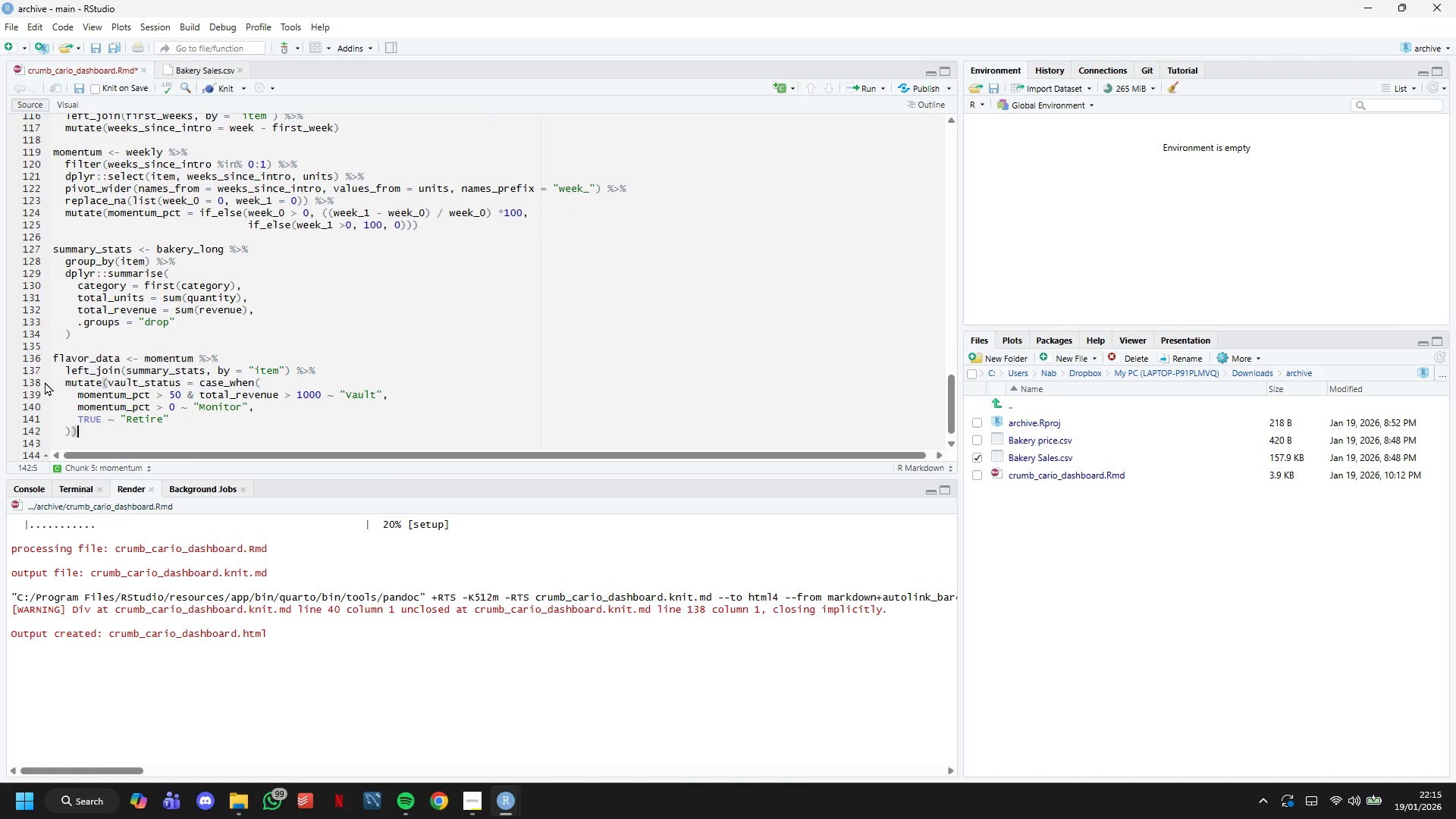 
scroll: coordinate [184, 353], scroll_direction: down, amount: 4.0
 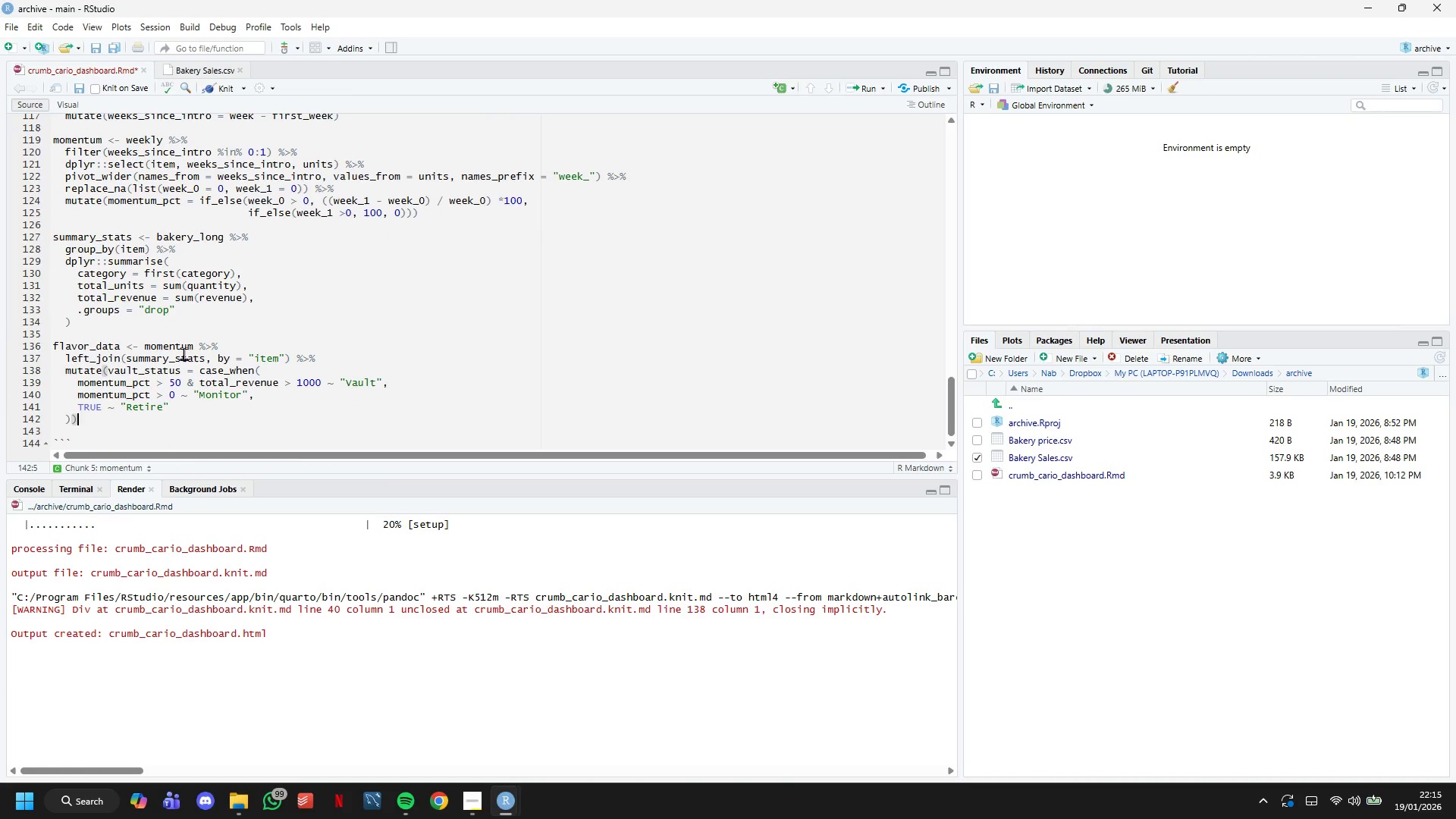 
key(Space)
 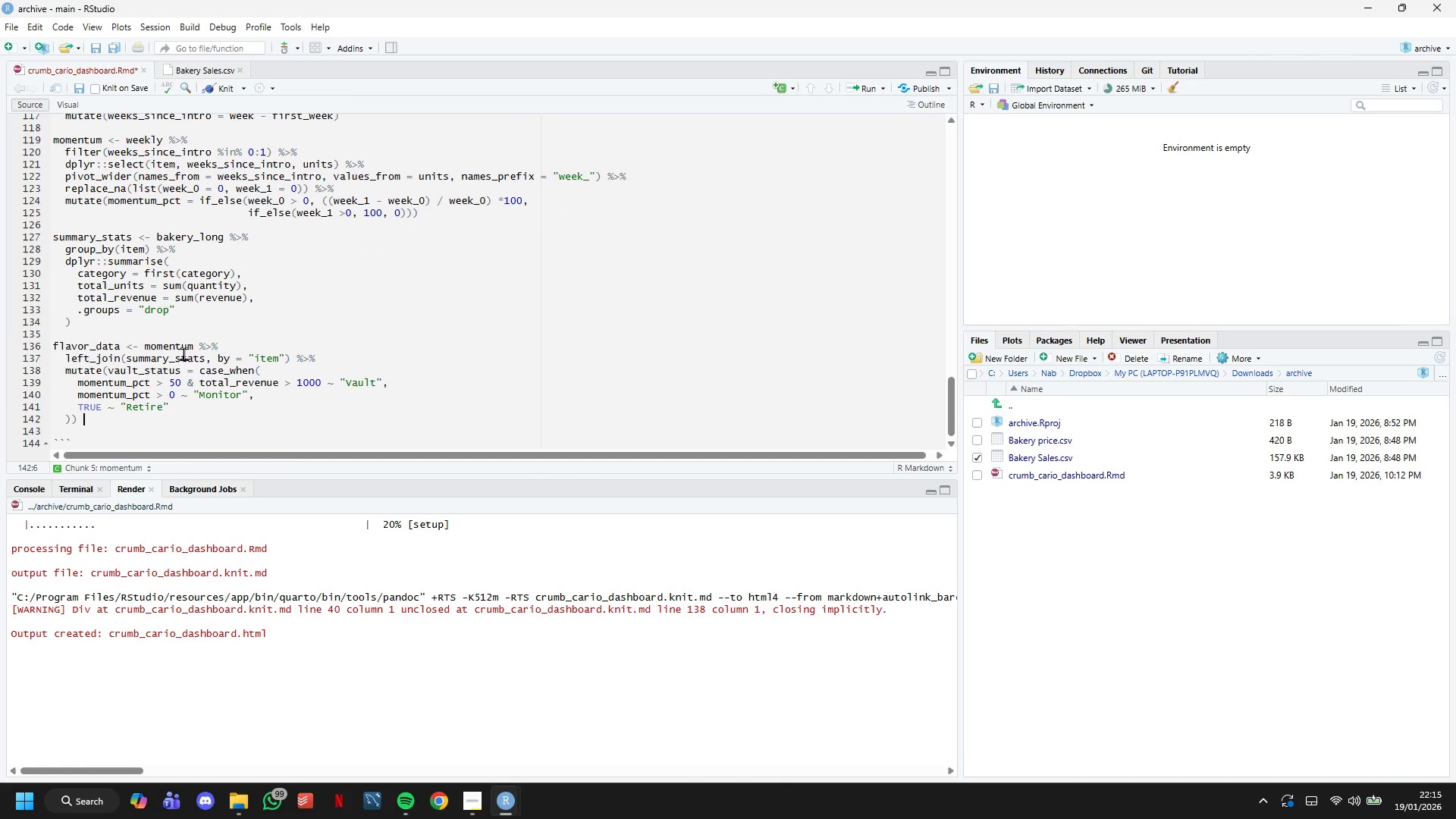 
key(Shift+5)
 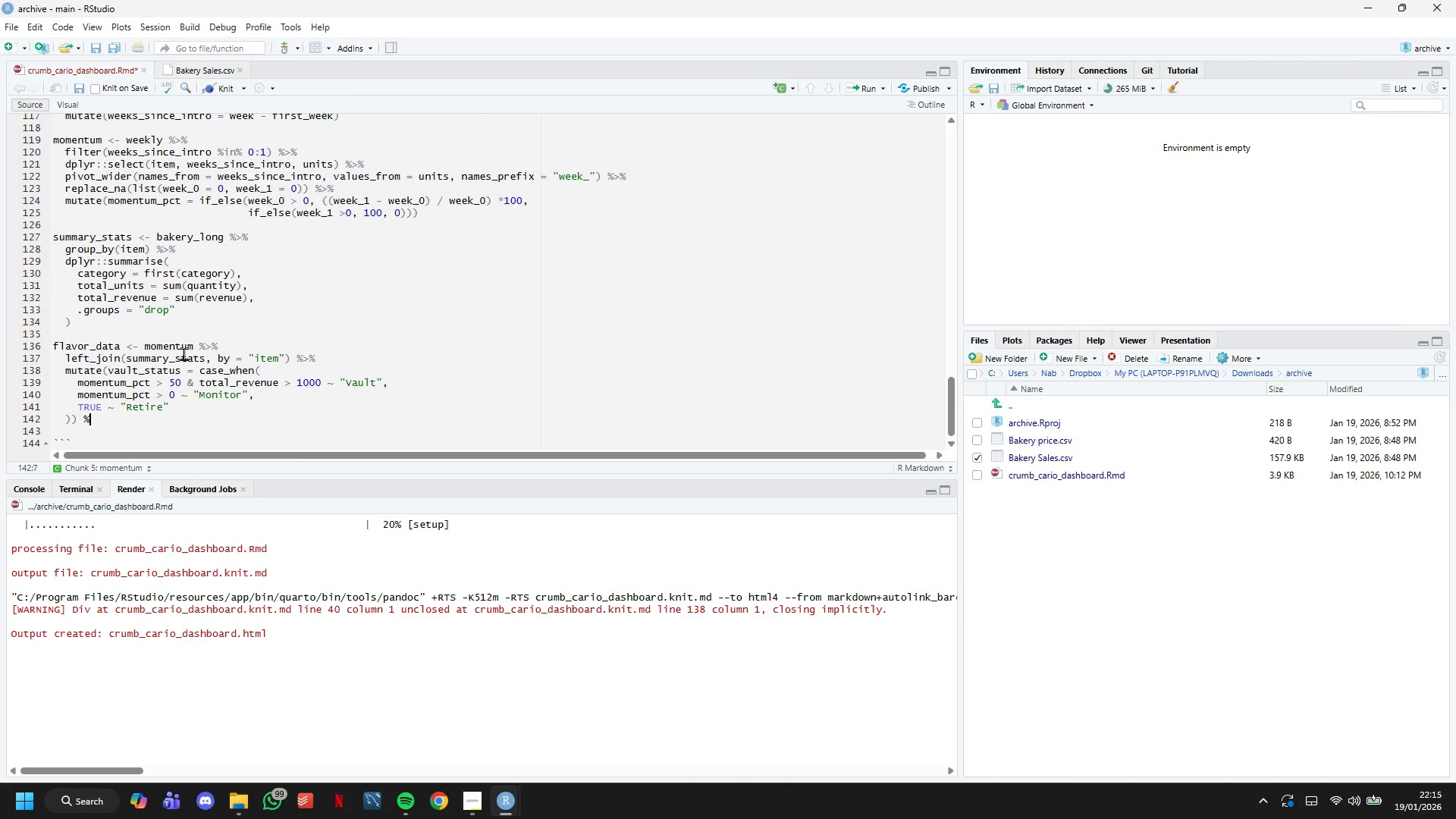 
key(Shift+Period)
 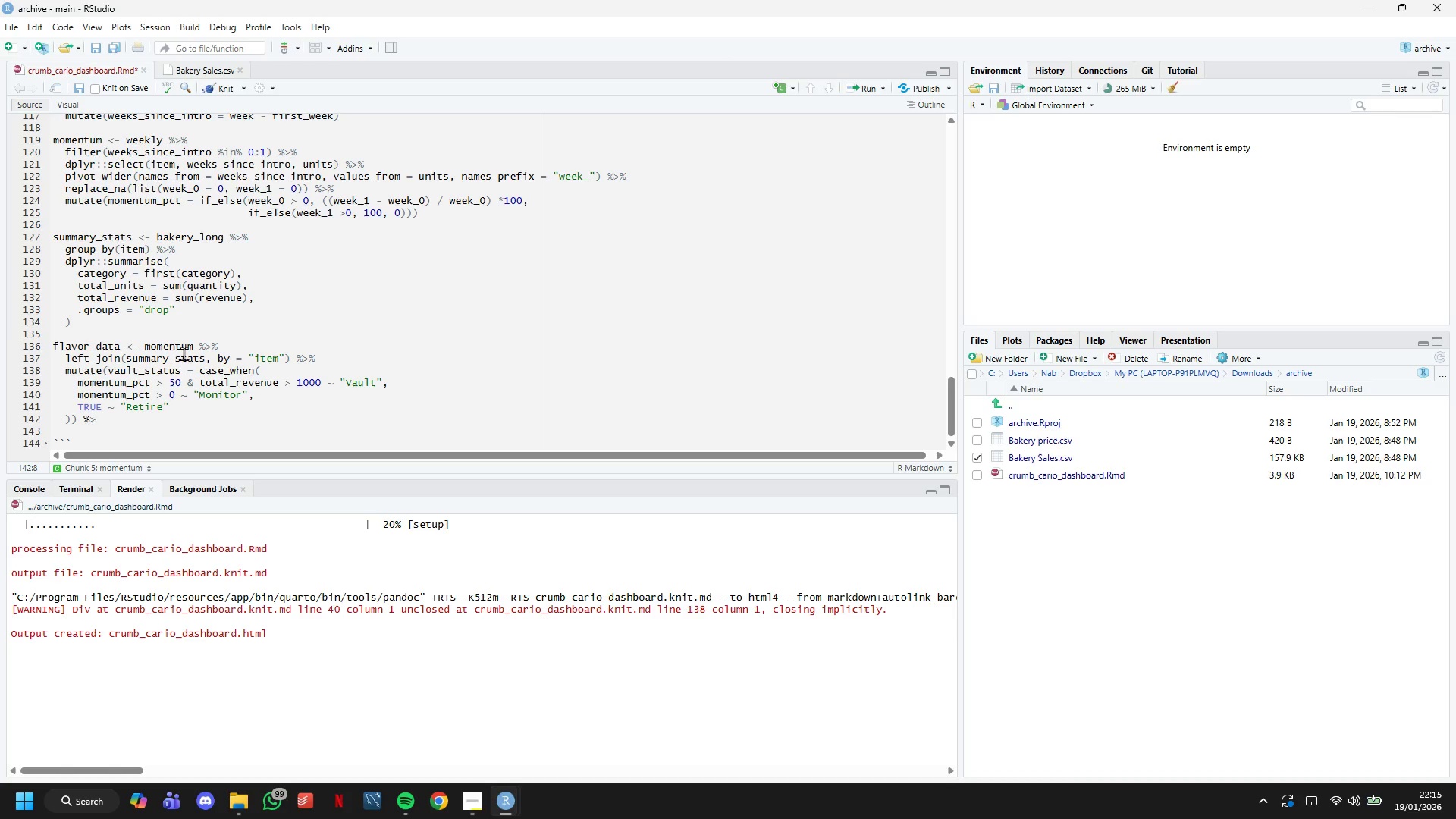 
key(Shift+4)
 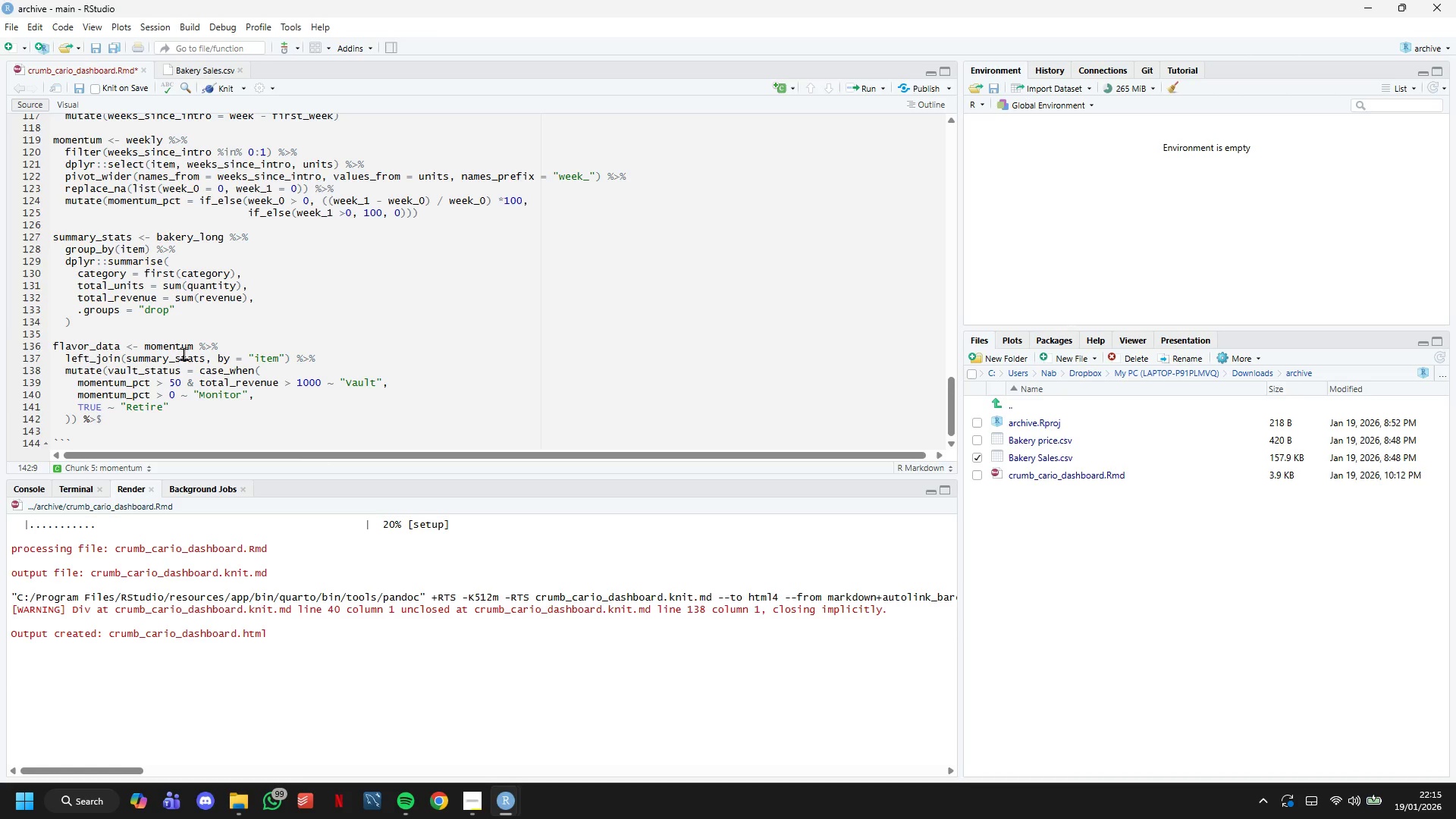 
key(Backspace)
 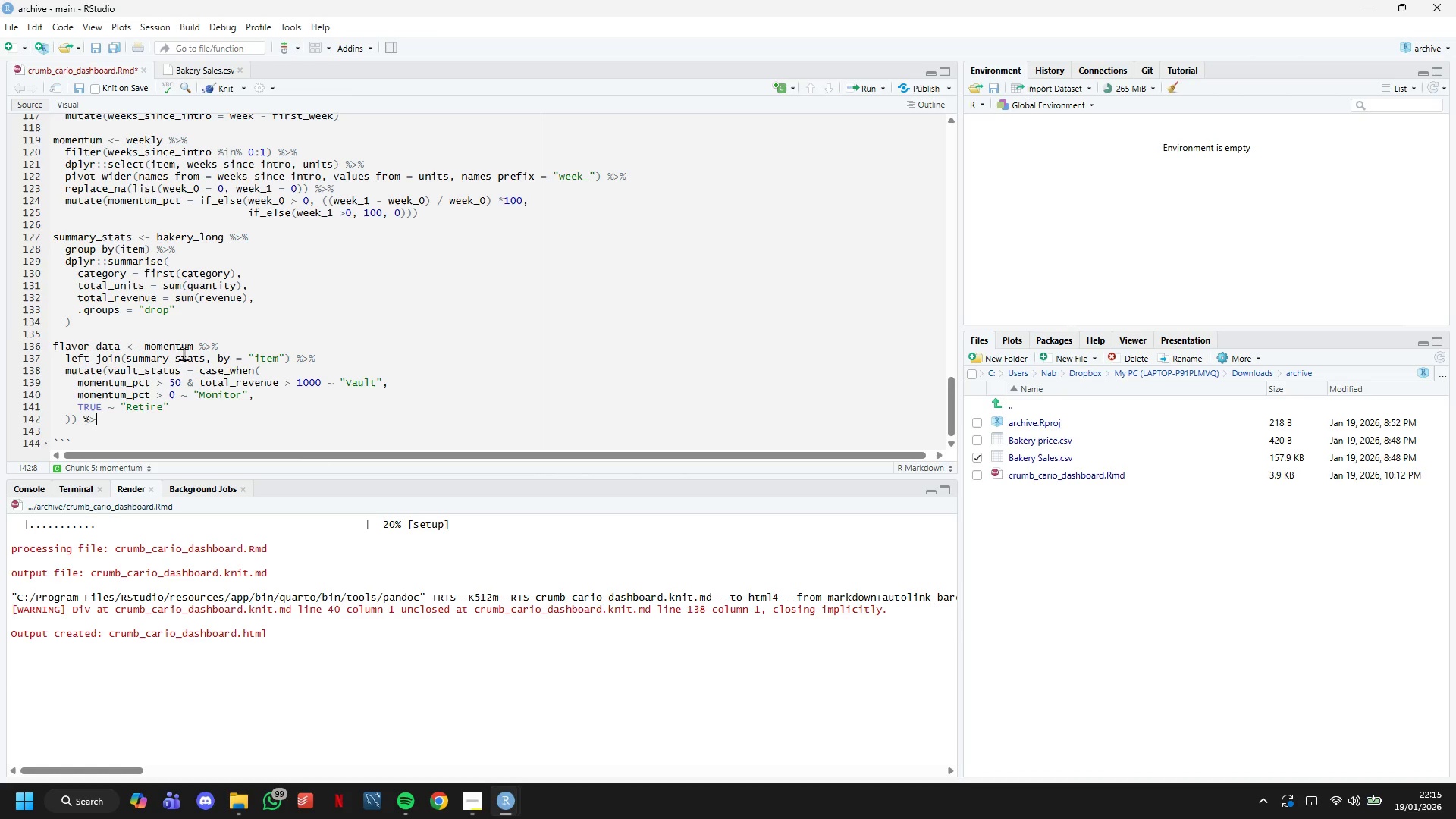 
key(Shift+5)
 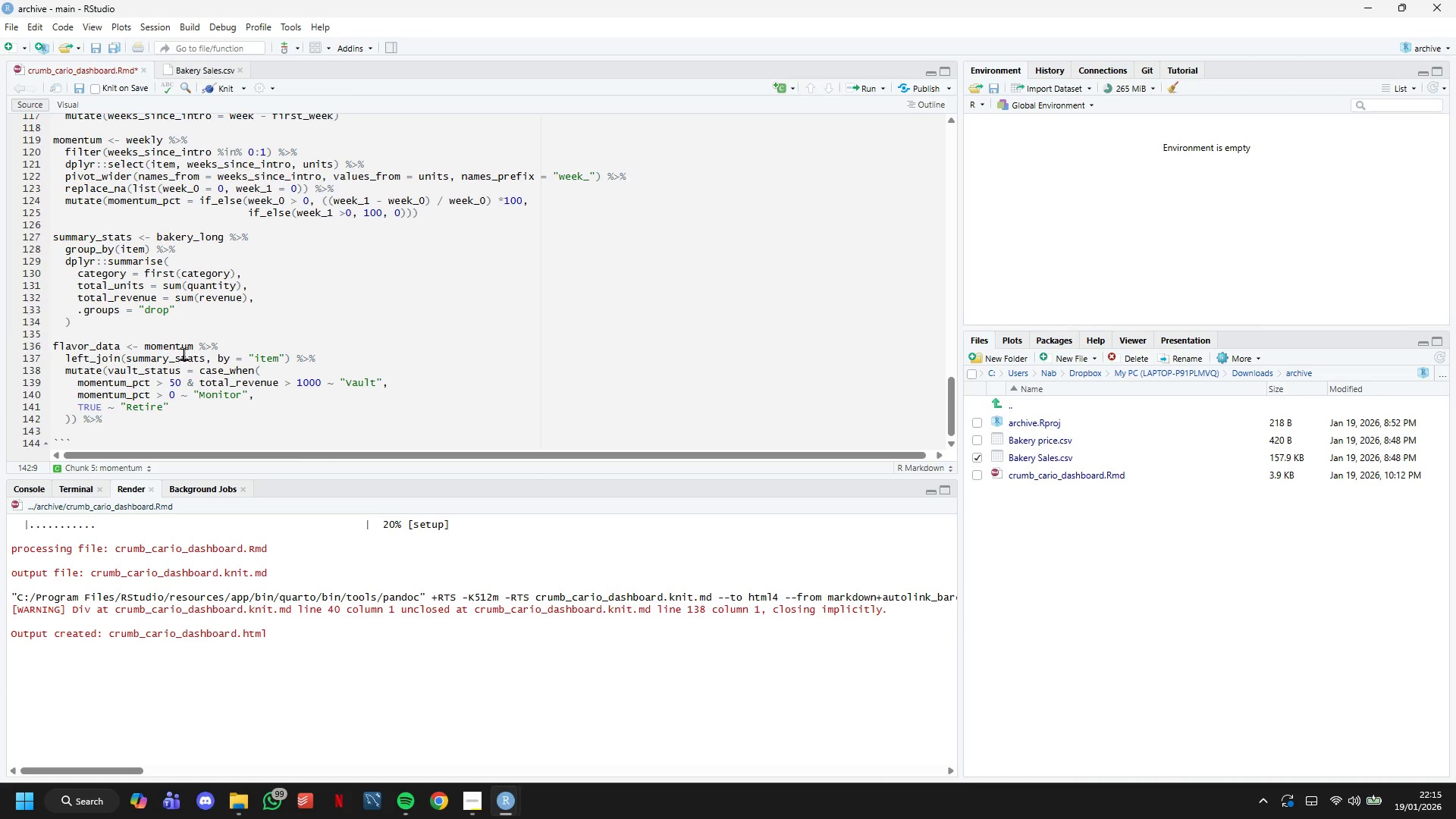 
wait(9.86)
 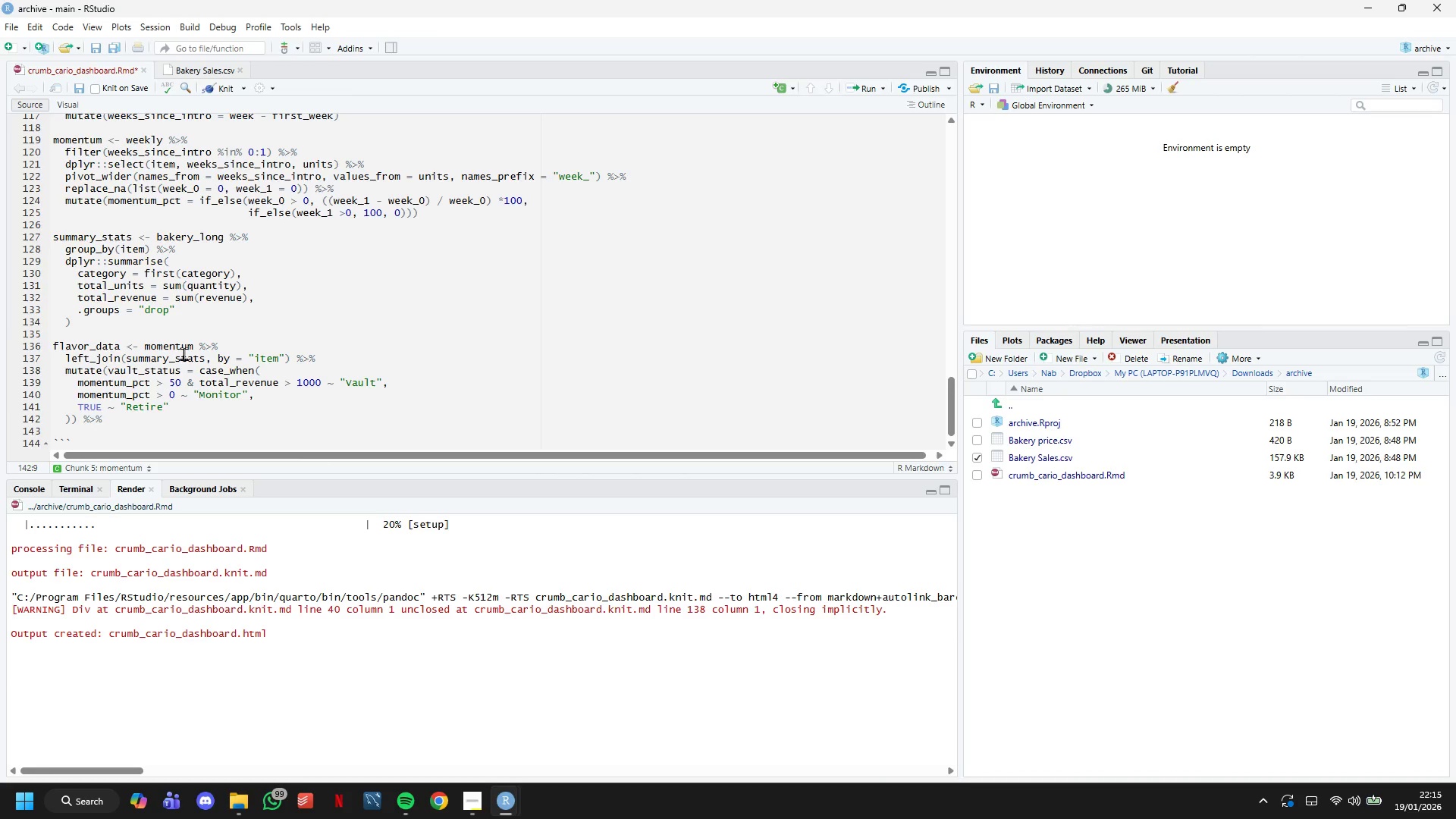 
key(Enter)
 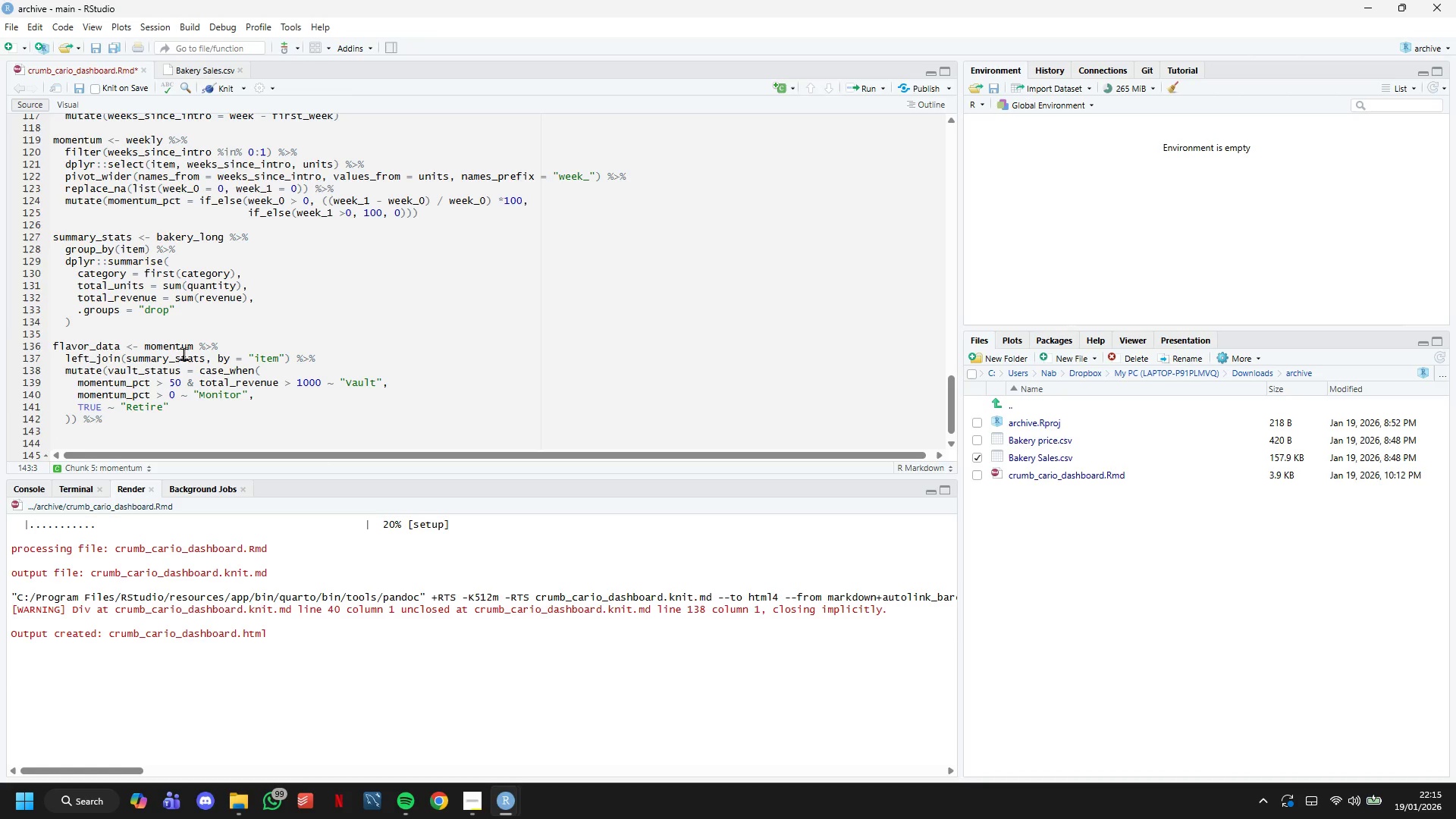 
type(arrange(desc(momenty)
key(Backspace)
type(um_pct)
 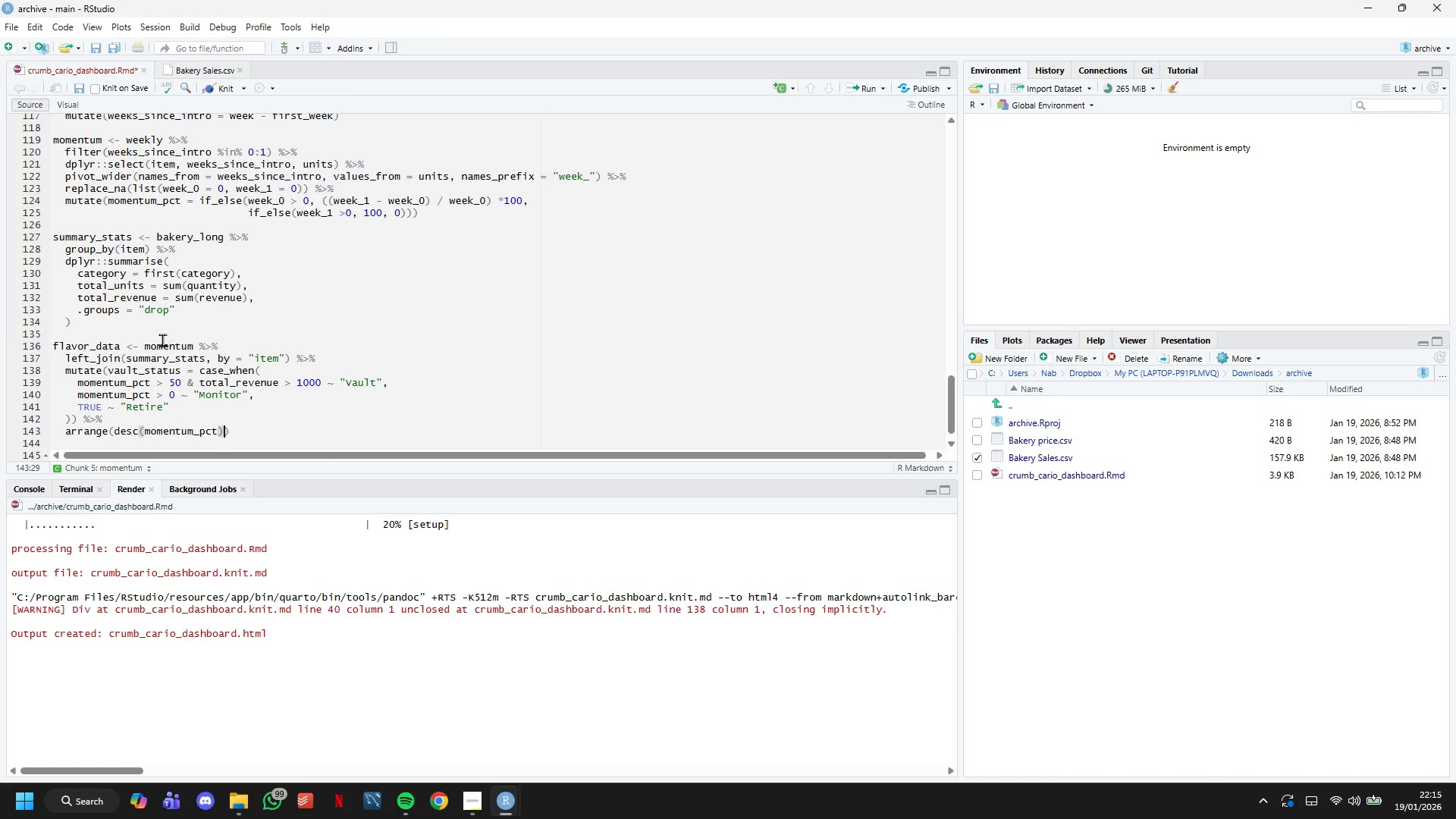 
 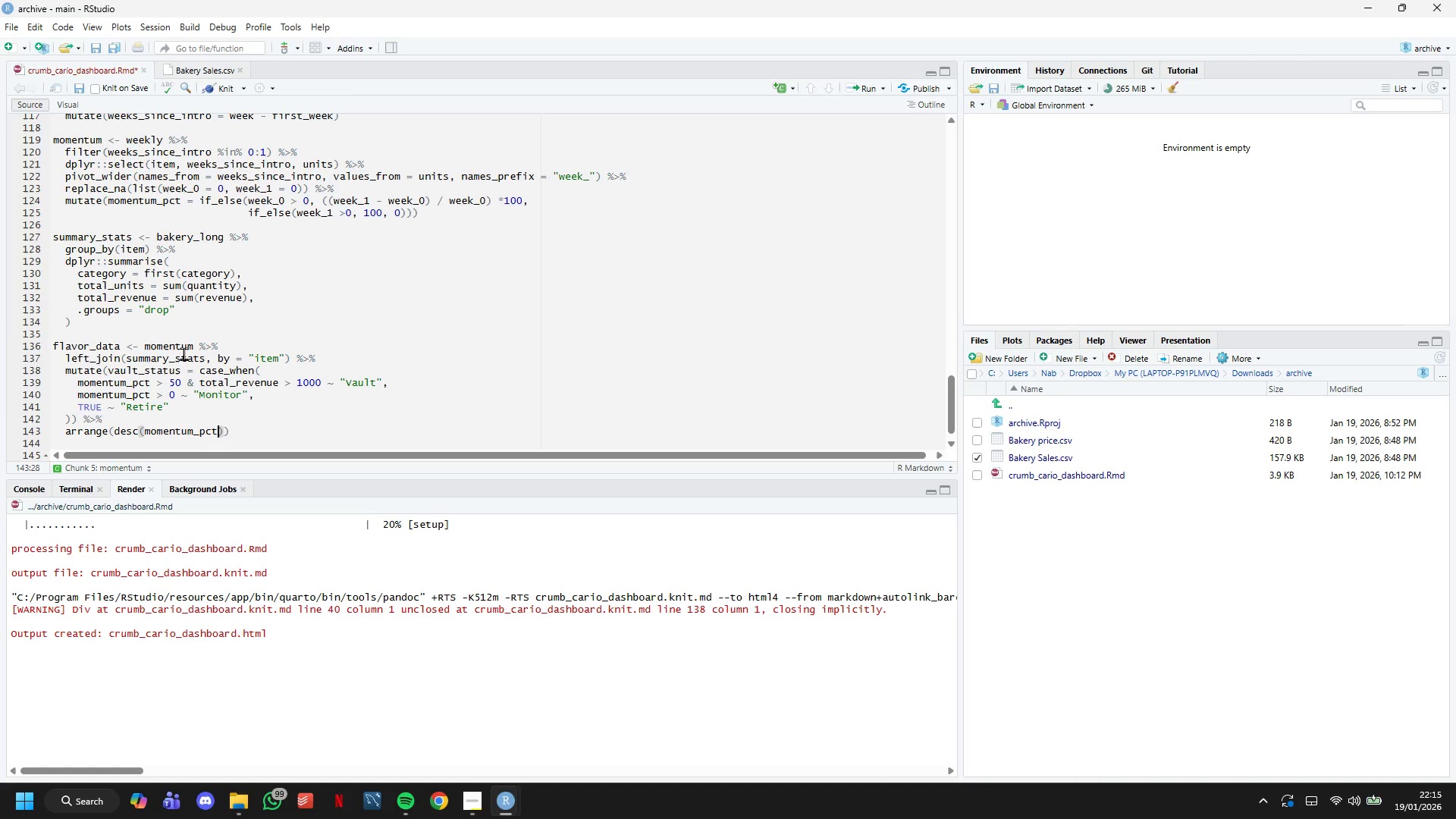 
key(ArrowRight)
 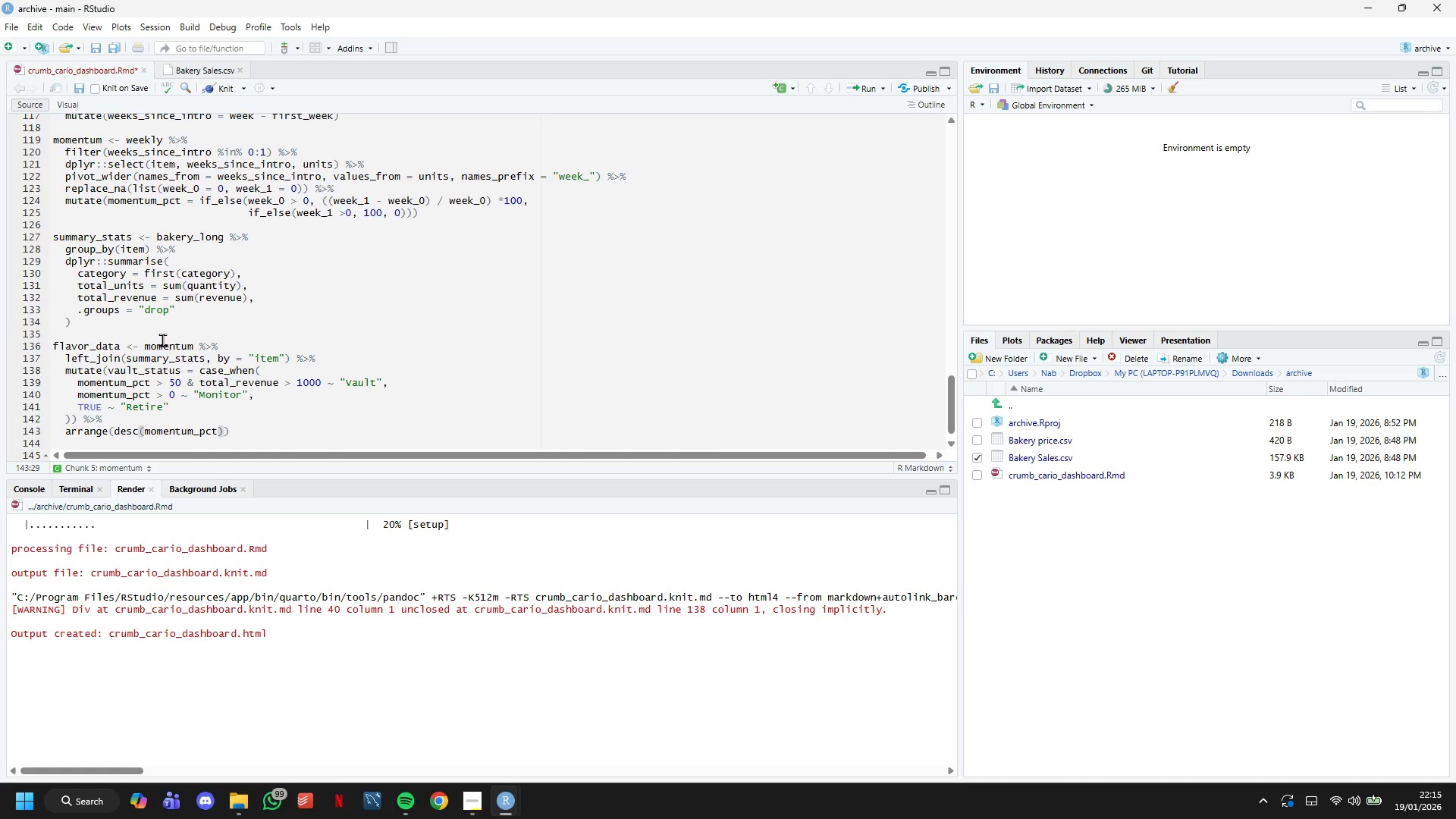 
key(ArrowRight)
 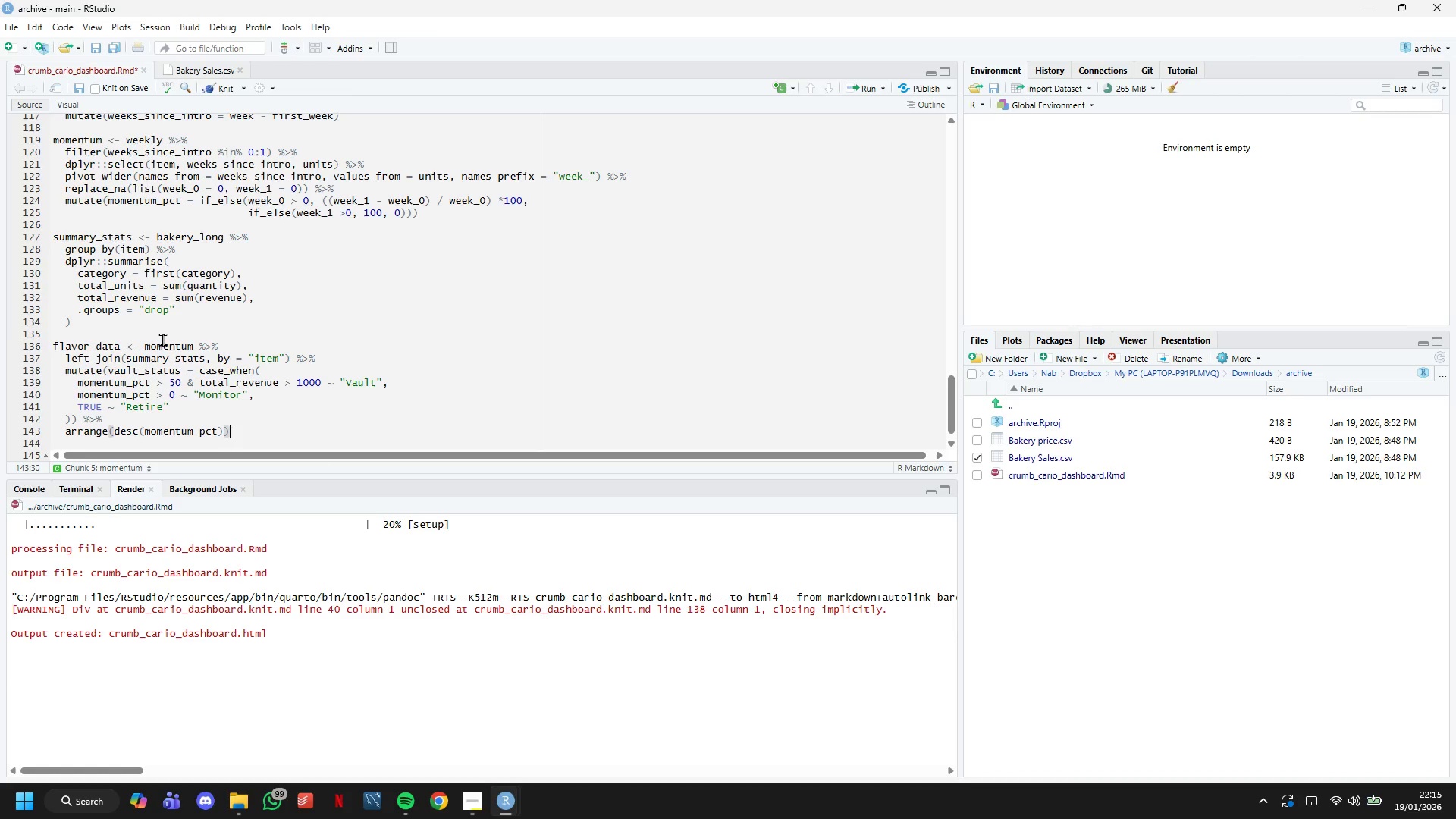 
key(Enter)
 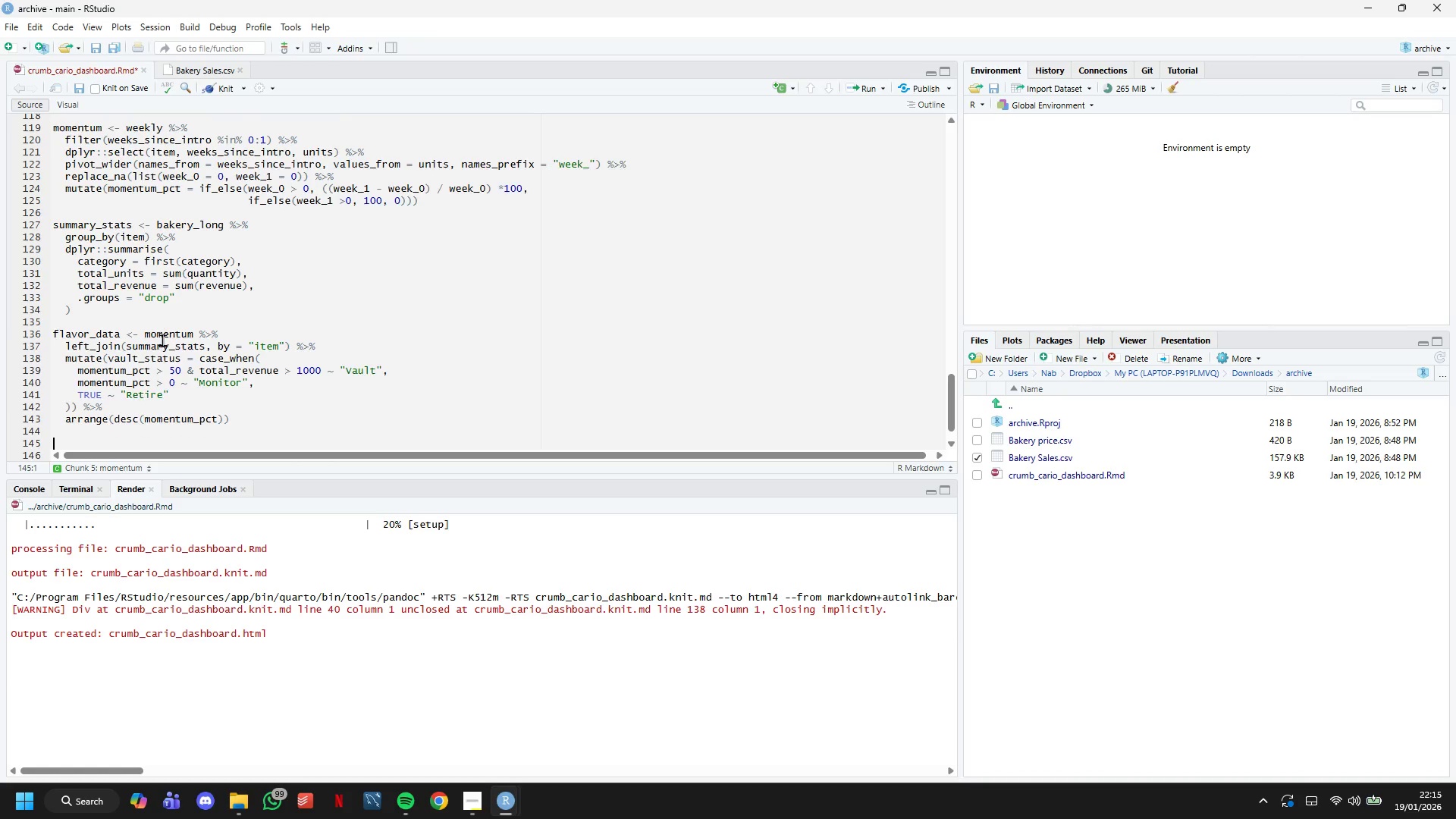 
key(Enter)
 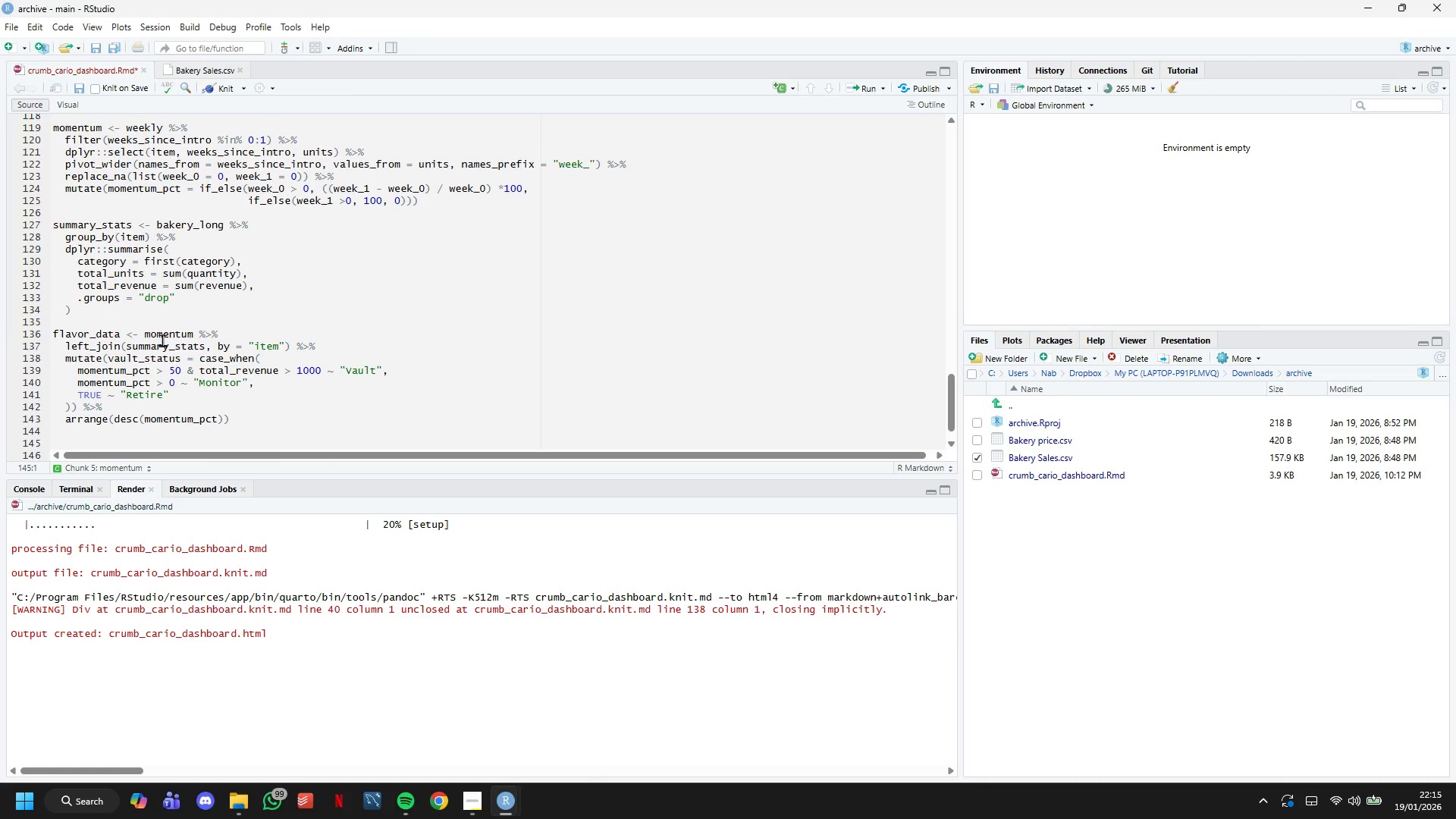 
scroll: coordinate [162, 340], scroll_direction: down, amount: 5.0
 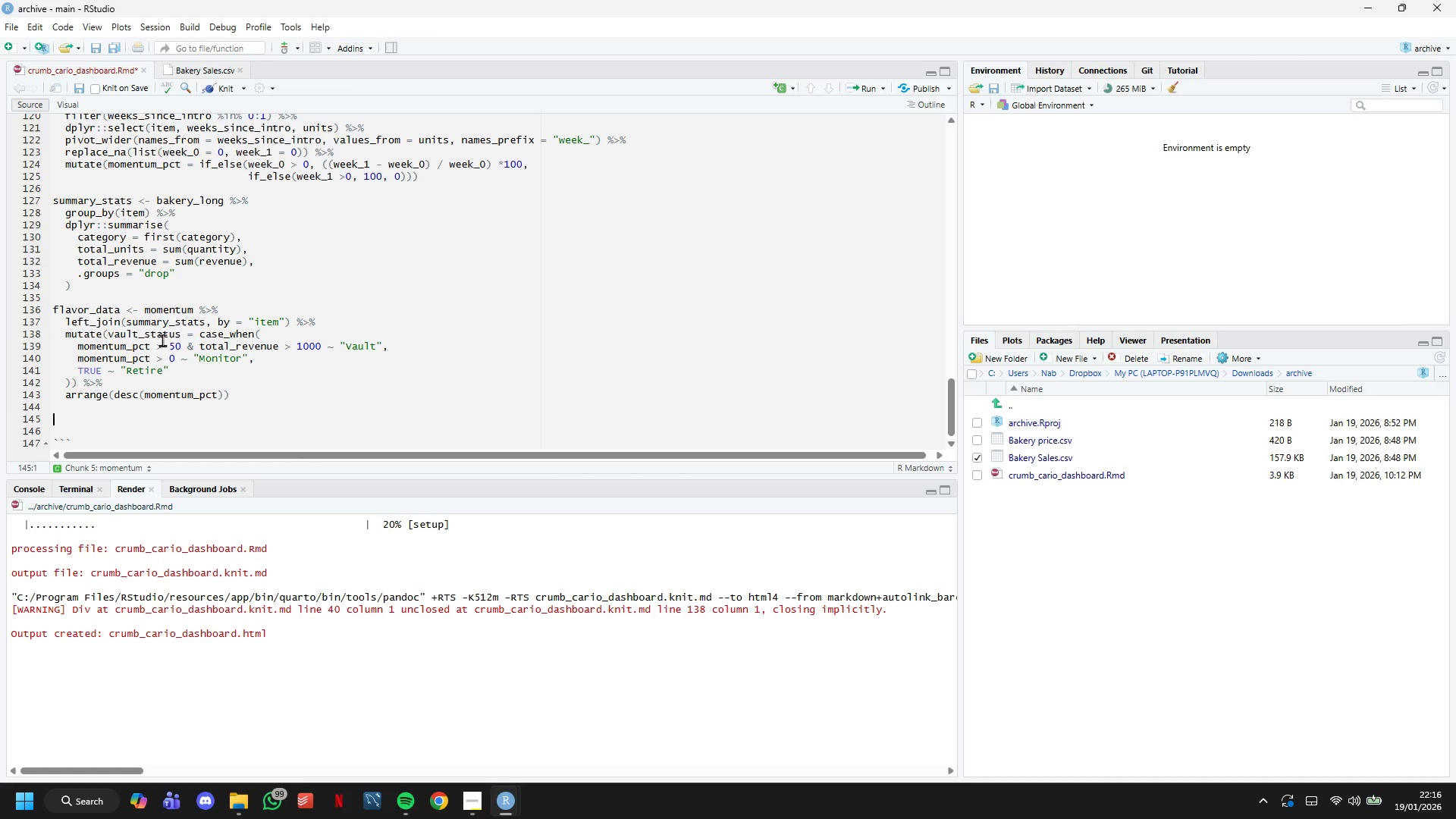 
wait(50.51)
 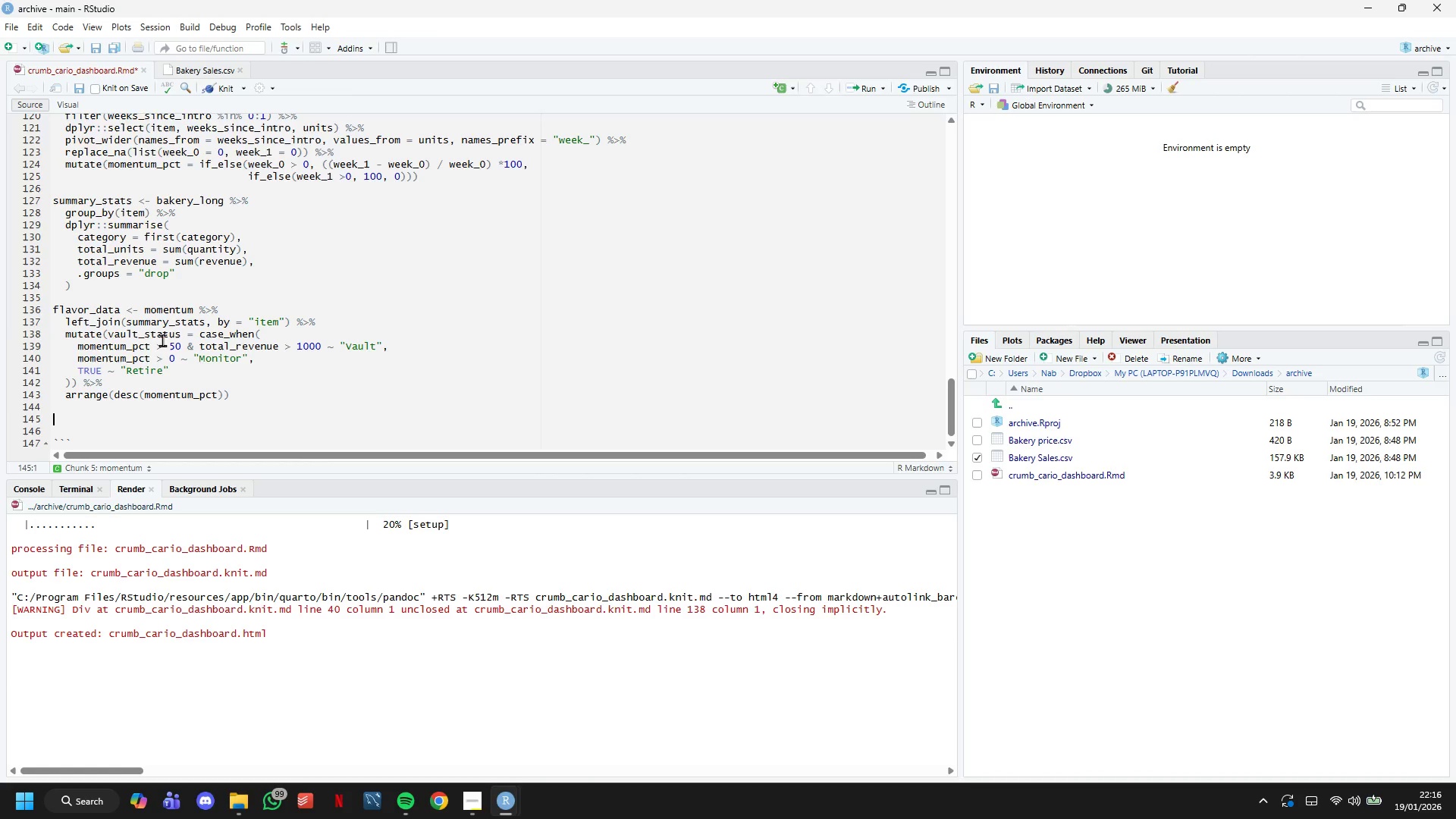 
type(flavor_data )
 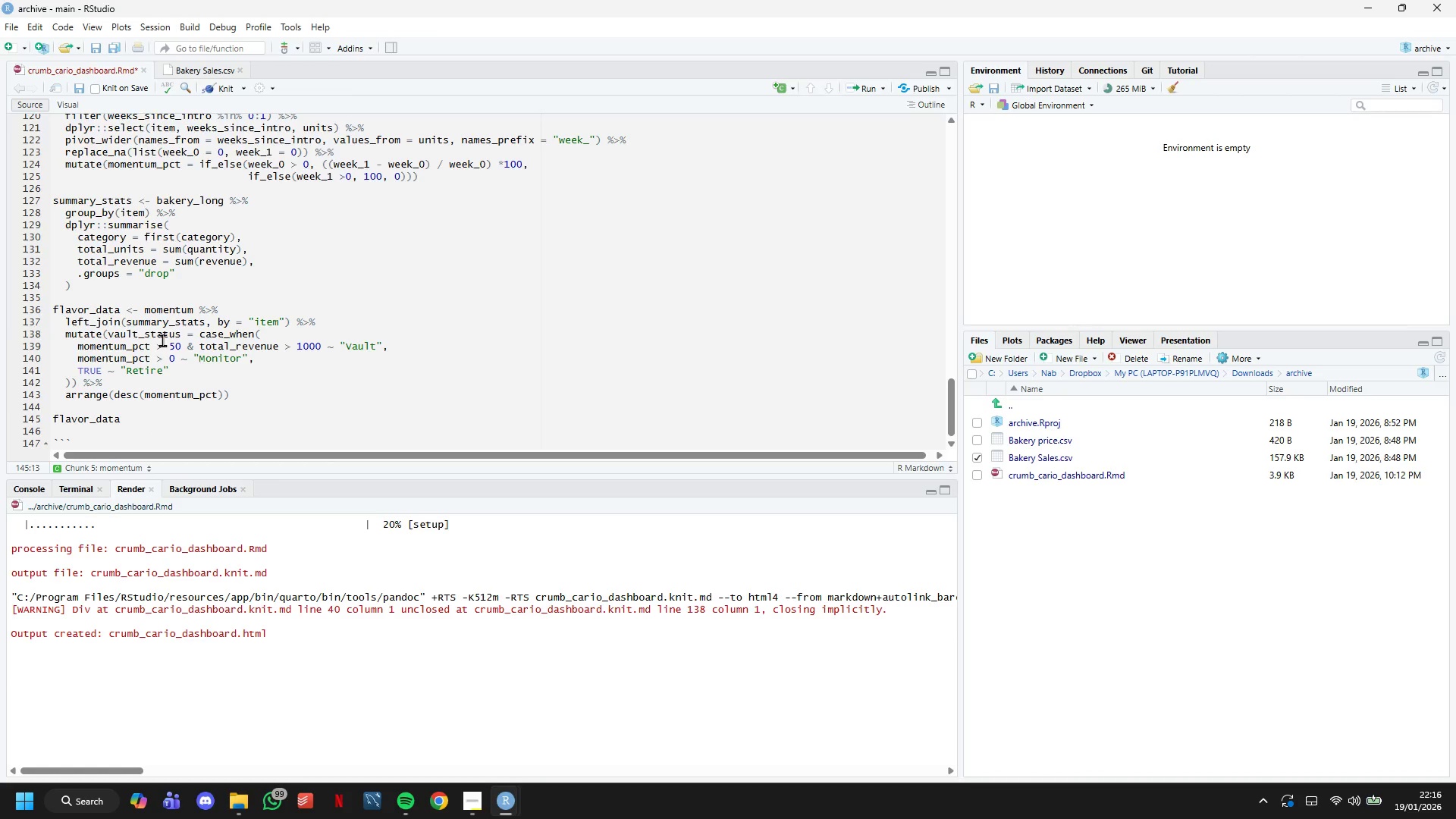 
key(Space)
 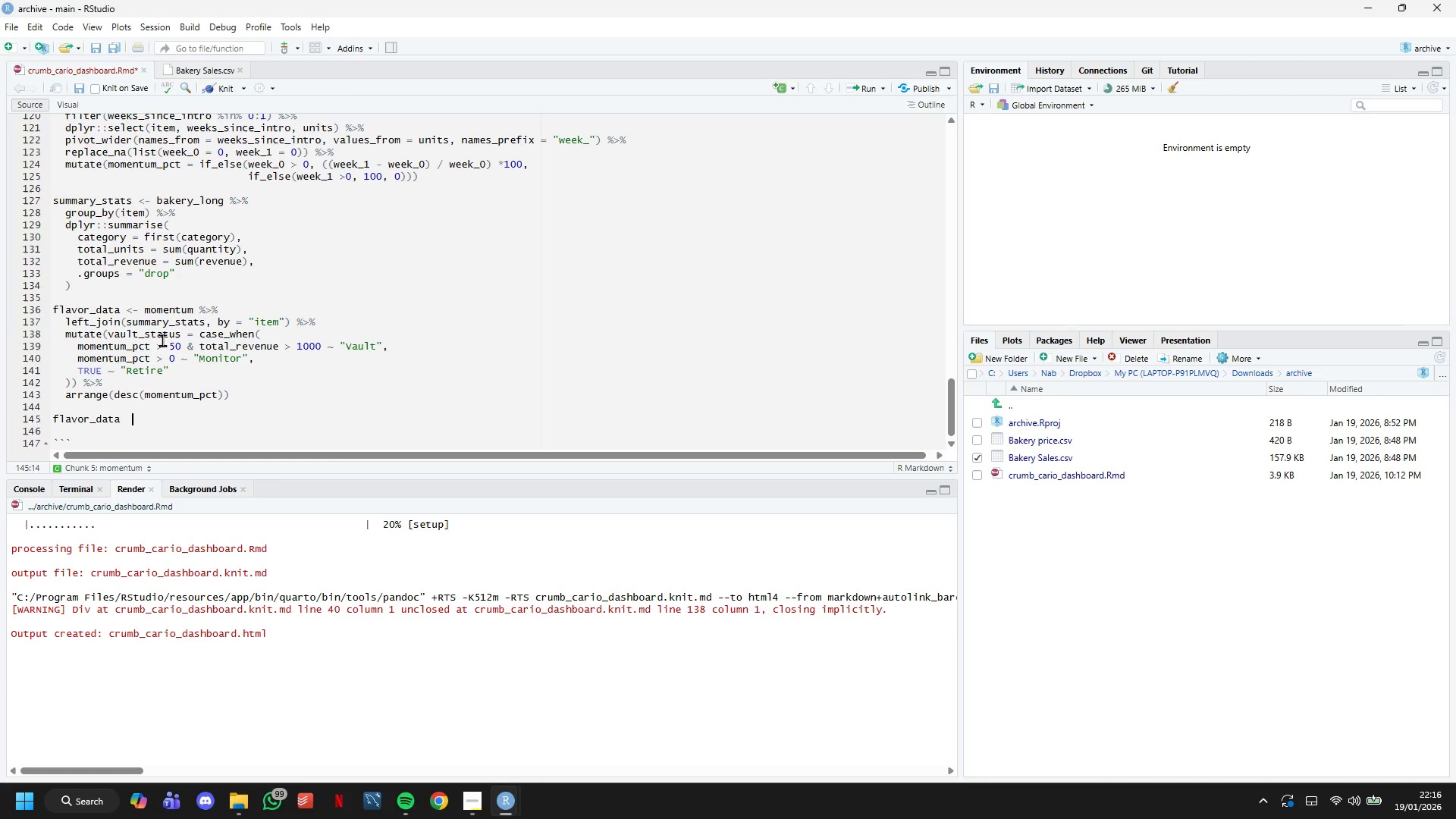 
key(Shift+5)
 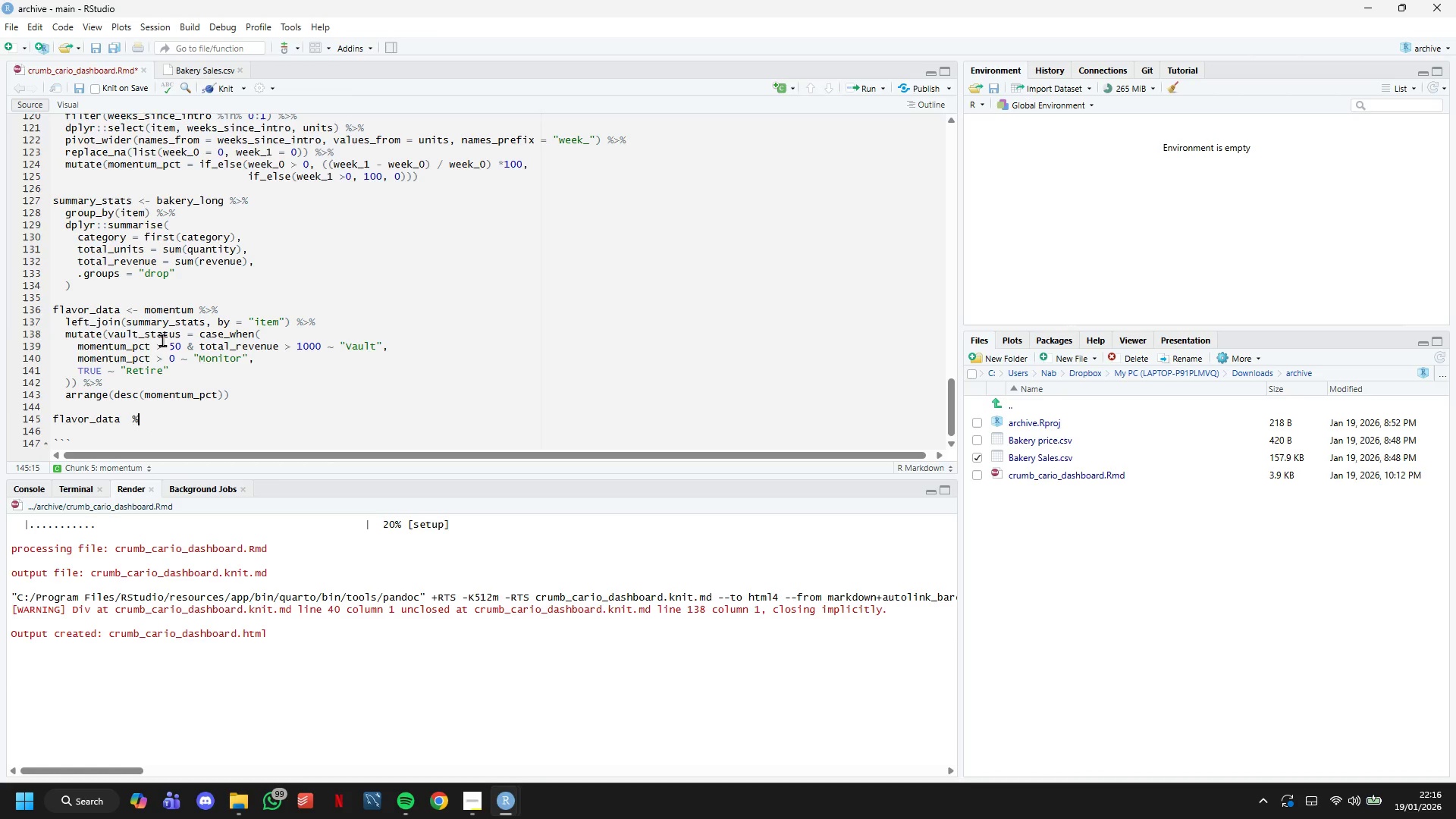 
key(Shift+Period)
 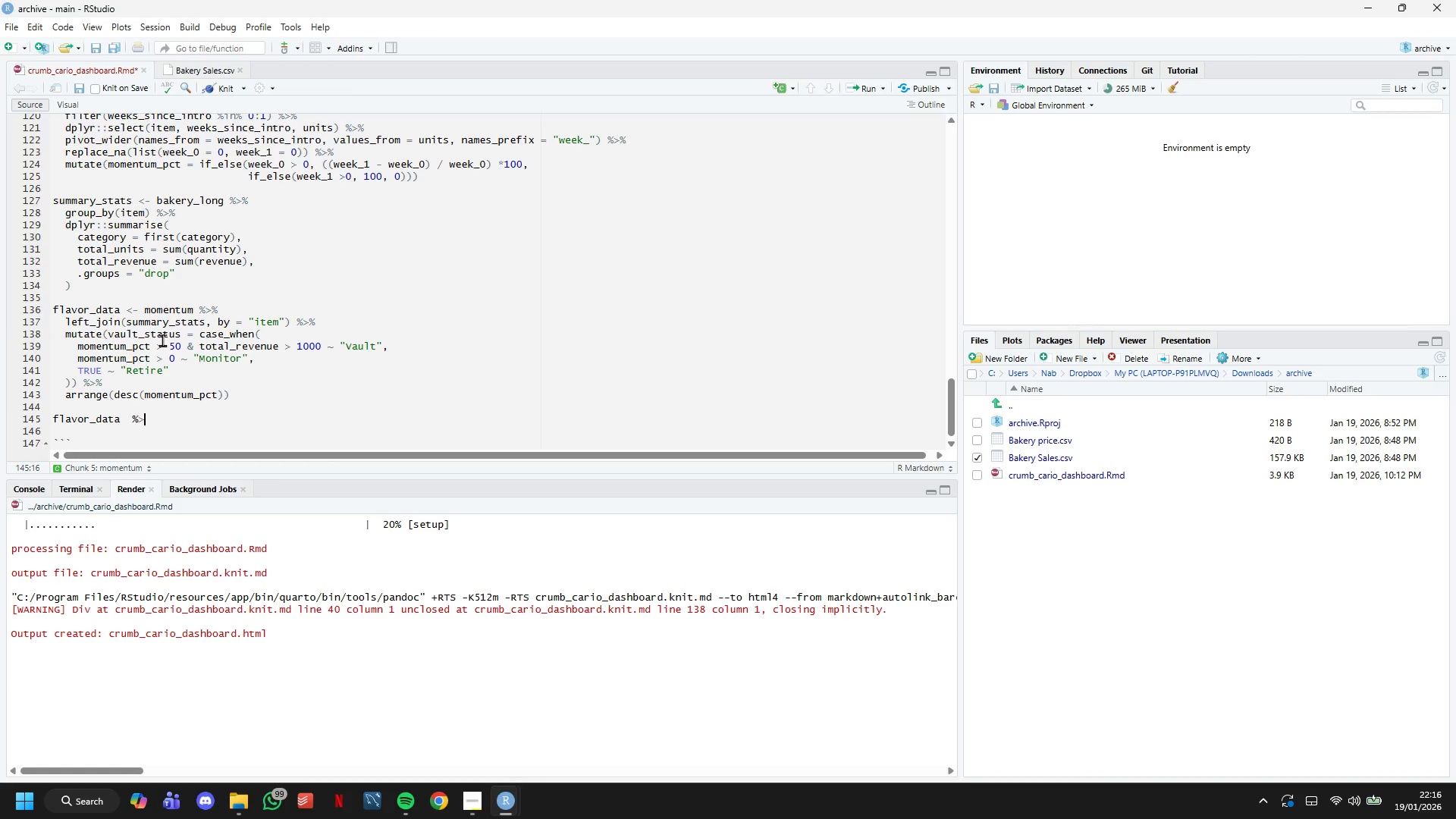 
key(Shift+5)
 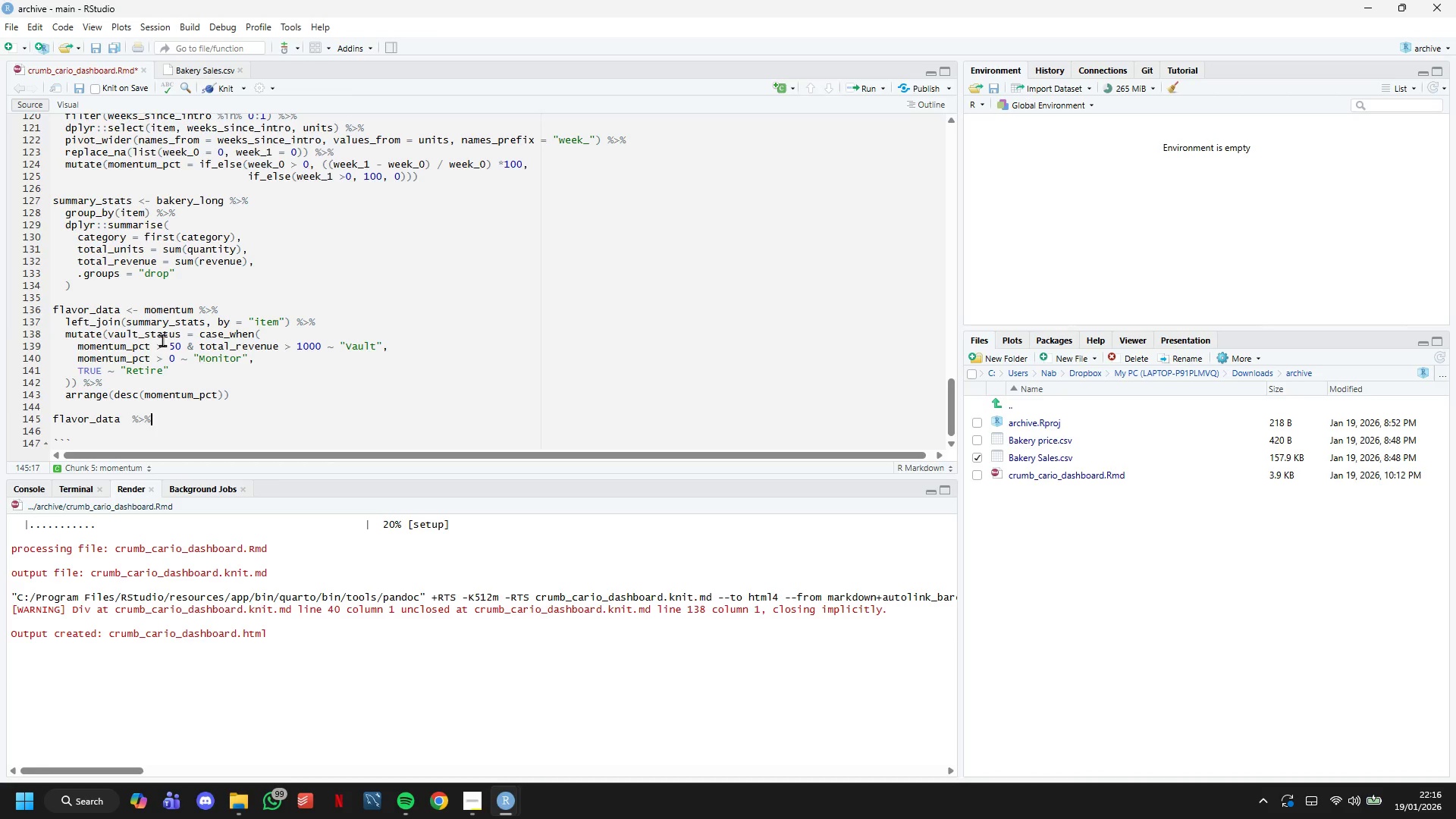 
key(Enter)
 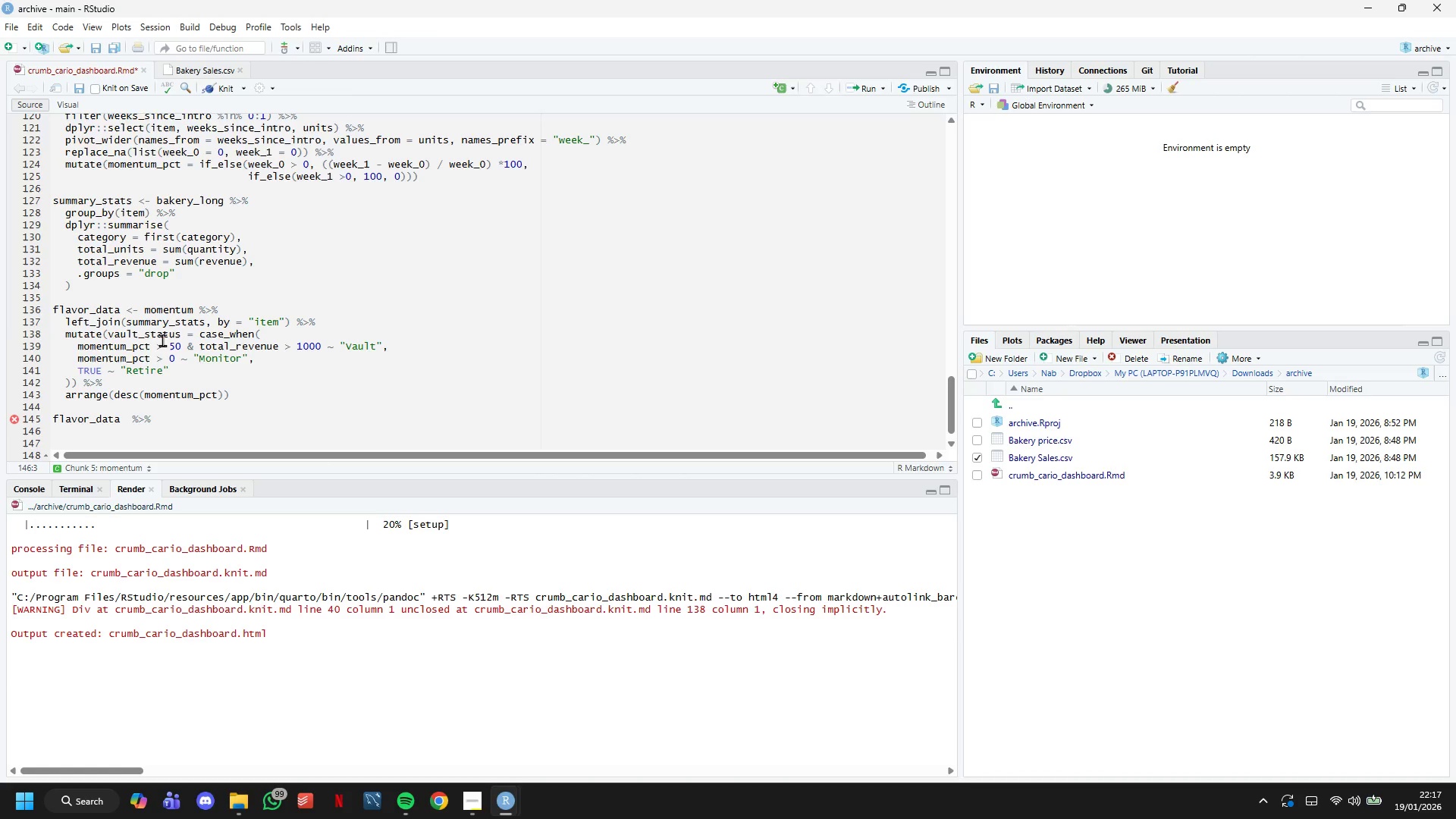 
wait(6.03)
 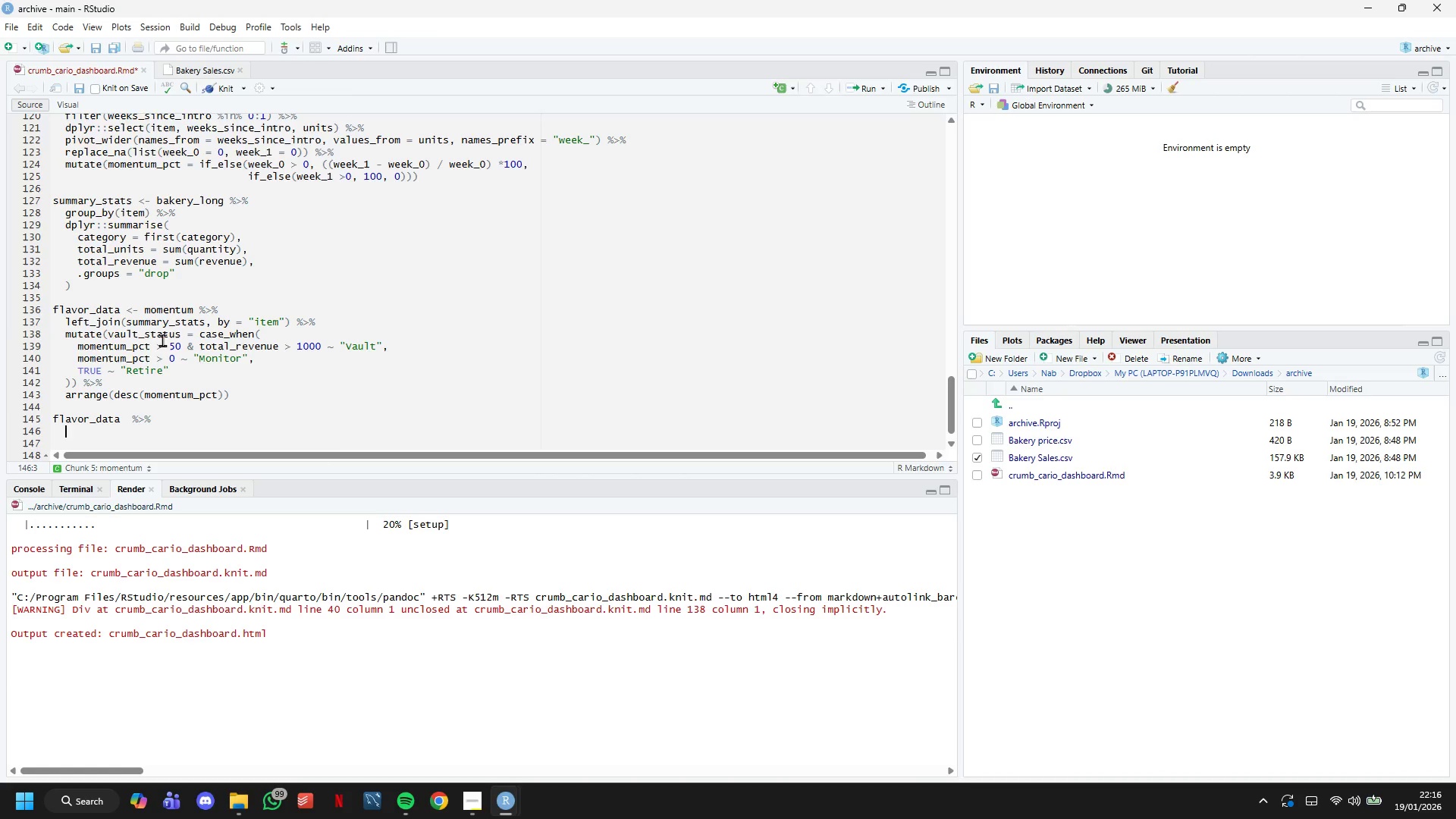 
type(head(10)
 